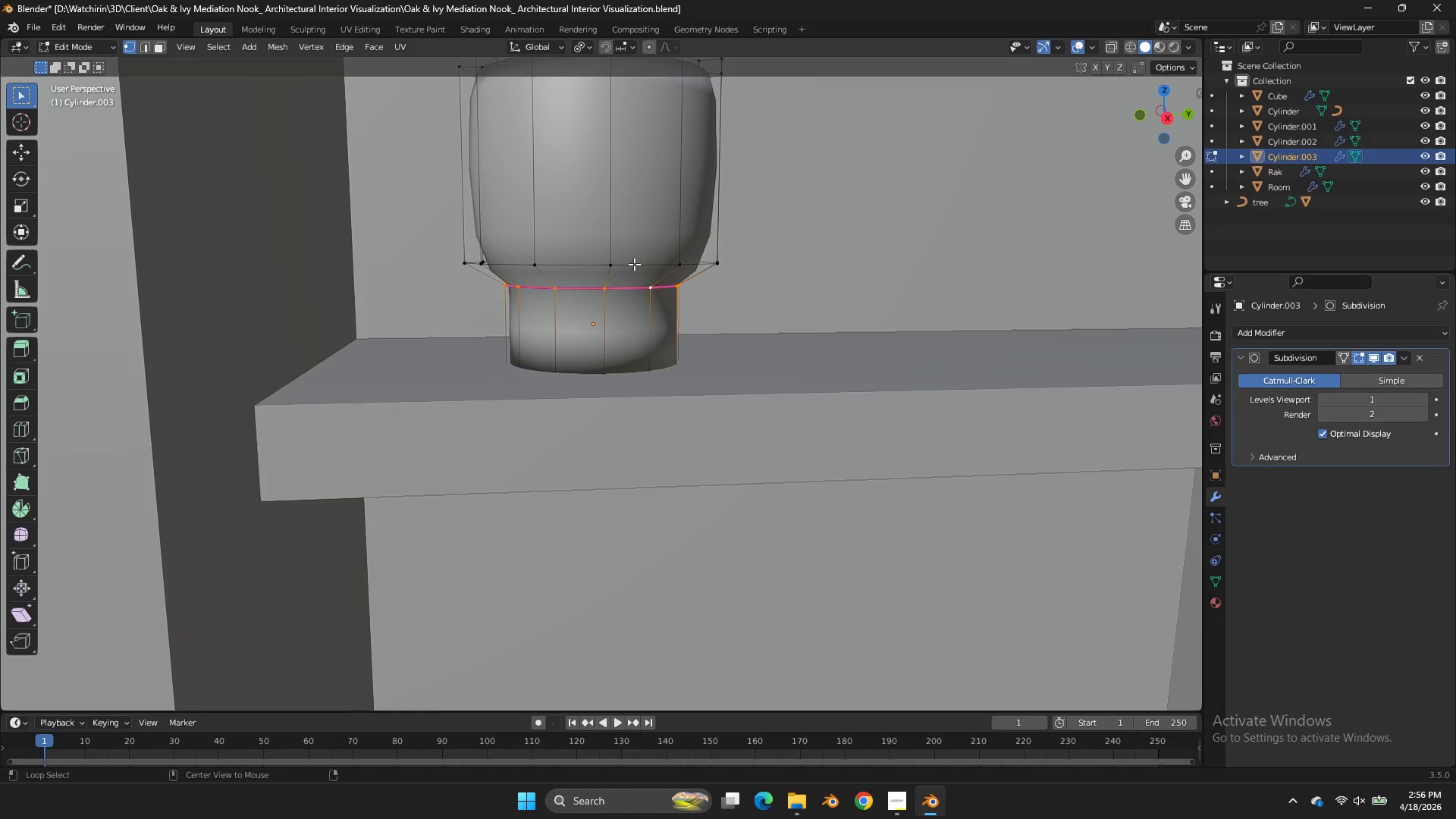 
left_click([632, 258])
 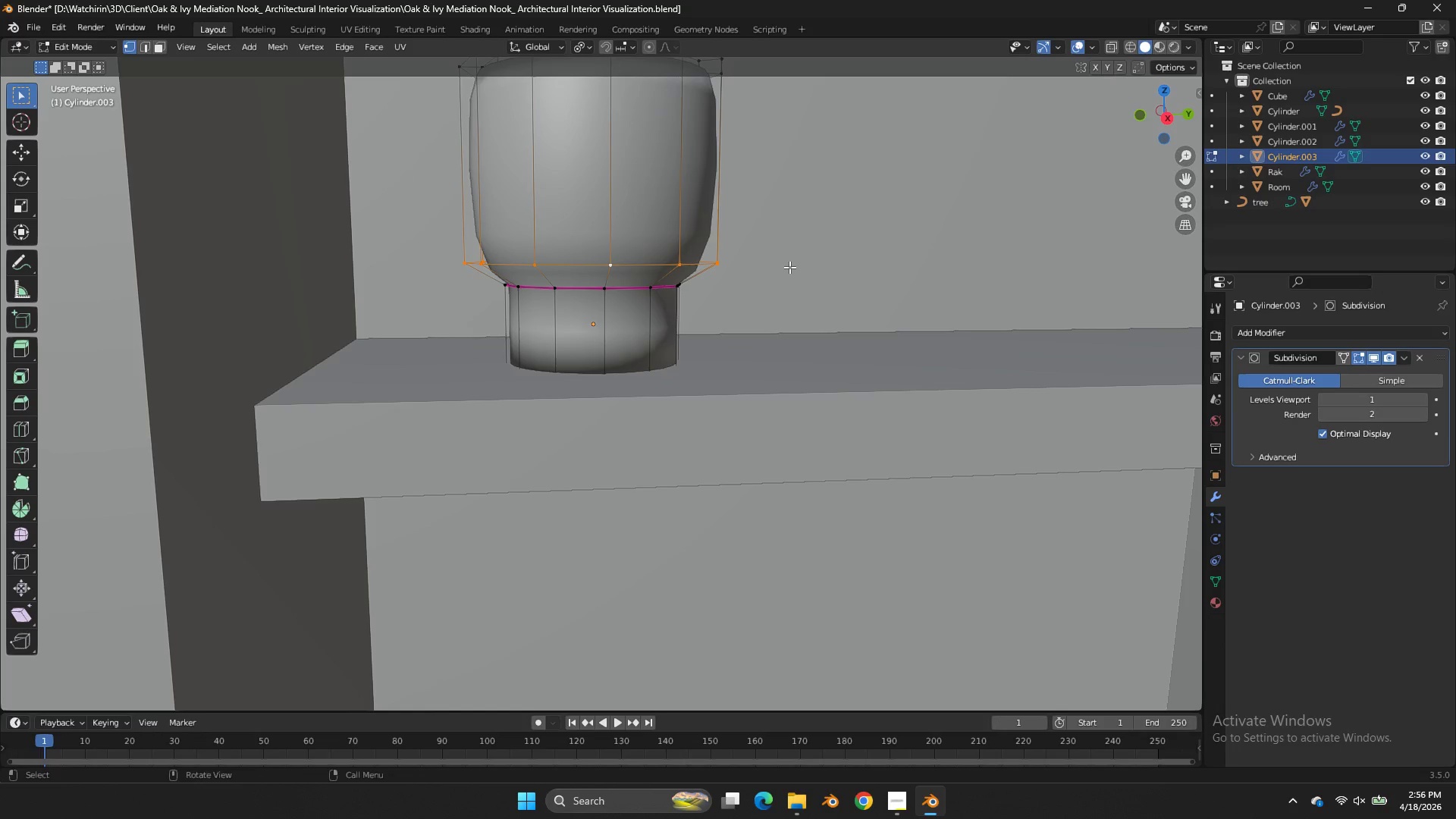 
type(gz)
 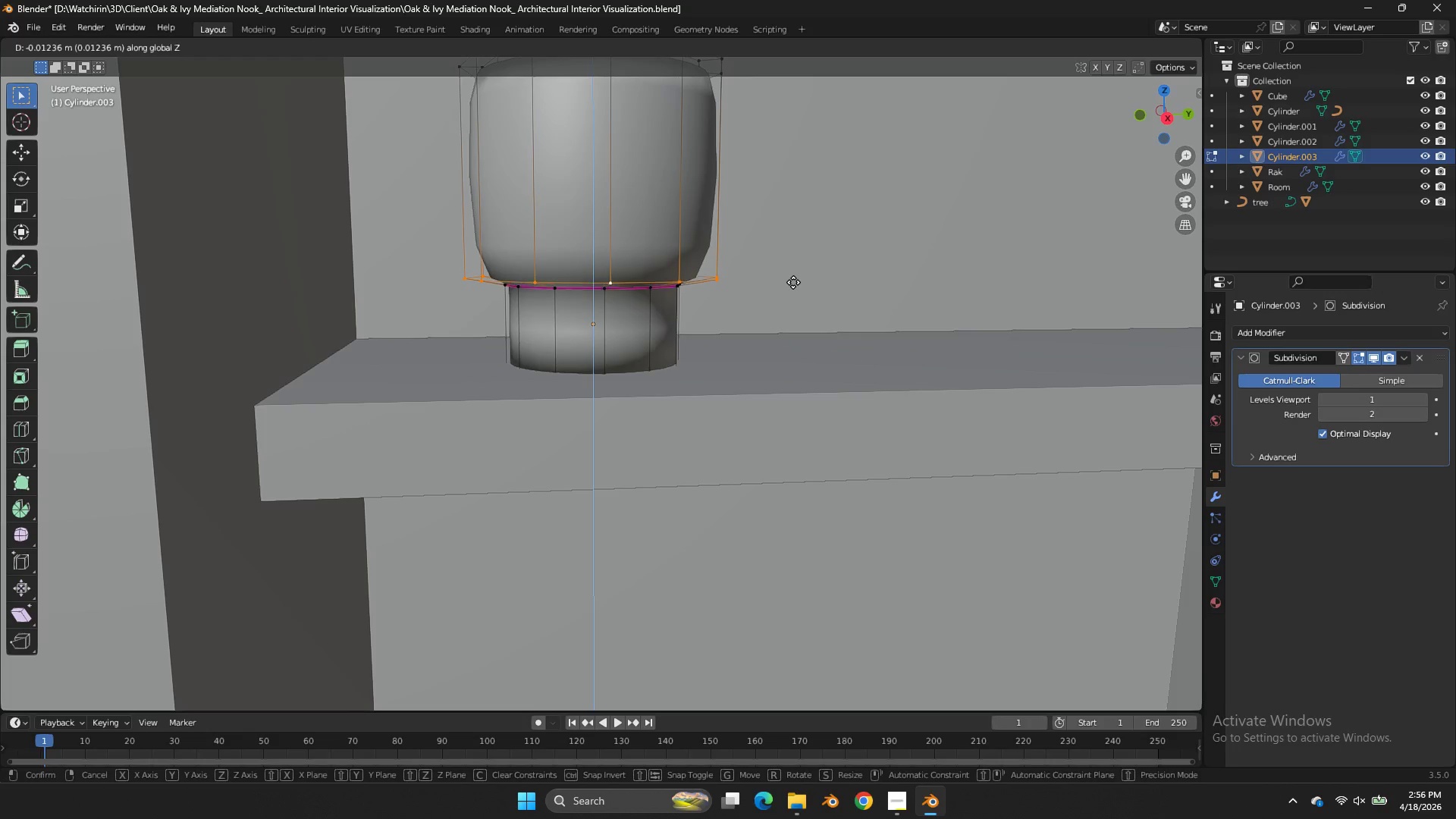 
left_click([793, 281])
 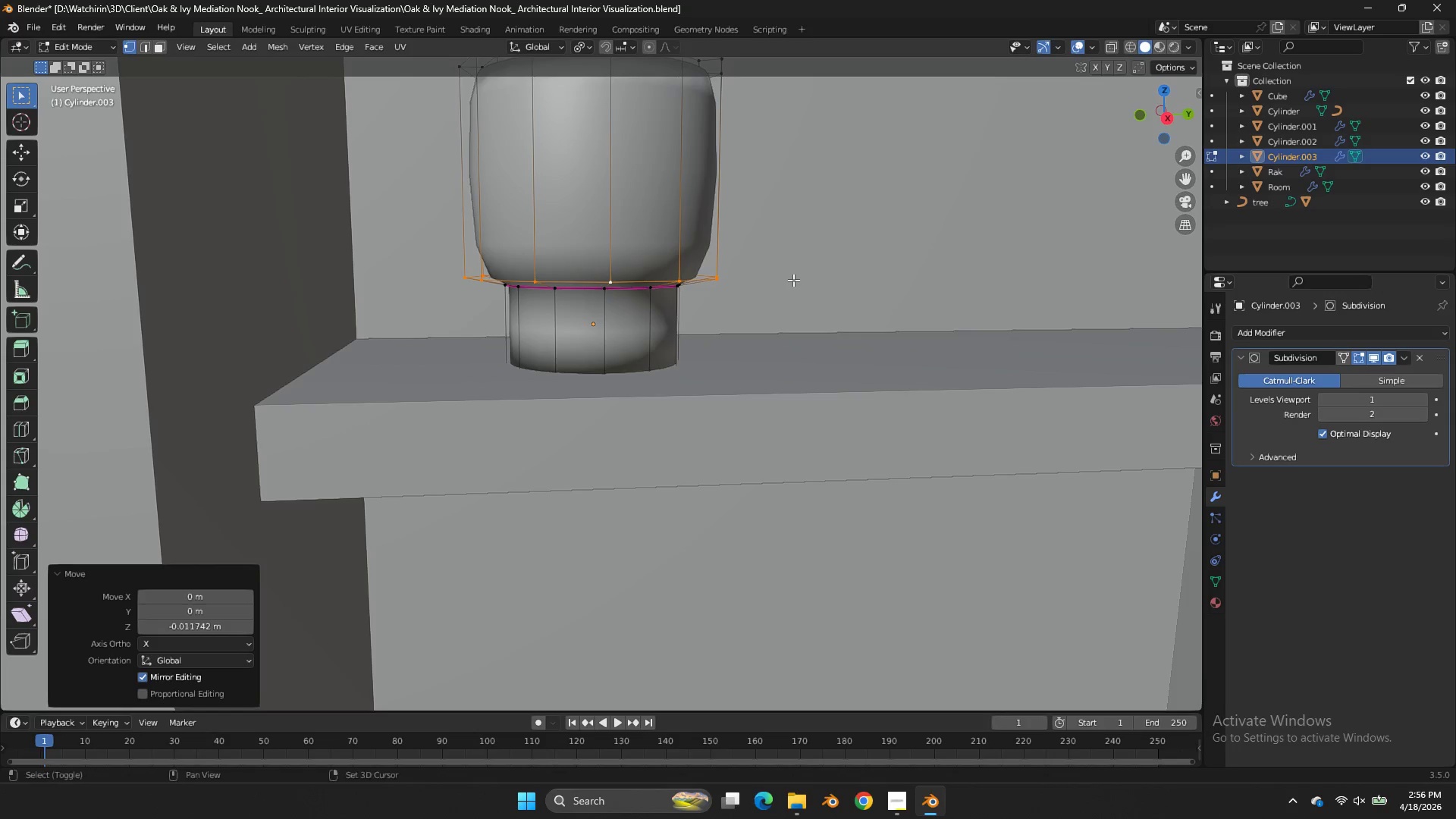 
key(Shift+E)
 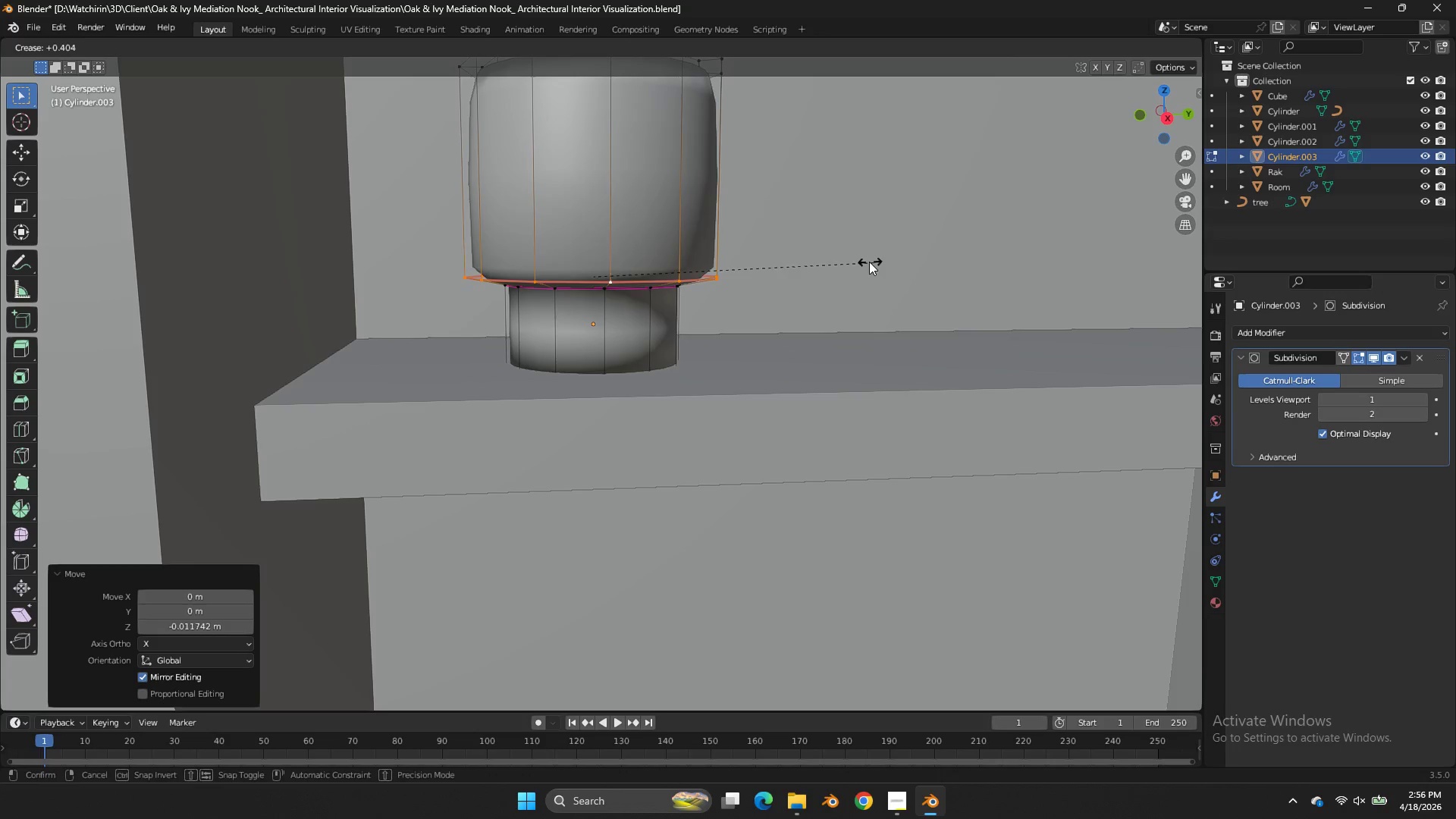 
left_click([855, 258])
 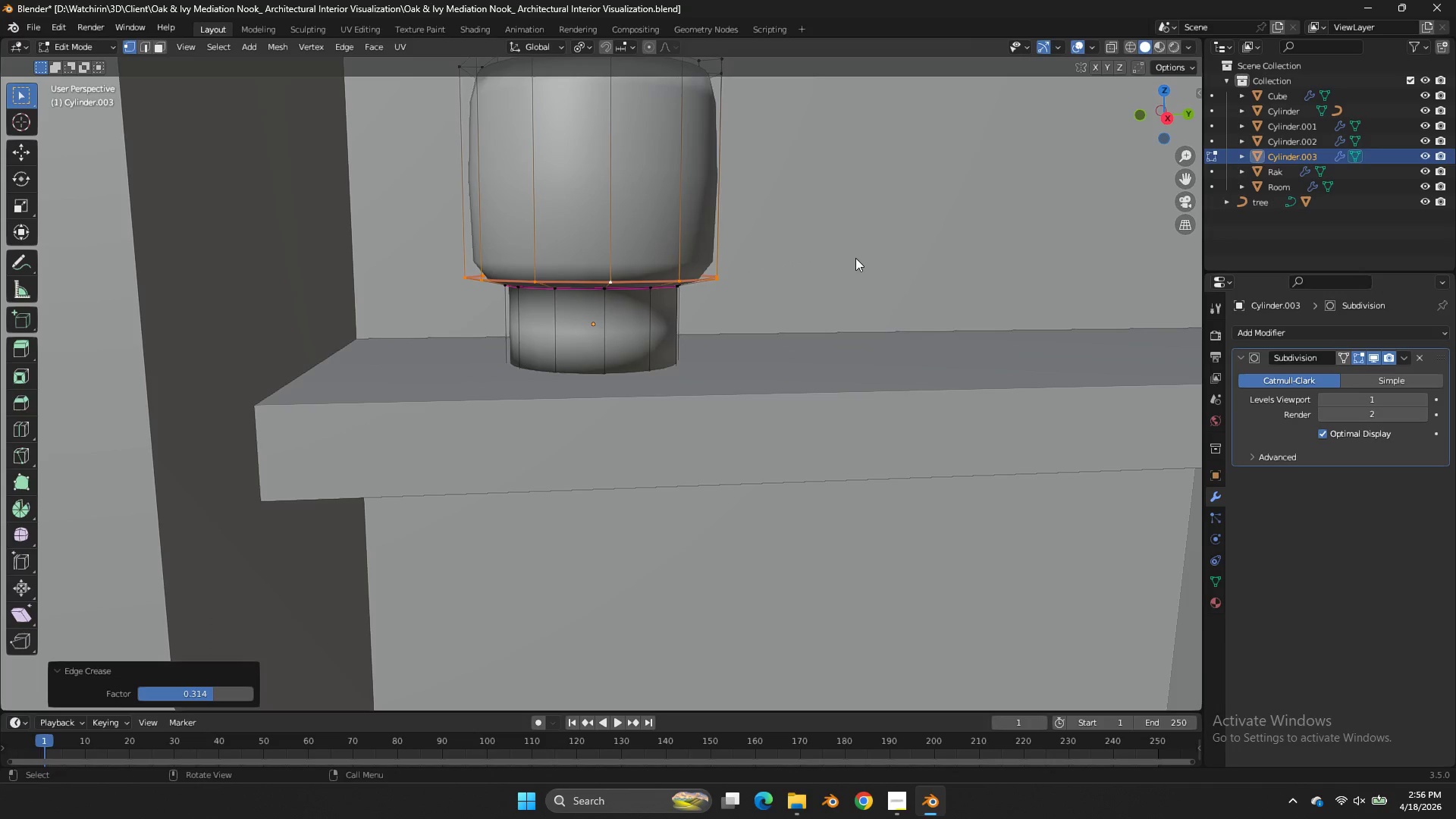 
key(Tab)
 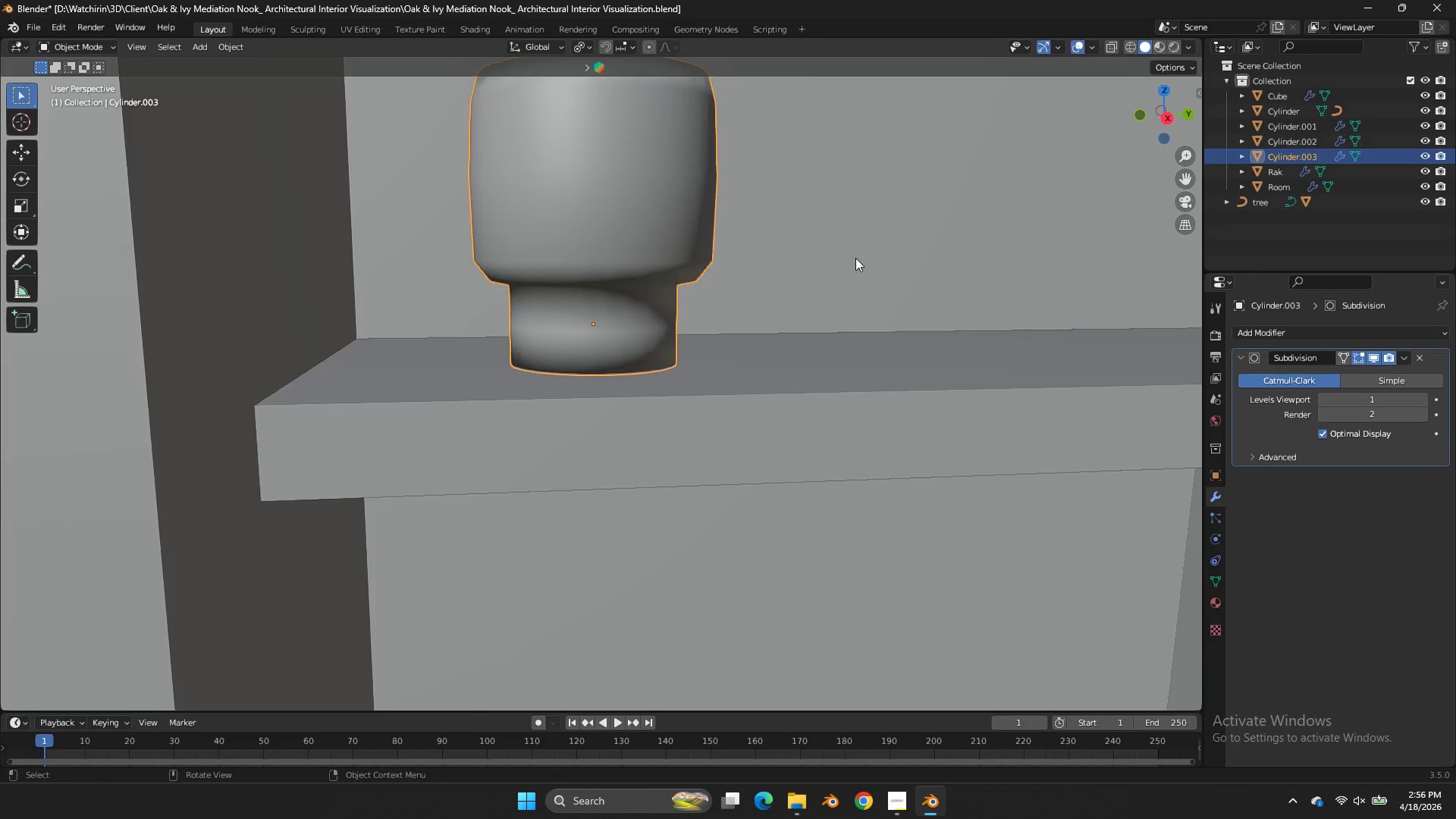 
key(Tab)
 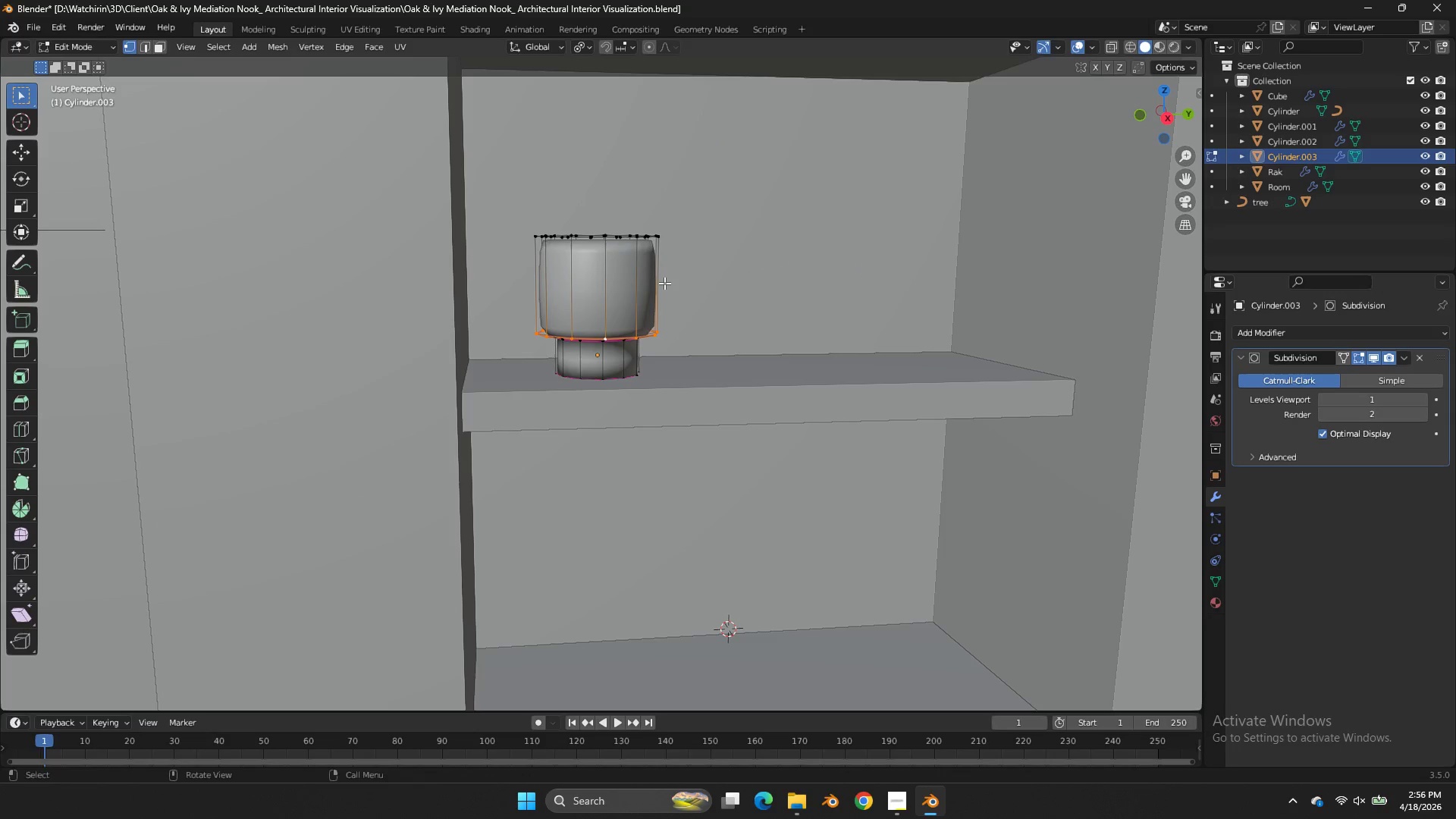 
scroll: coordinate [855, 258], scroll_direction: down, amount: 2.0
 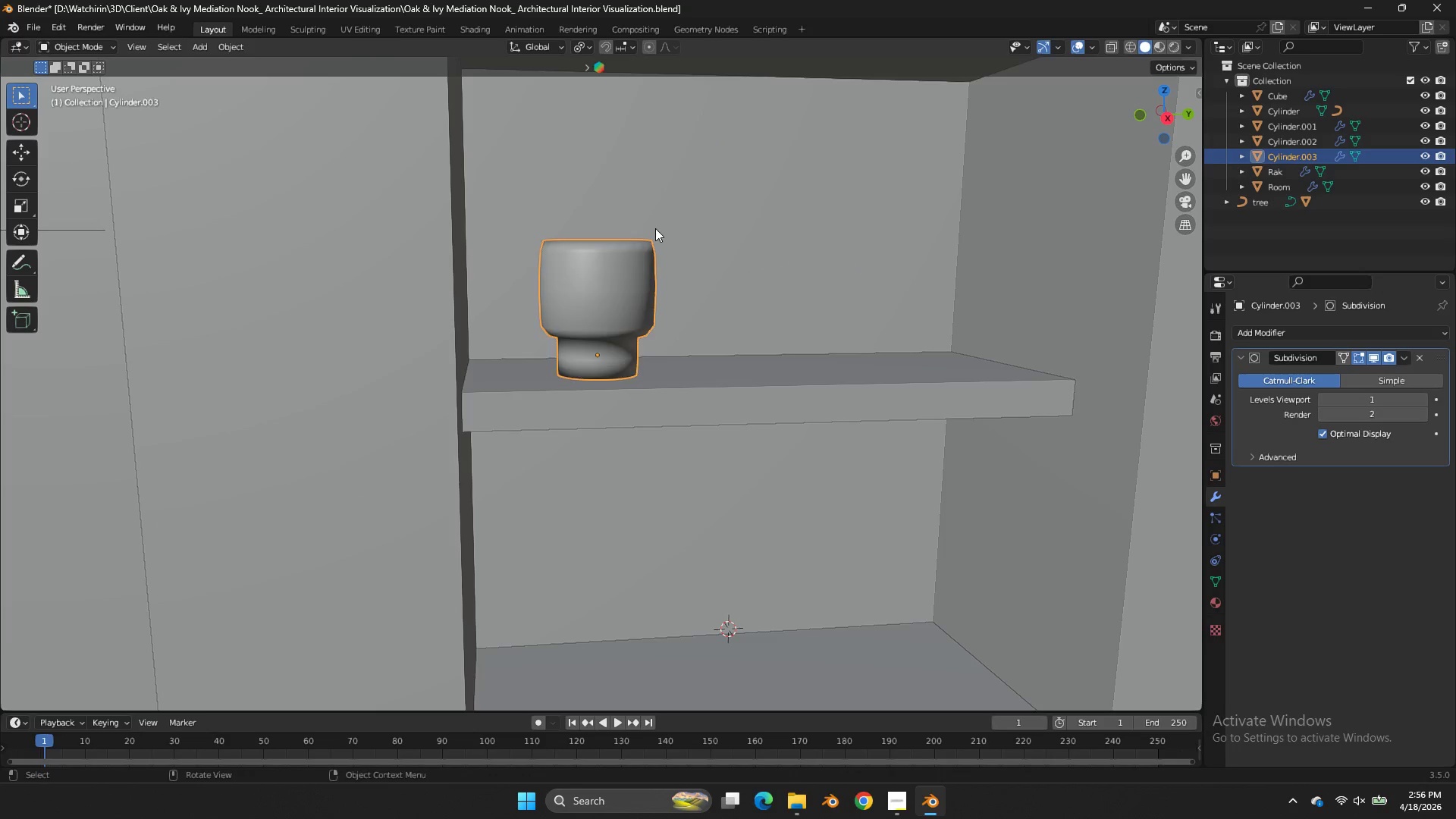 
key(Control+R)
 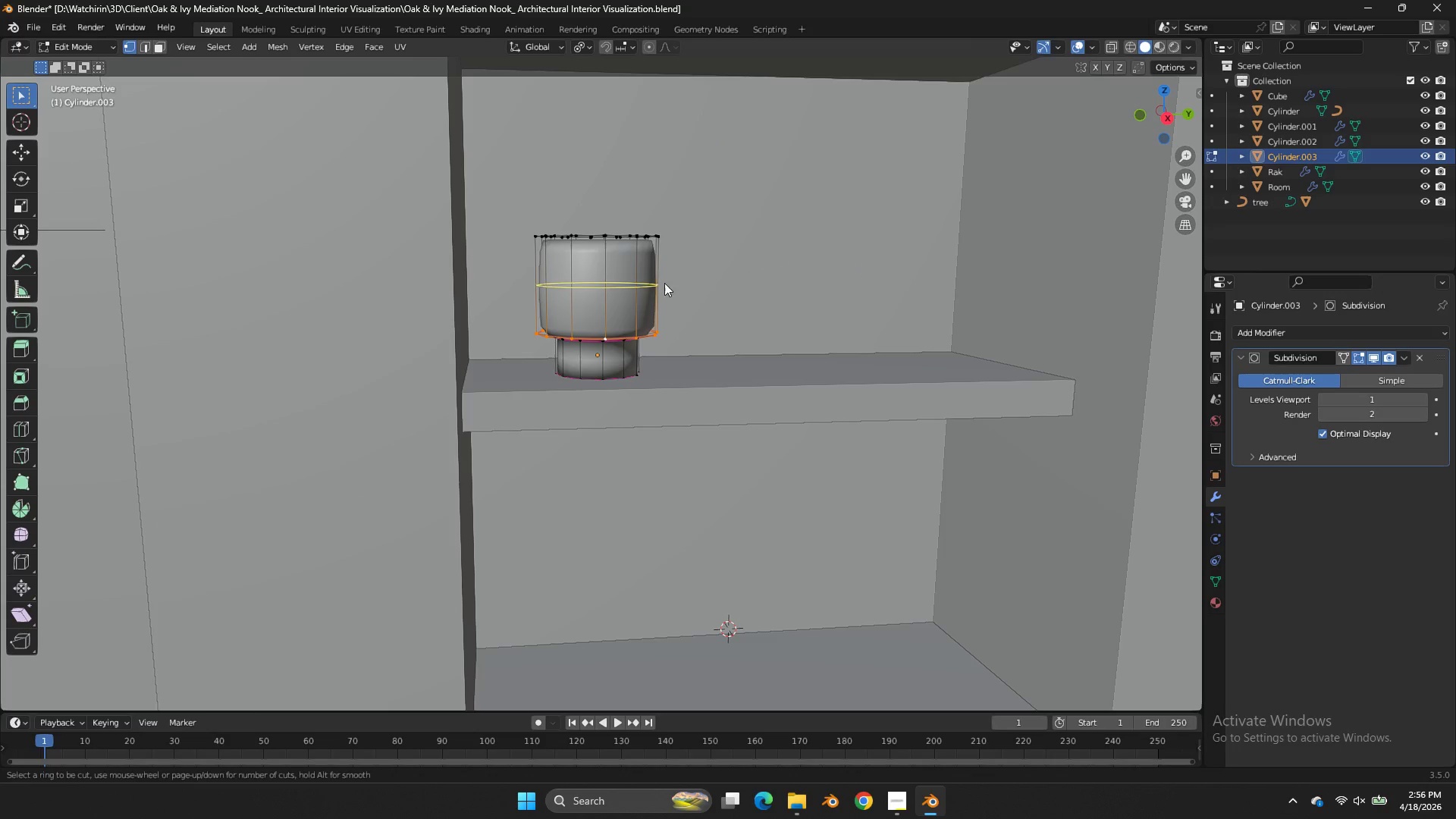 
left_click([664, 283])
 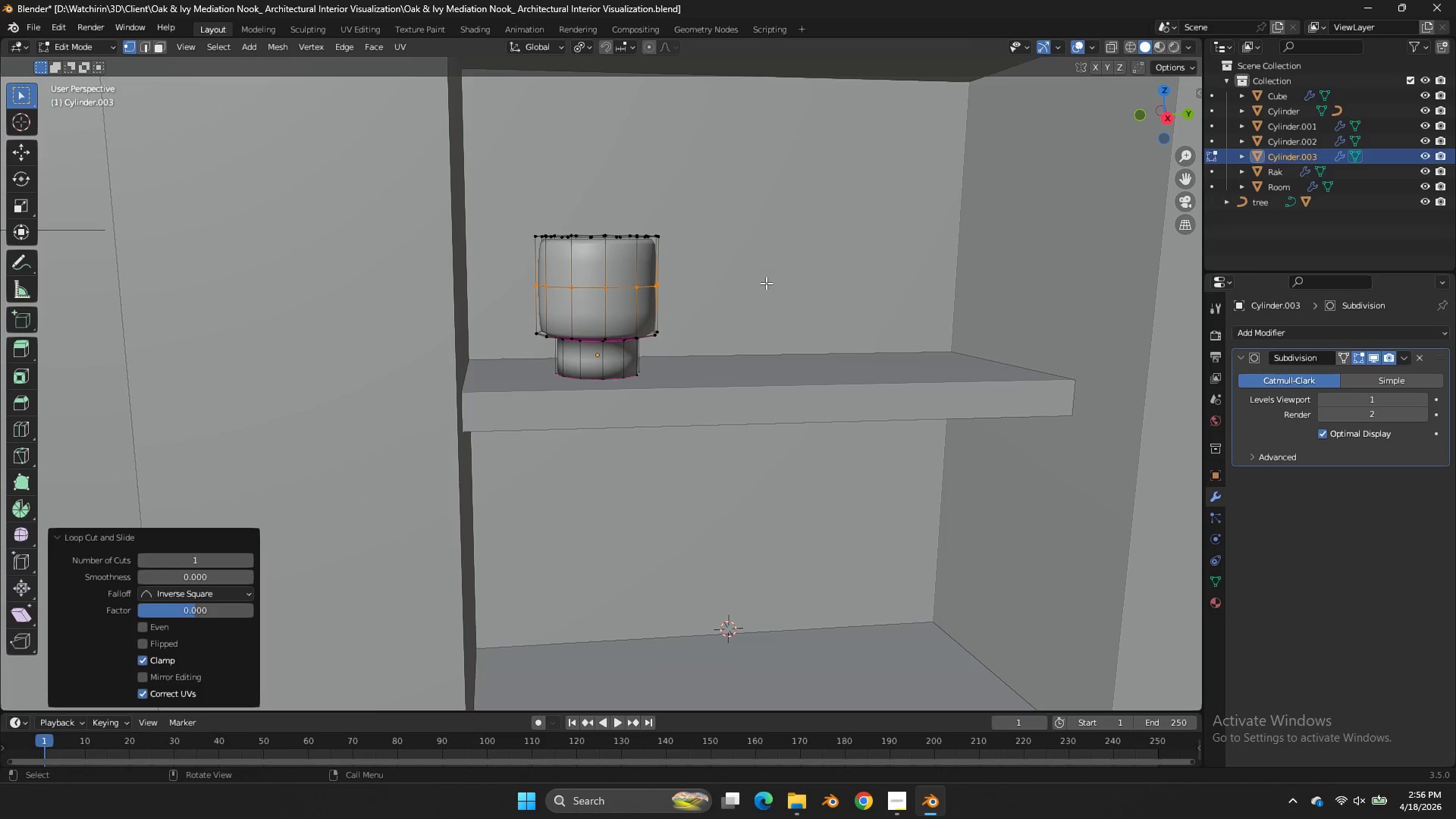 
right_click([664, 283])
 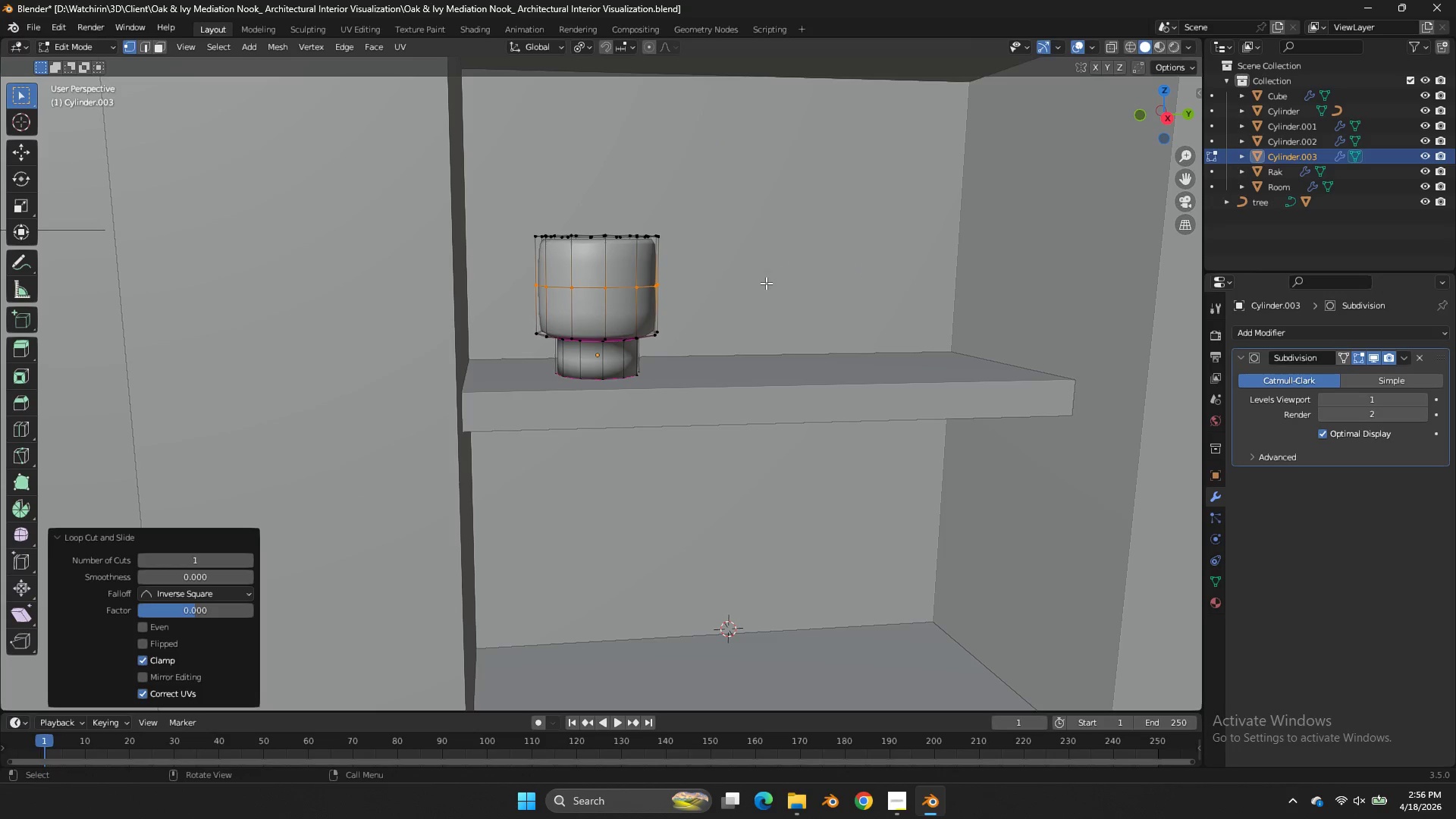 
key(S)
 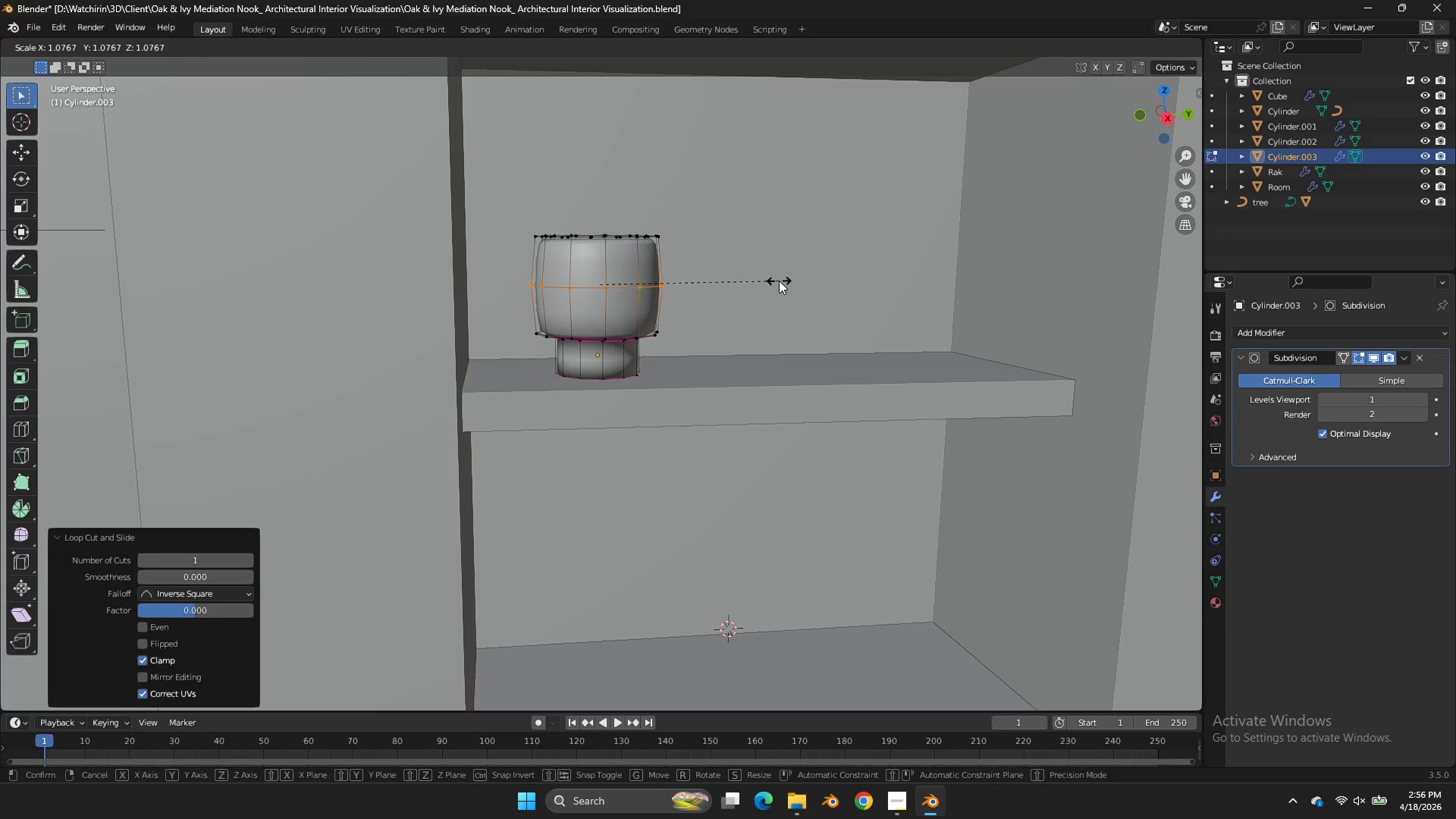 
left_click([779, 281])
 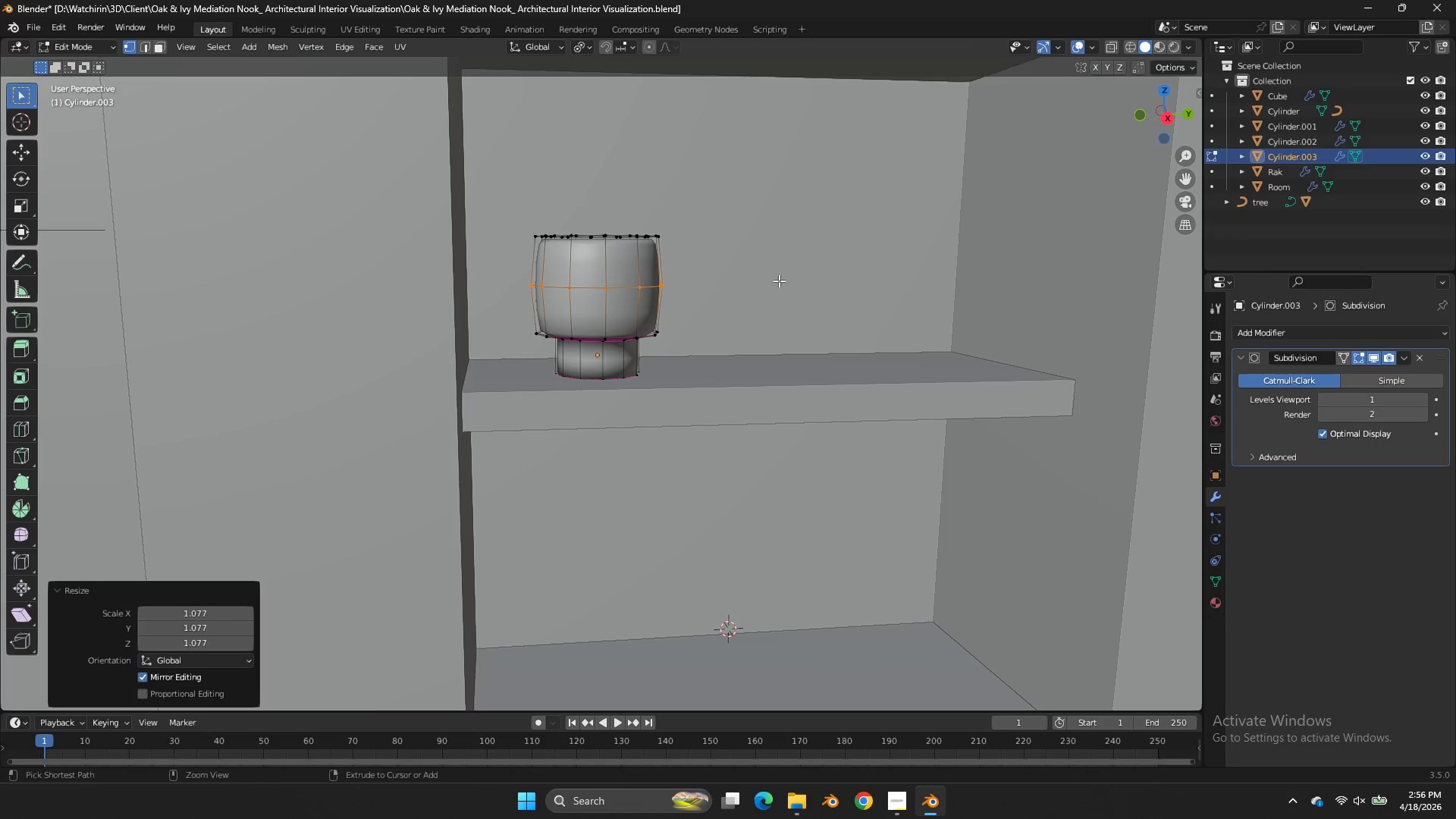 
key(Control+ControlLeft)
 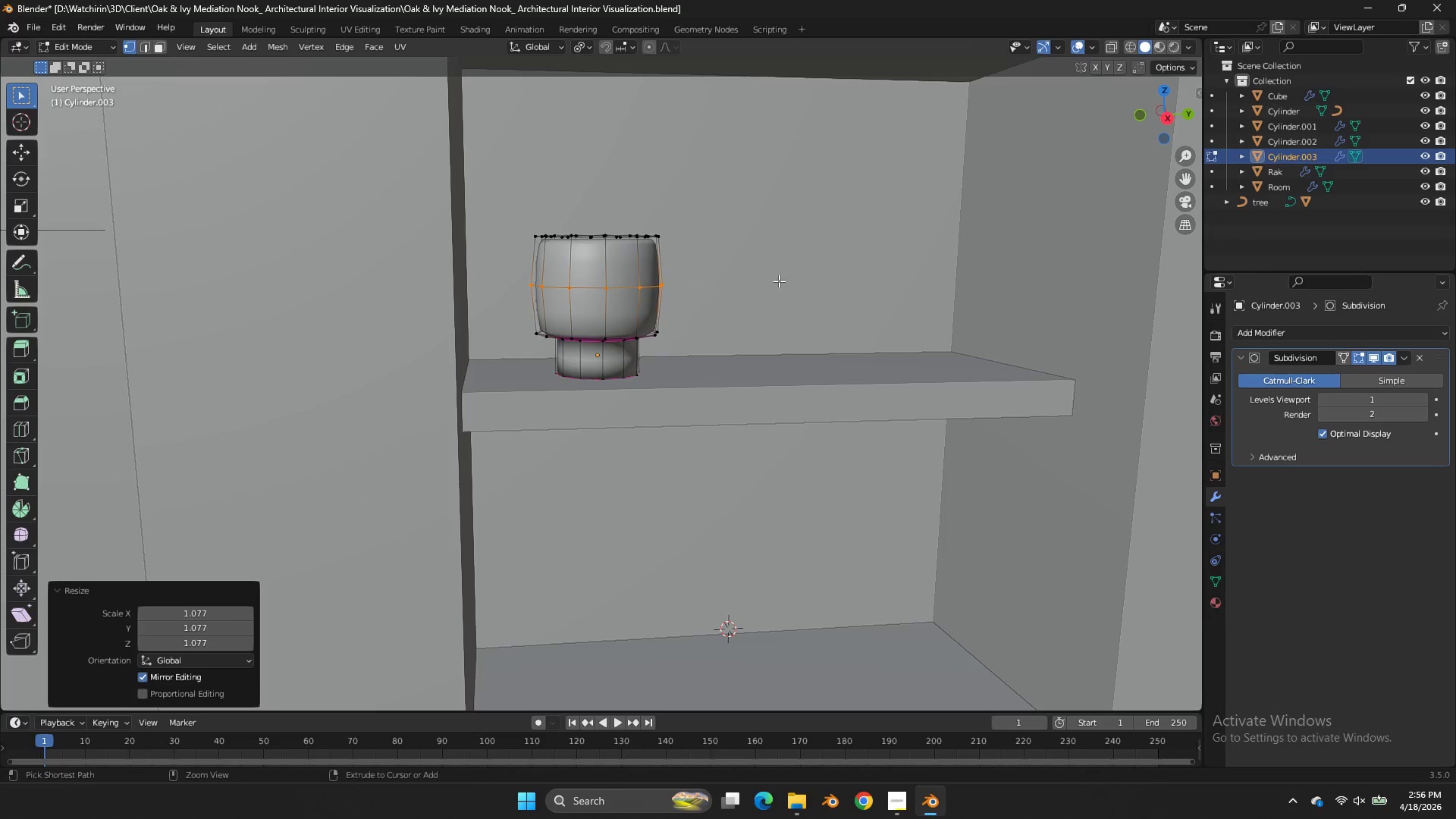 
key(Control+S)
 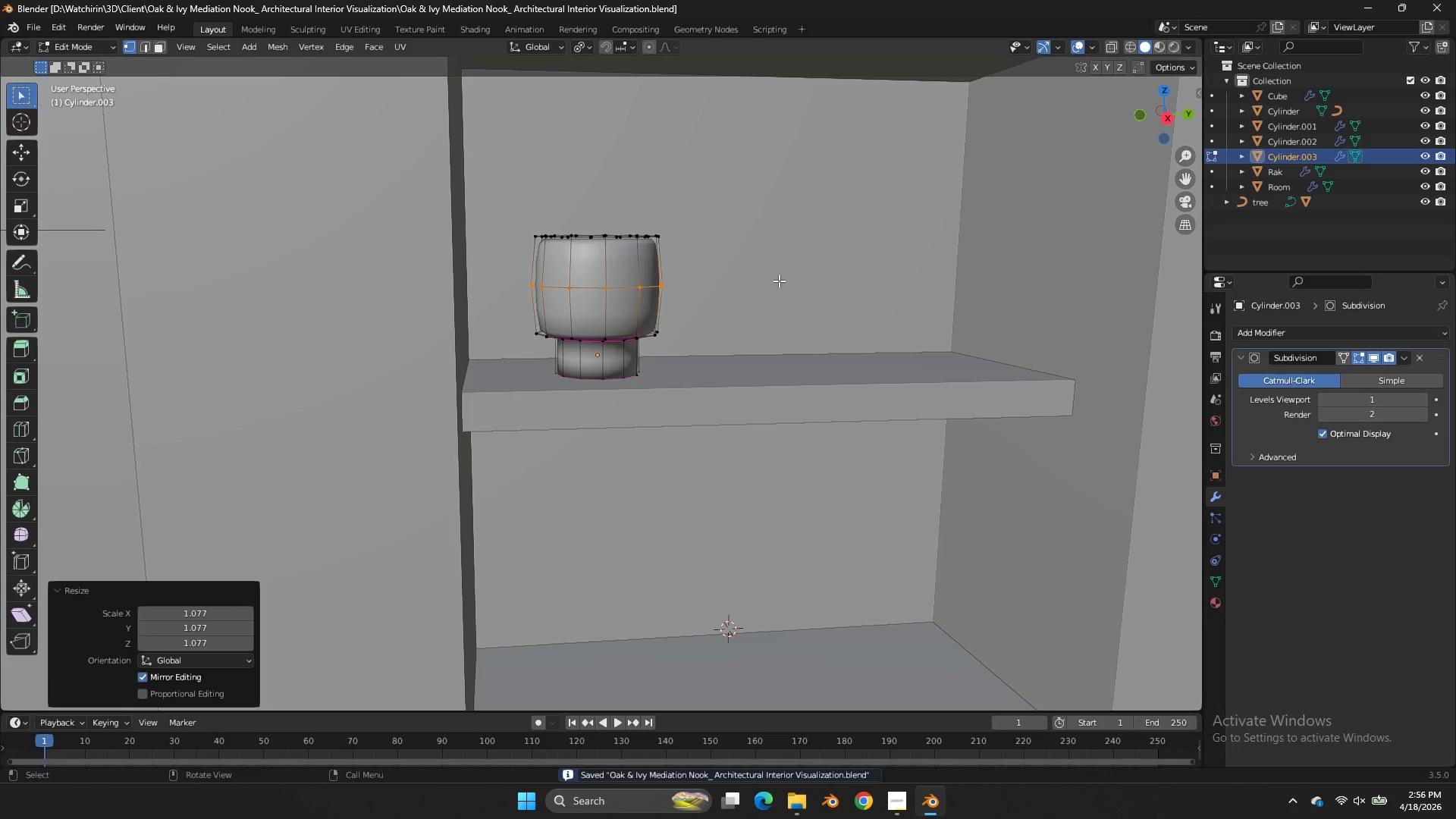 
key(Tab)
 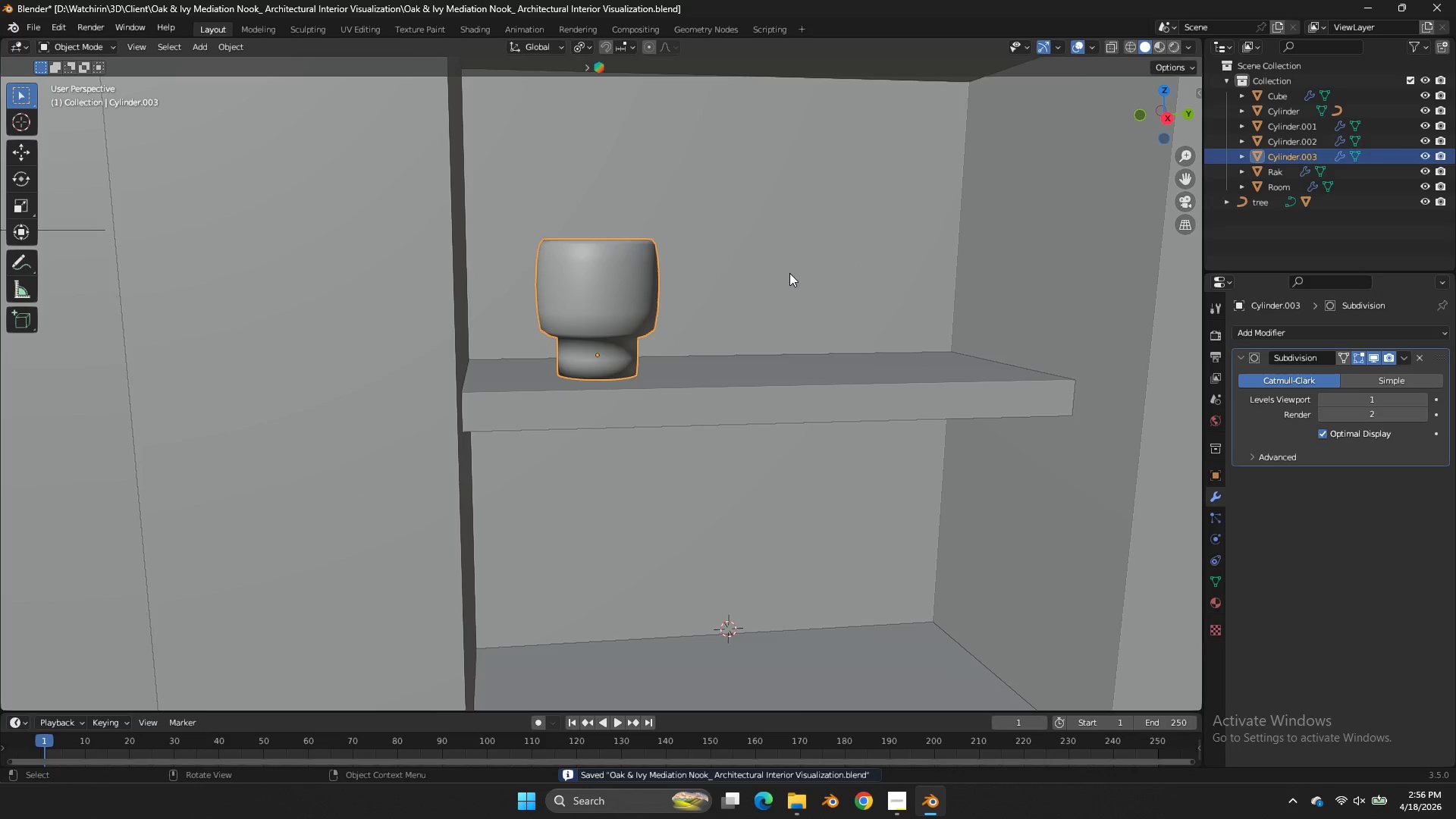 
scroll: coordinate [855, 247], scroll_direction: up, amount: 2.0
 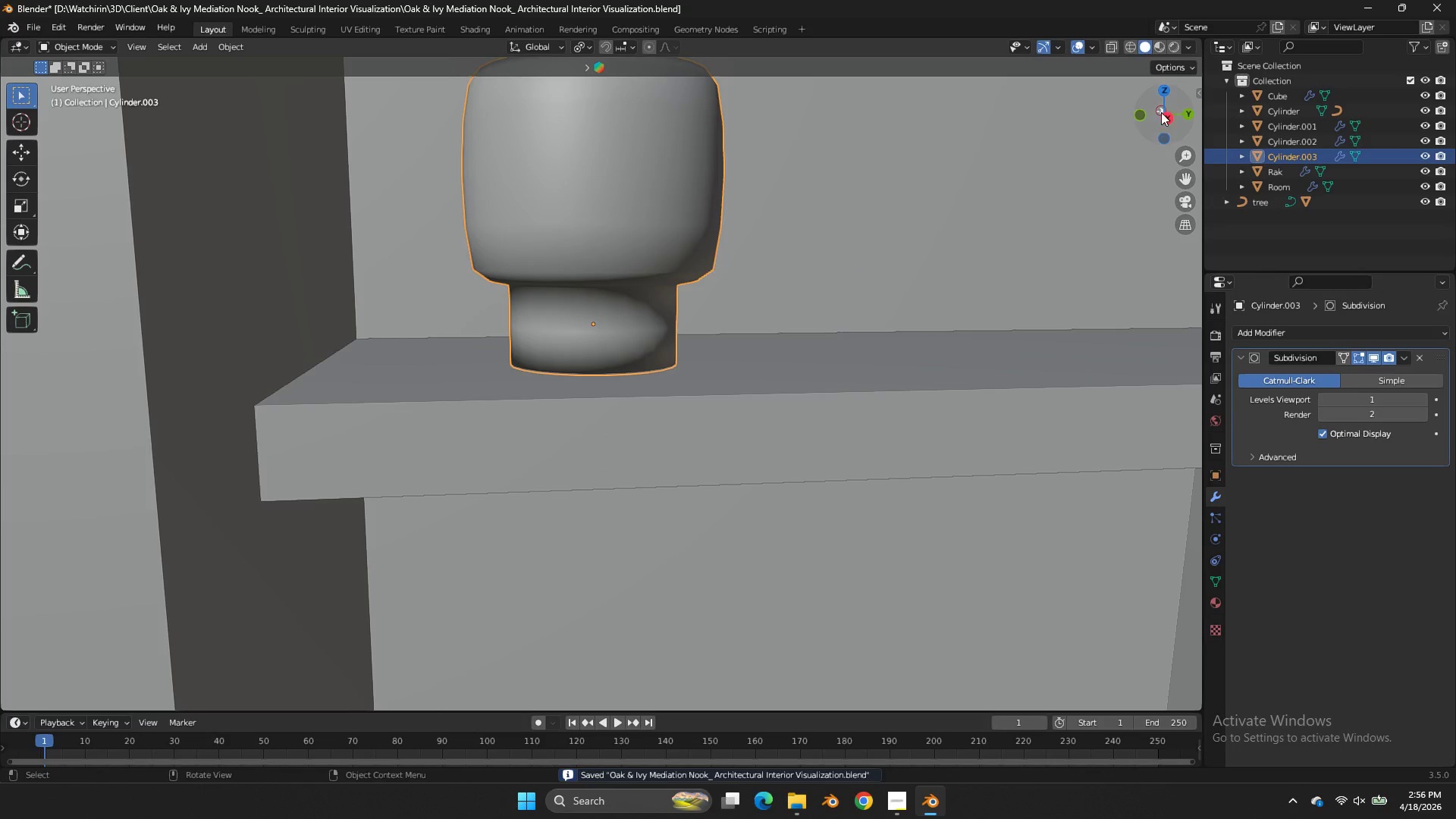 
left_click_drag(start_coordinate=[1160, 112], to_coordinate=[1138, 146])
 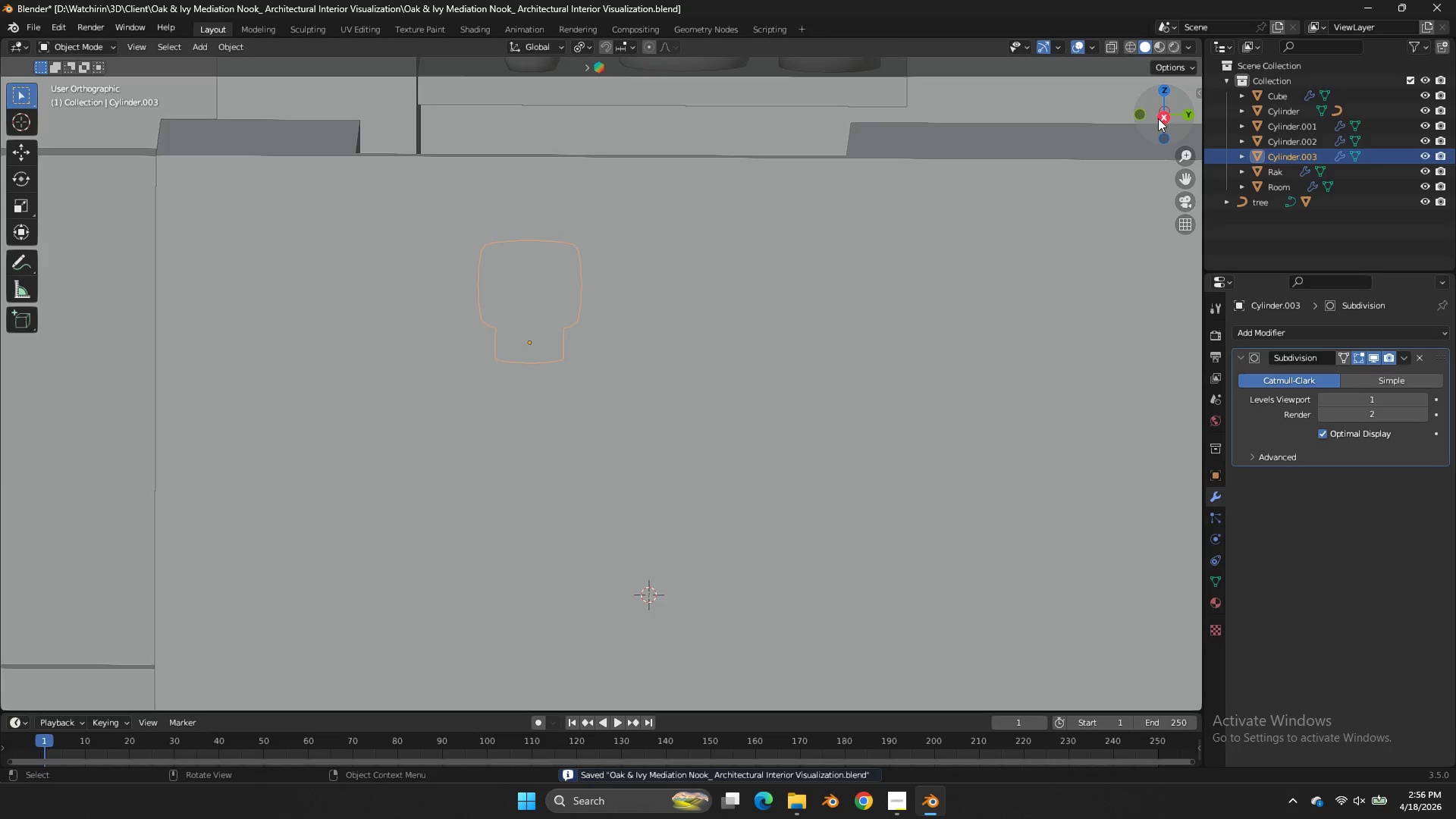 
left_click([1158, 118])
 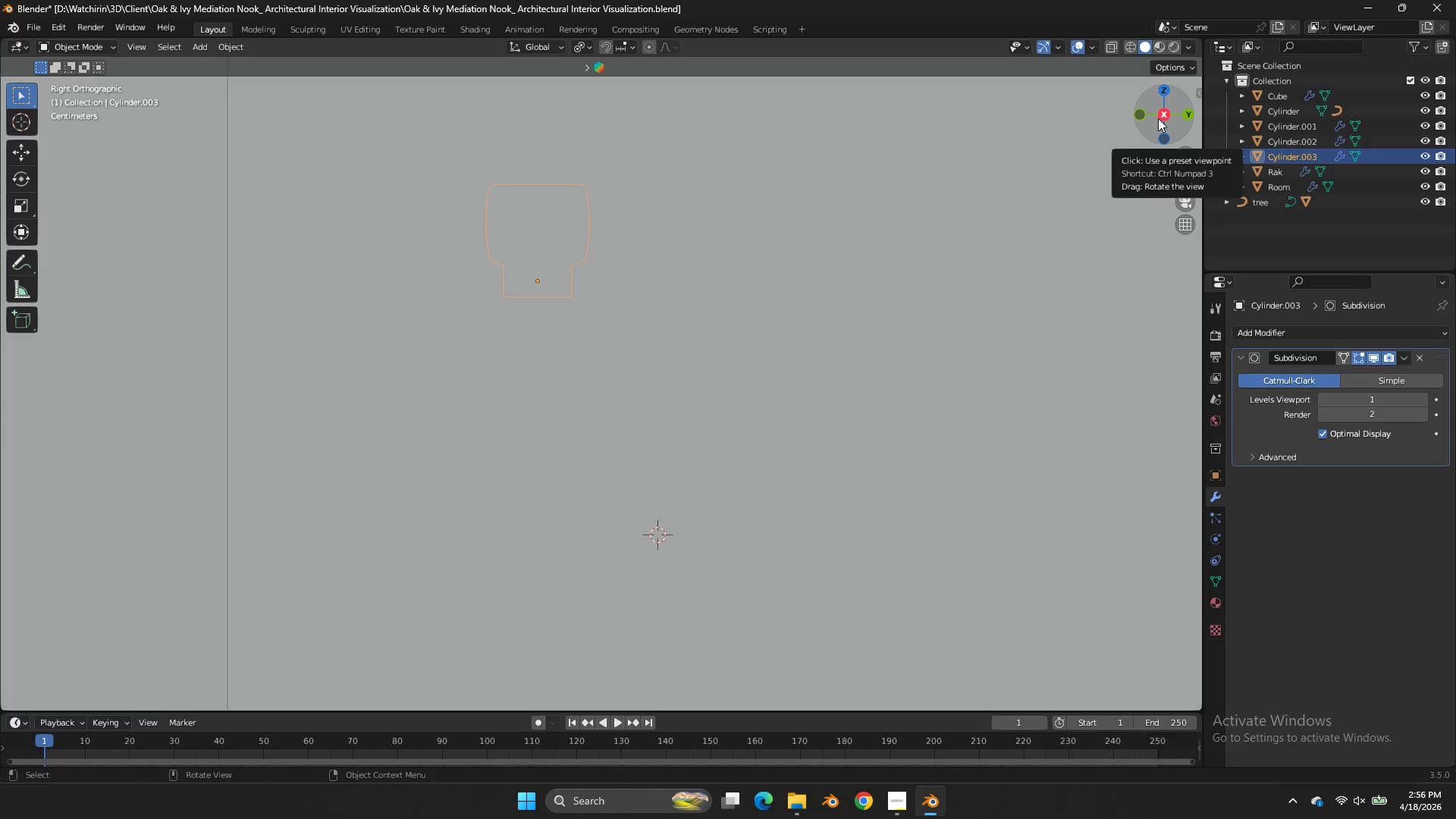 
wait(14.14)
 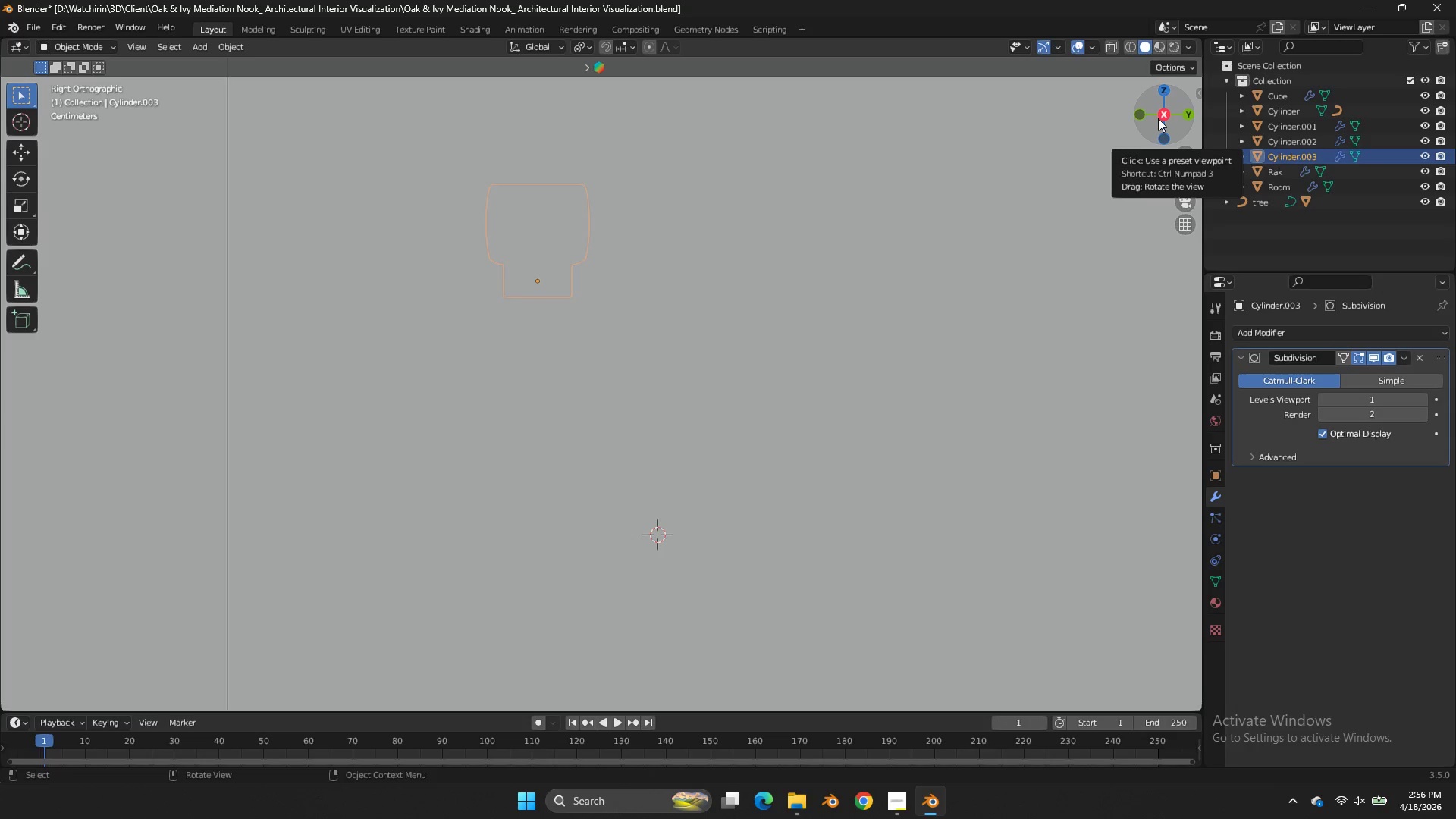 
left_click_drag(start_coordinate=[1158, 118], to_coordinate=[1178, 144])
 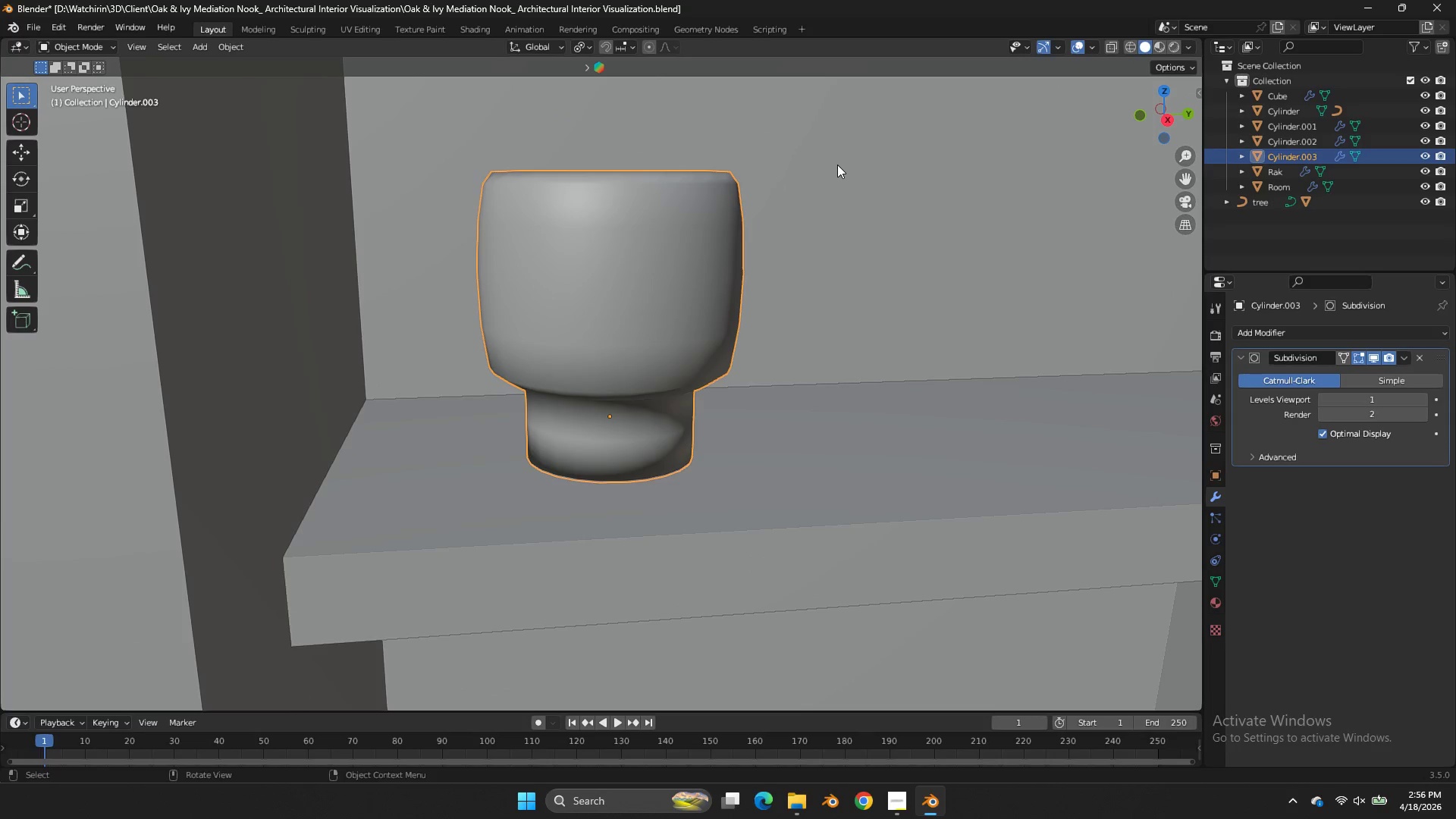 
hold_key(key=ShiftLeft, duration=1.58)
 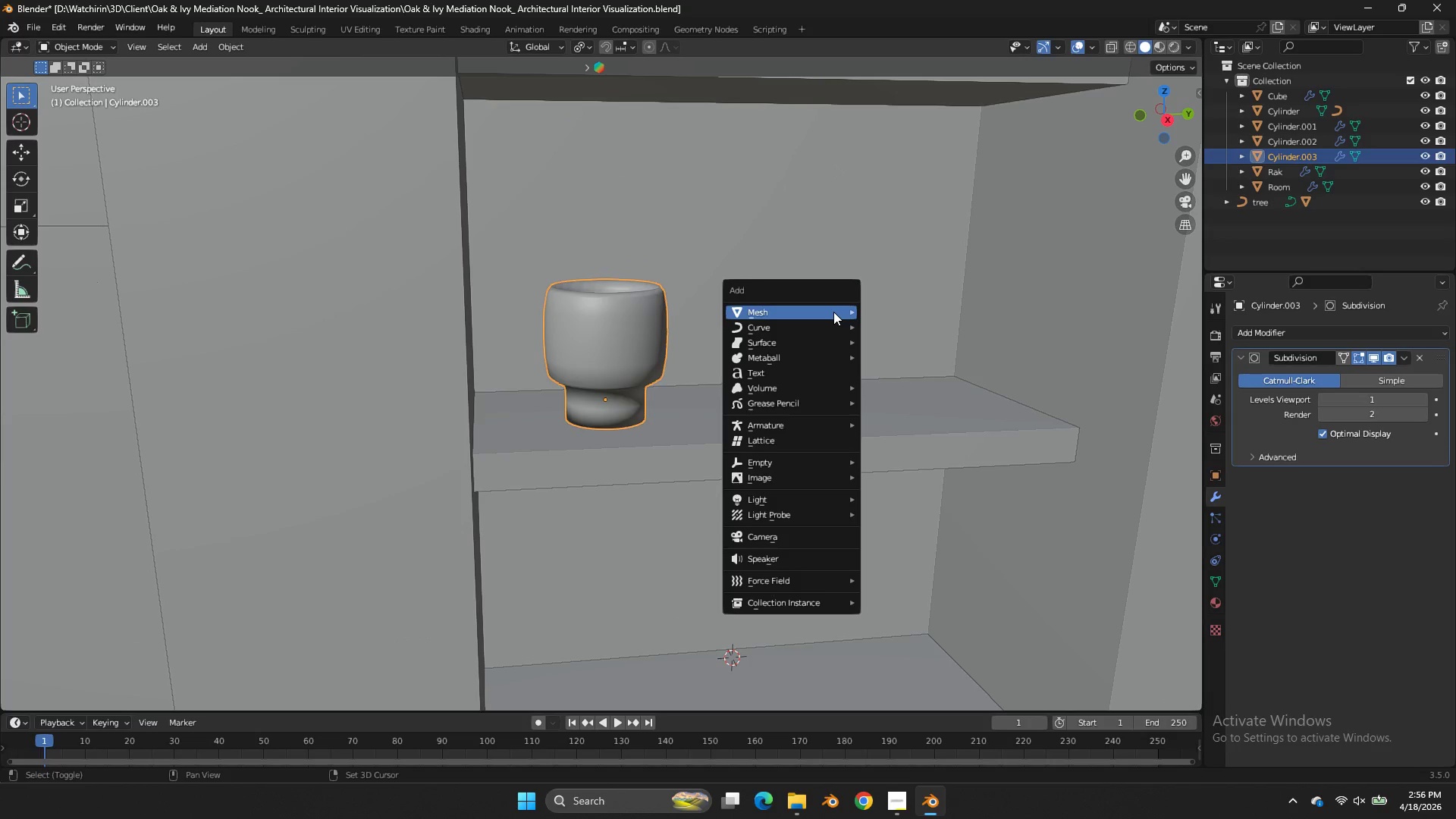 
hold_key(key=S, duration=1.39)
 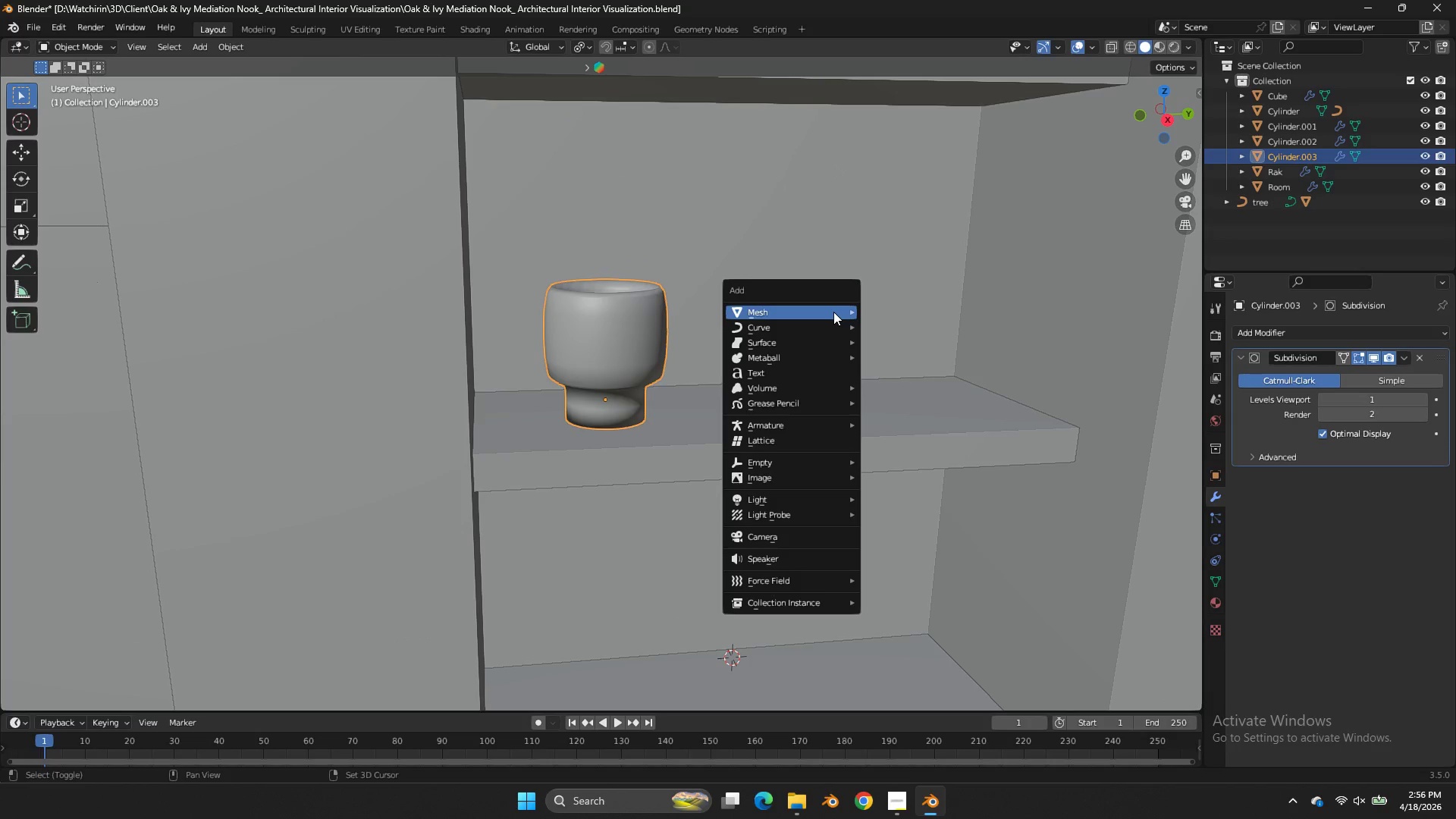 
scroll: coordinate [831, 324], scroll_direction: down, amount: 2.0
 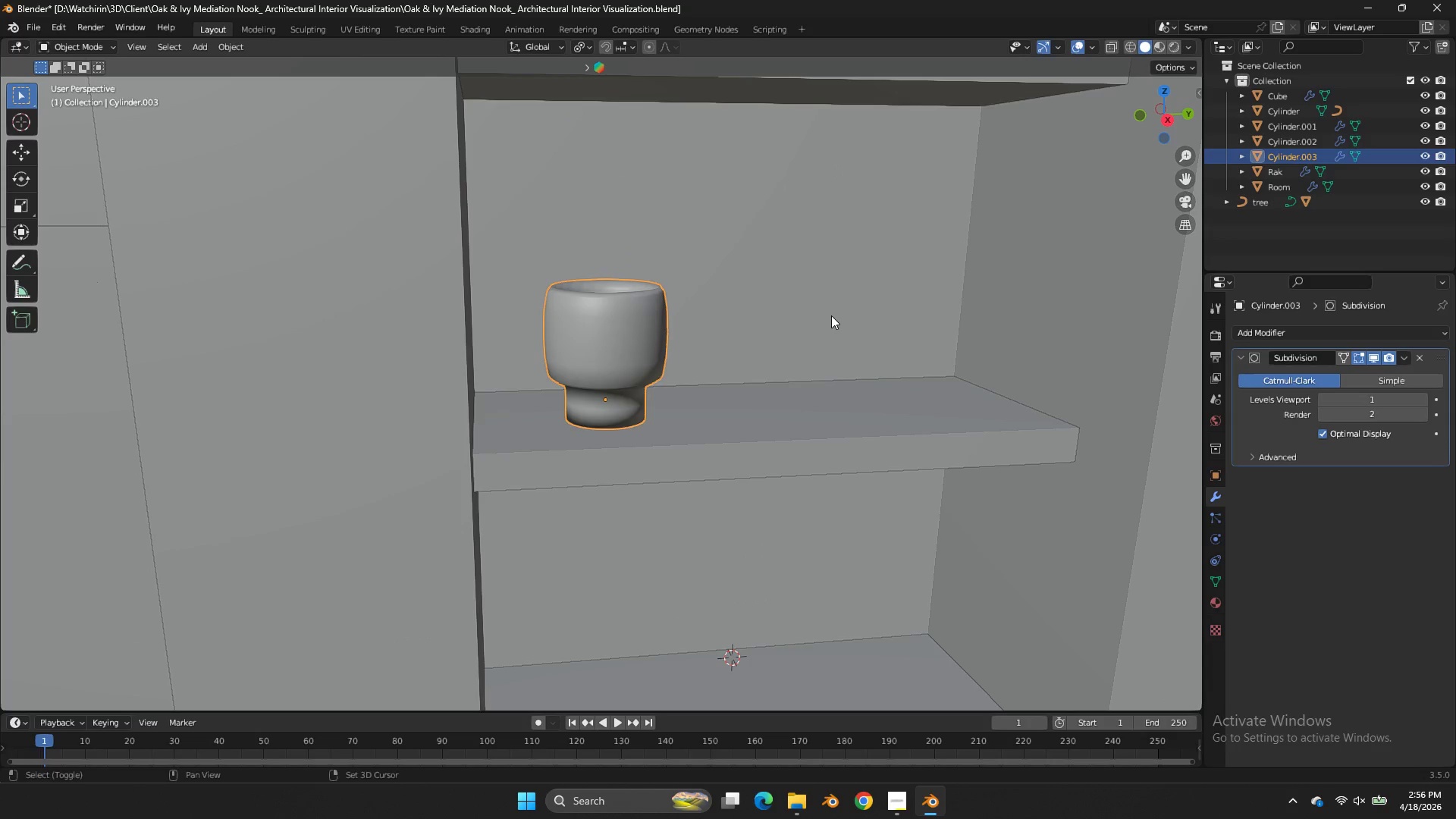 
hold_key(key=S, duration=4.78)
 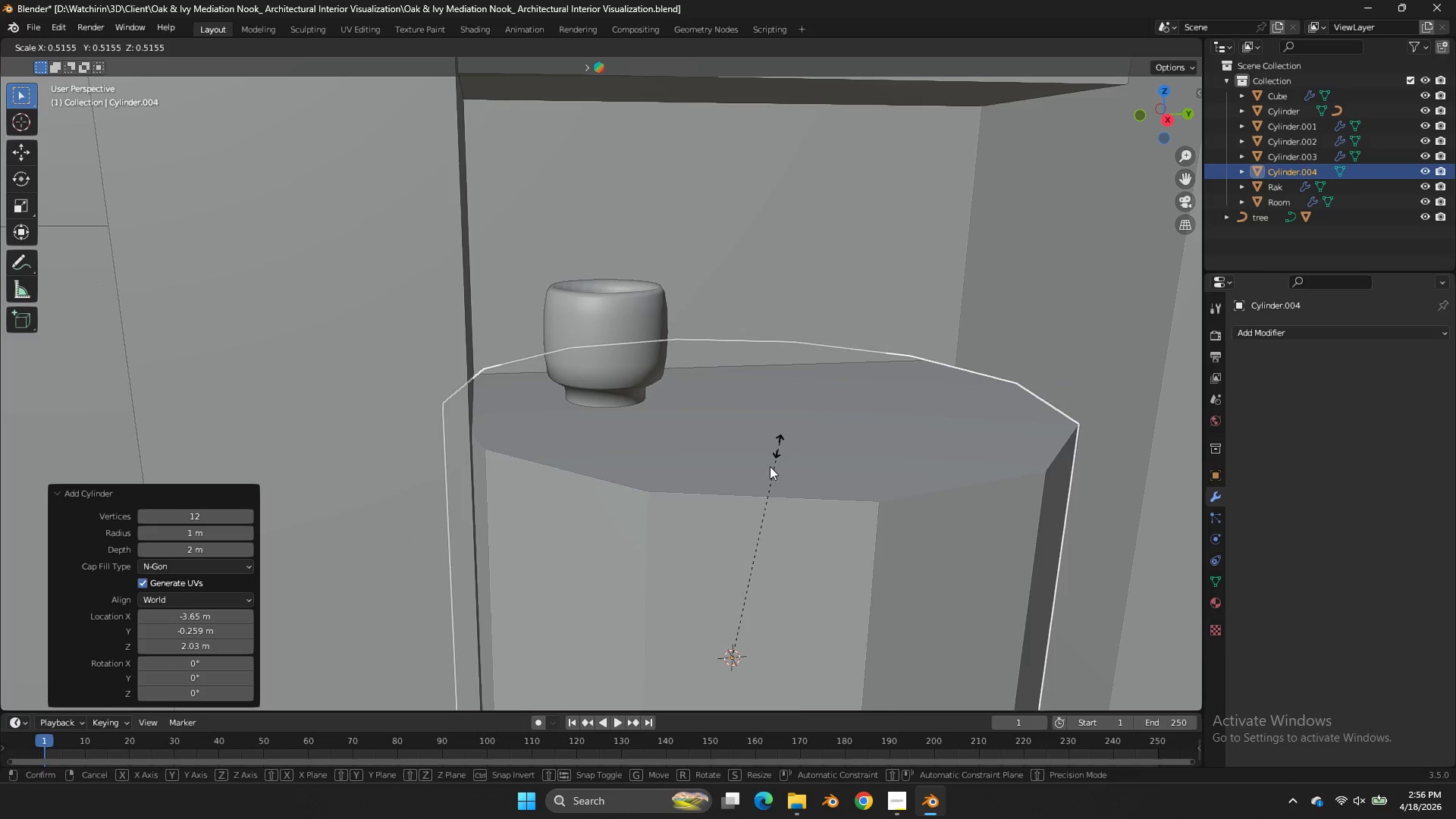 
key(Shift+A)
 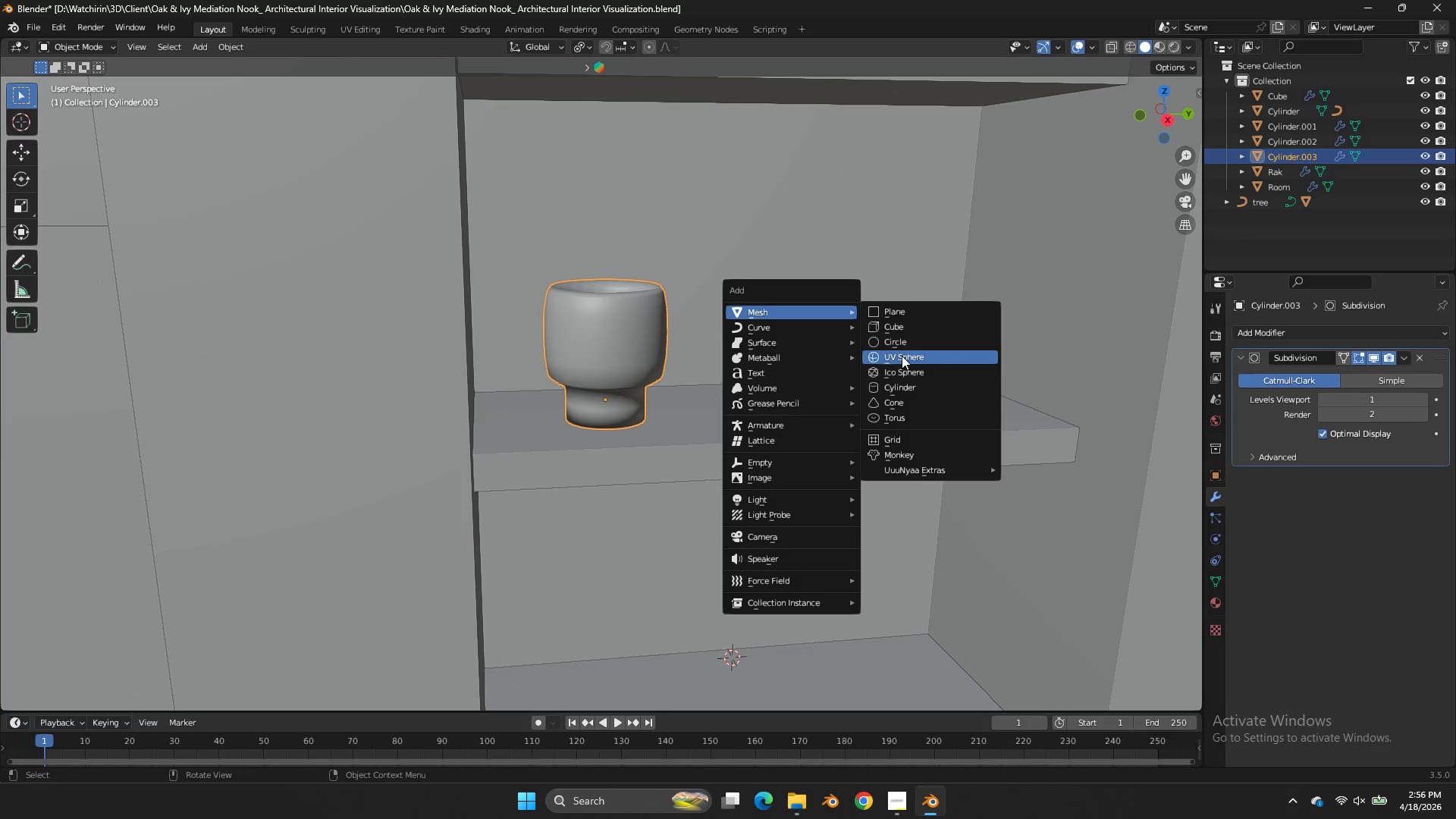 
left_click([902, 381])
 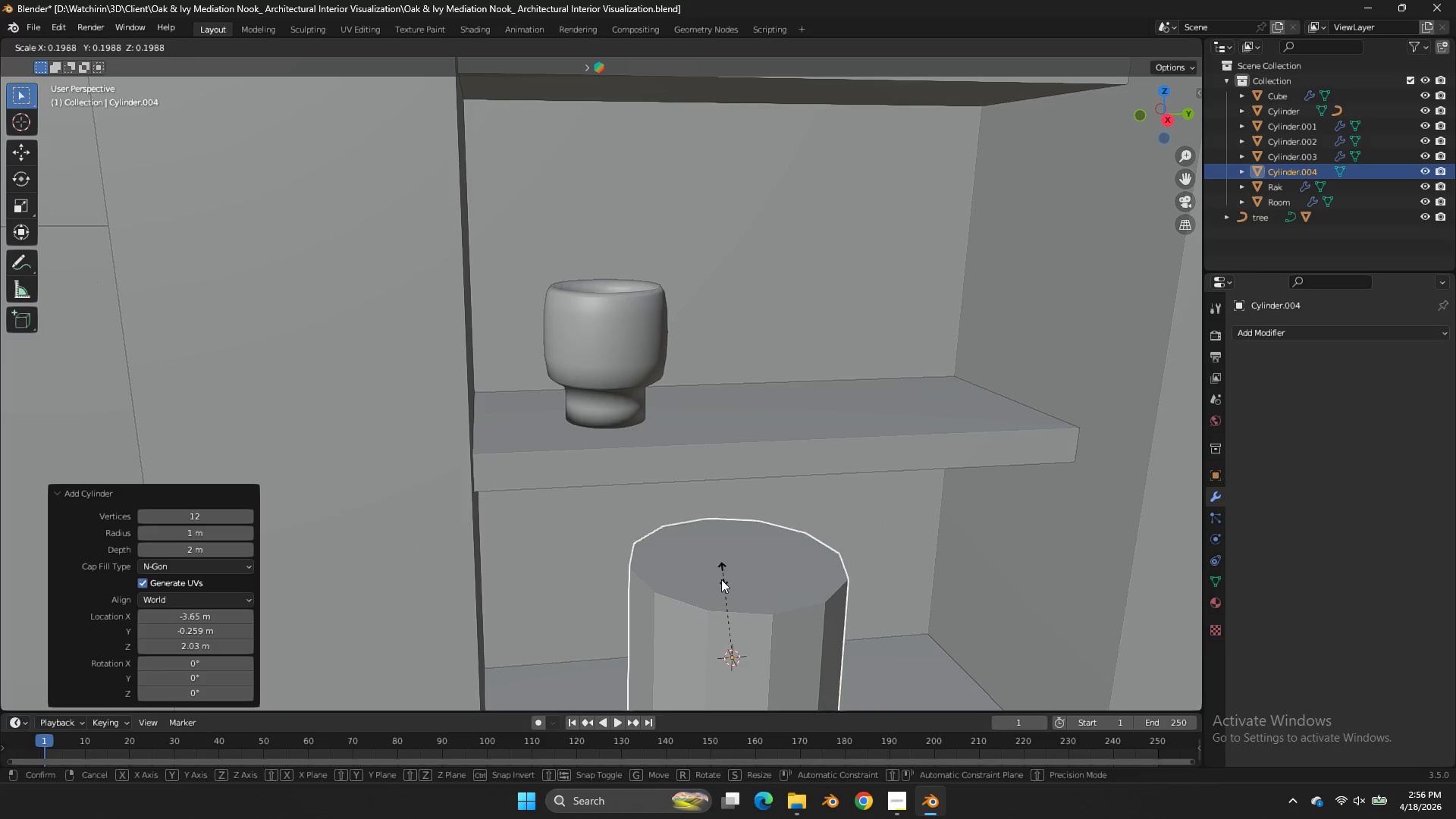 
left_click([733, 614])
 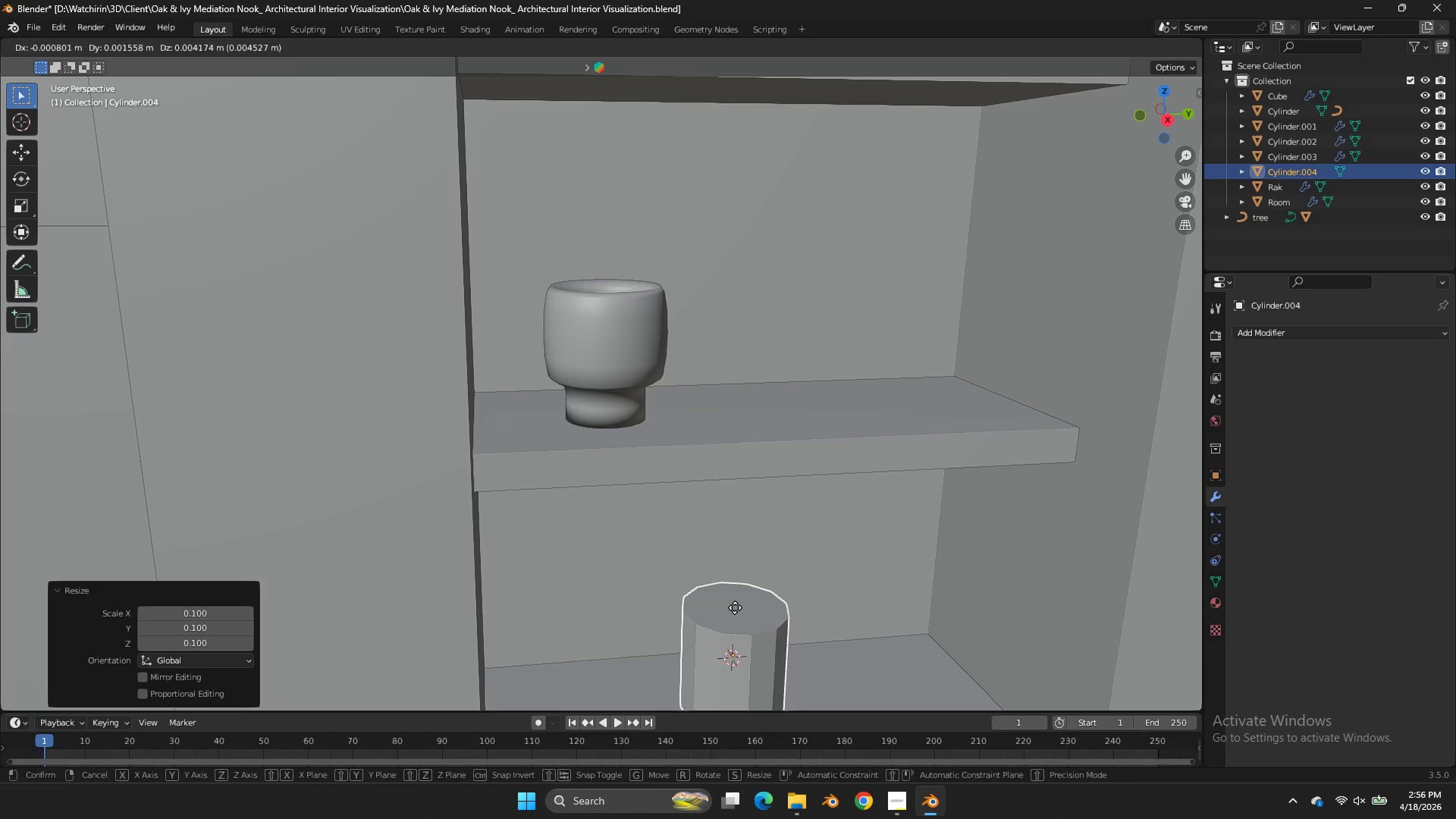 
type(gz)
 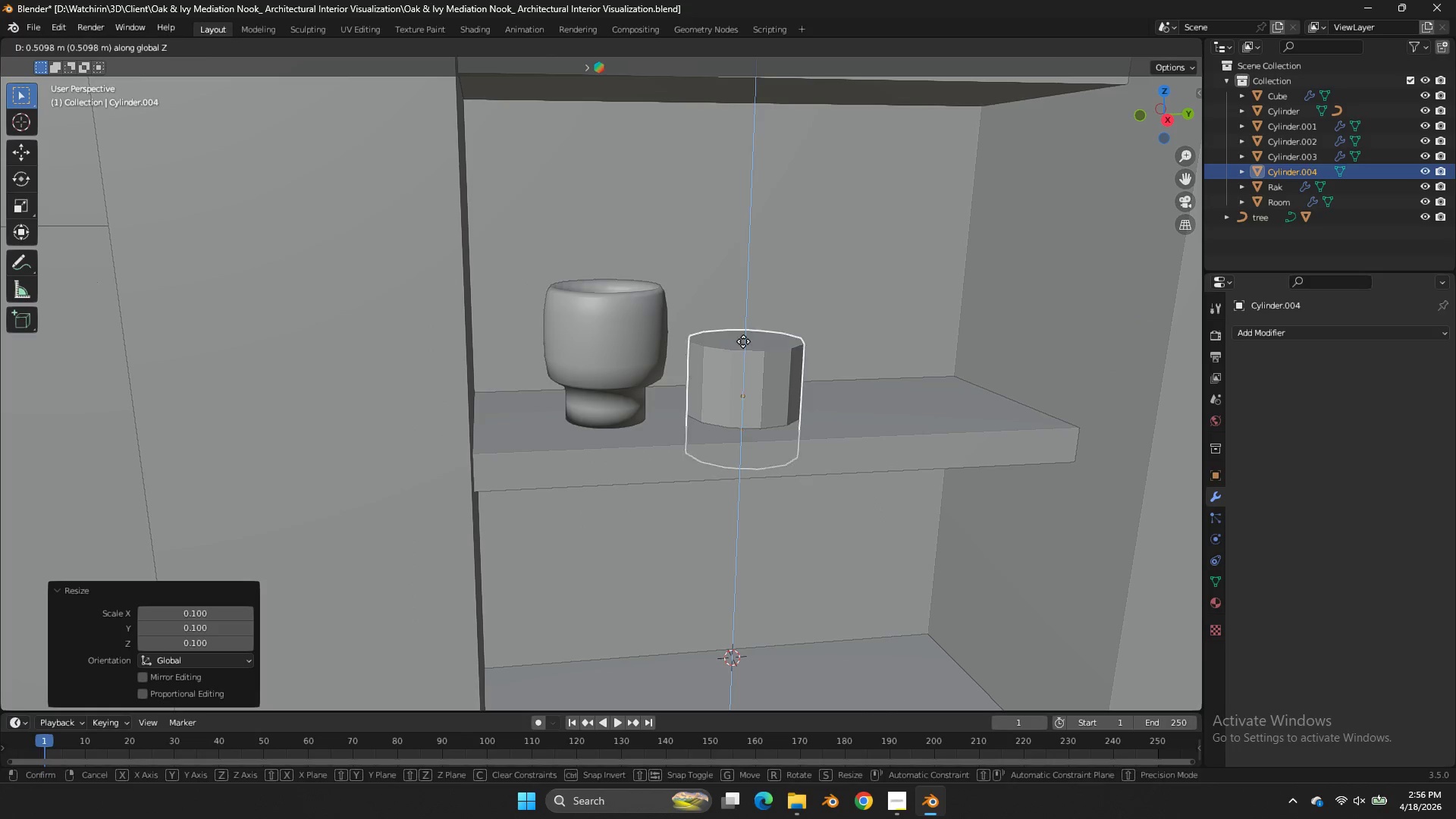 
double_click([747, 341])
 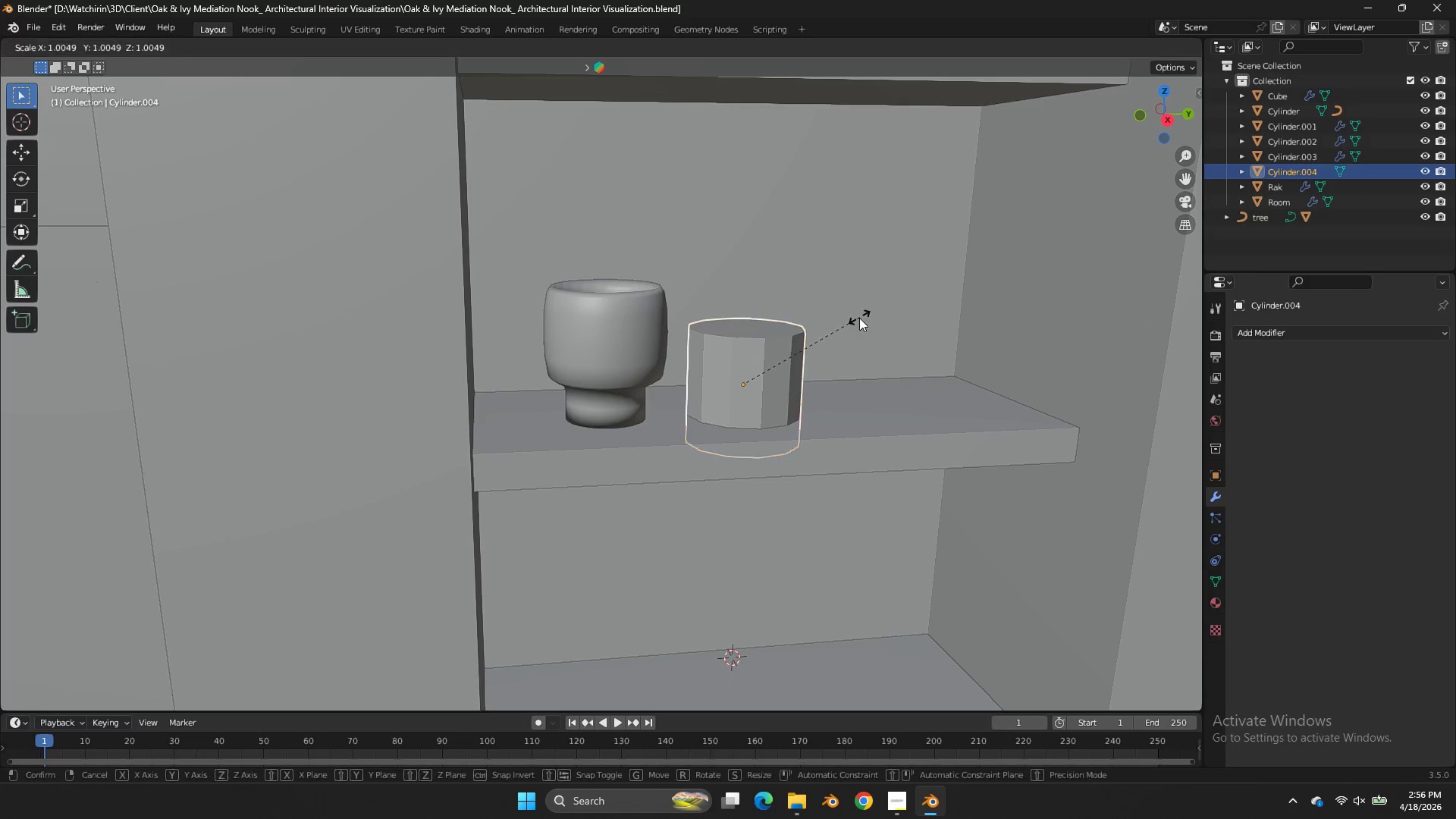 
key(S)
 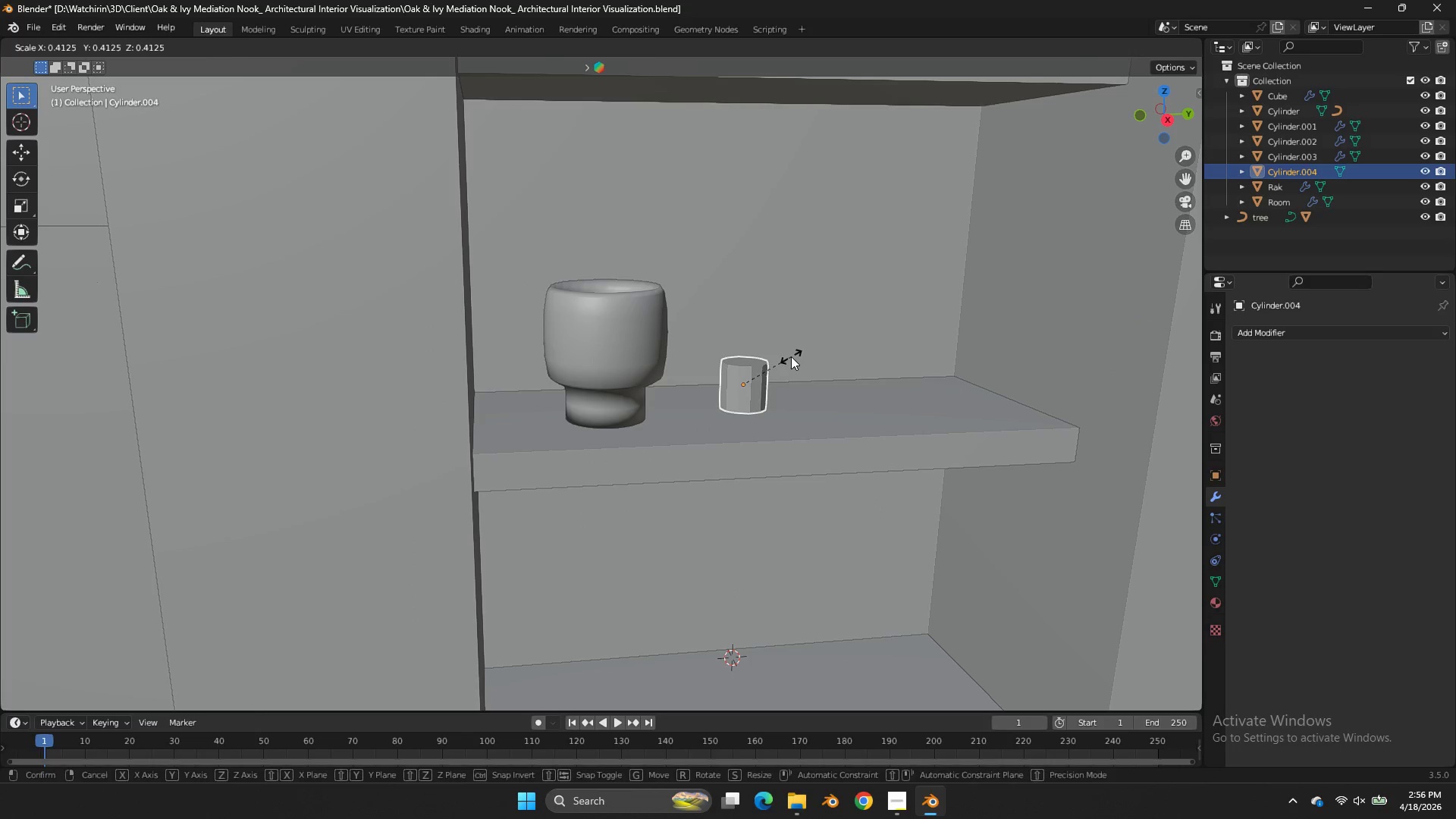 
left_click([791, 356])
 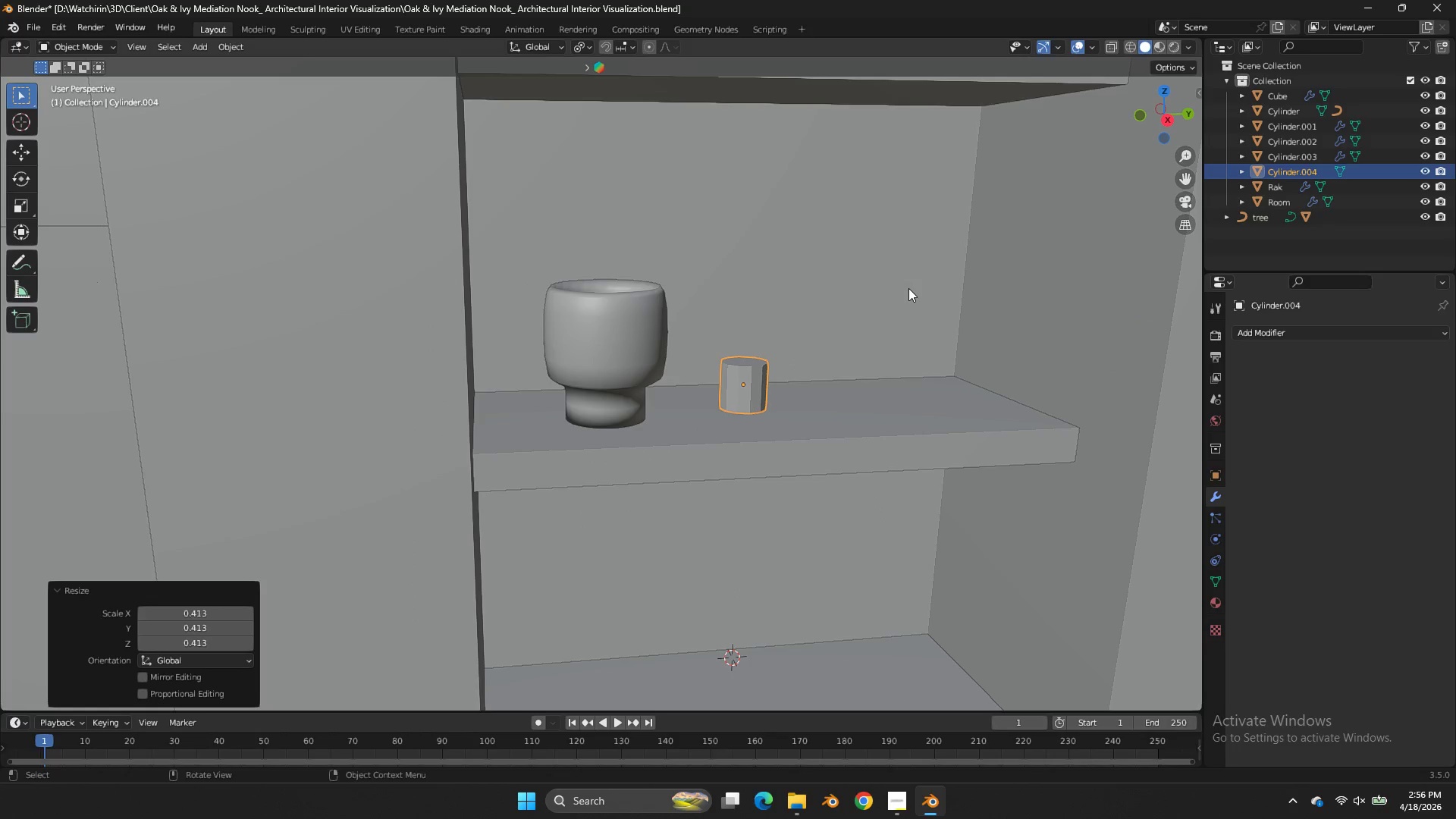 
type(gz)
 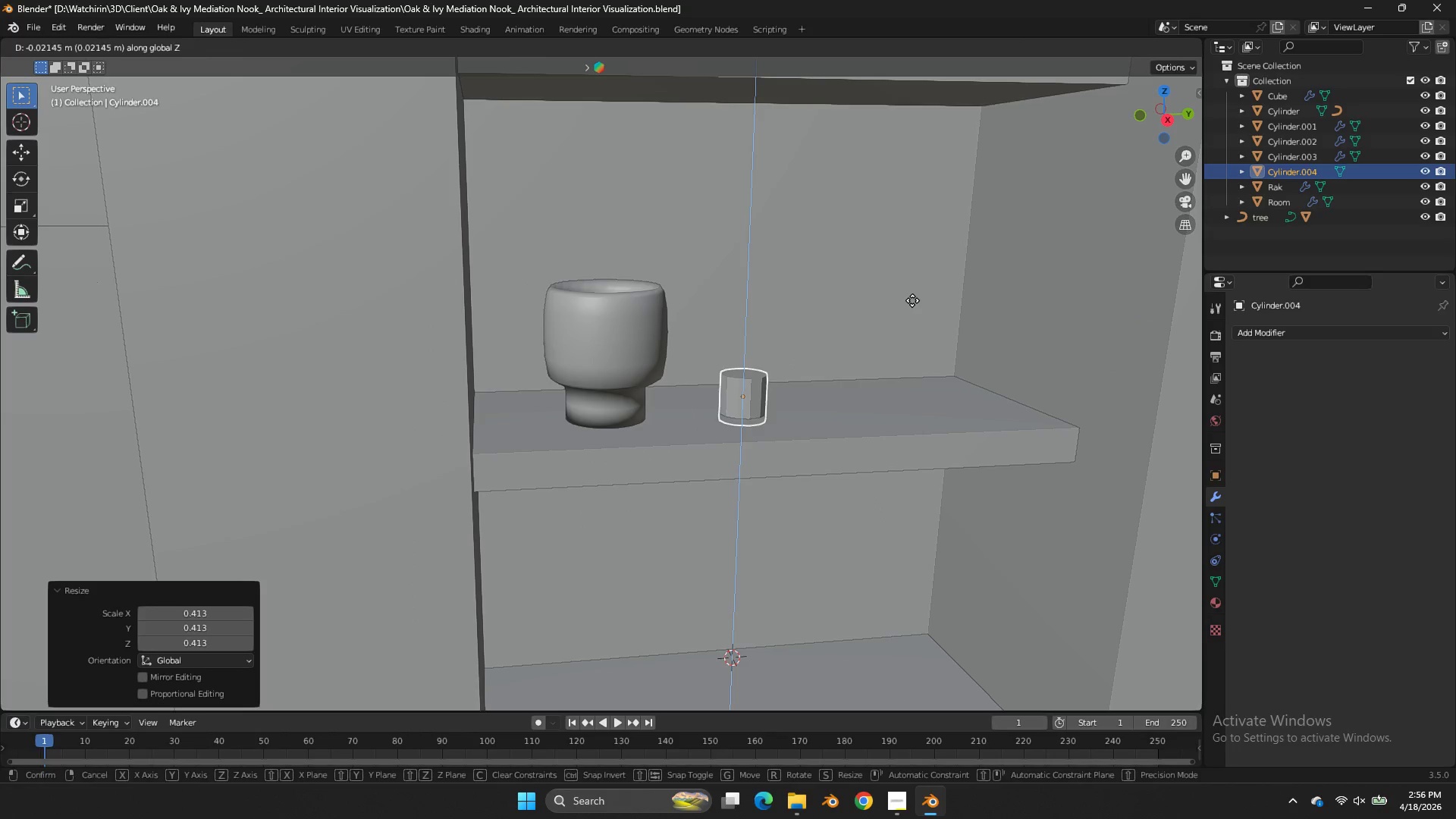 
left_click([912, 300])
 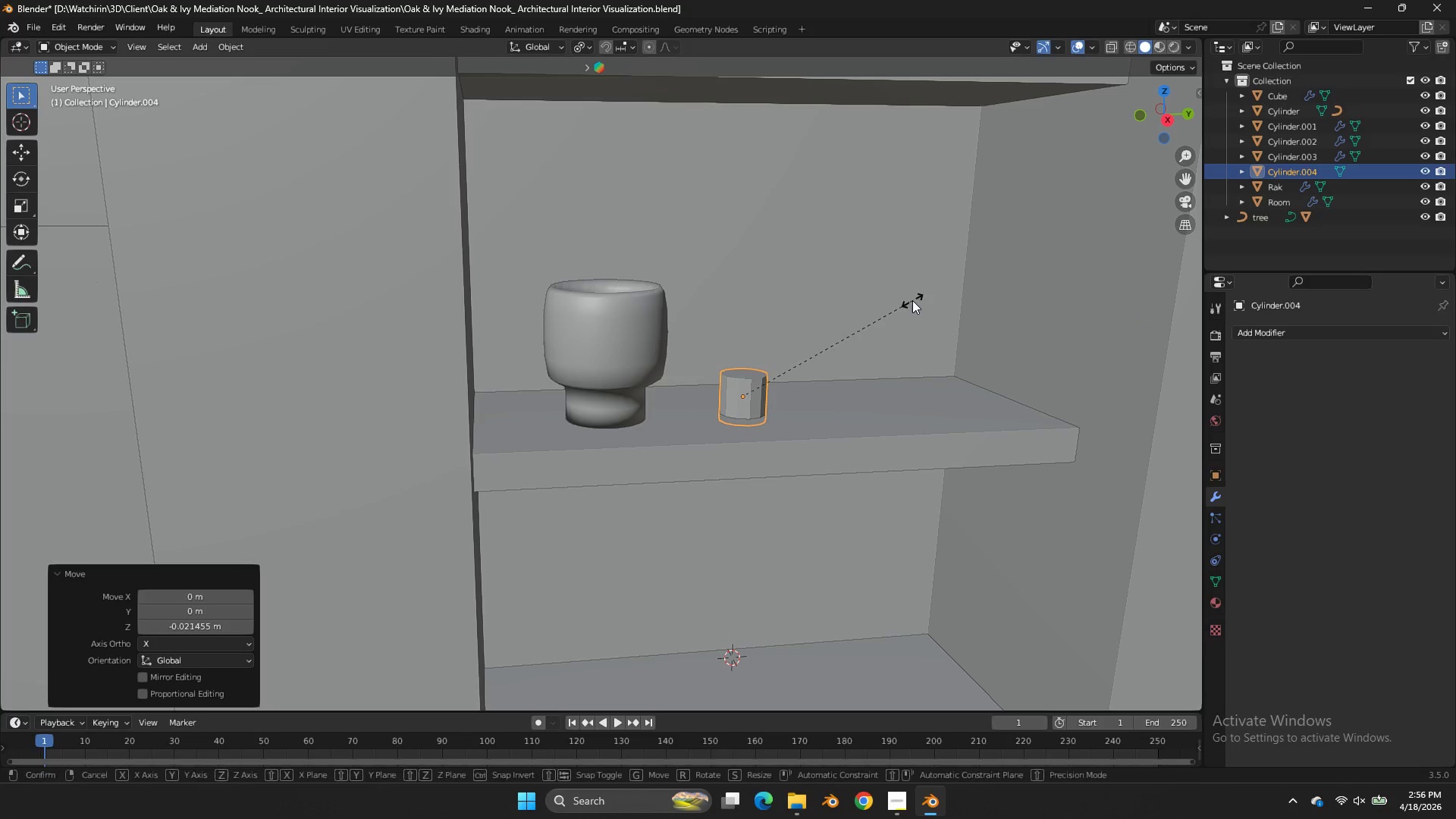 
type(sz)
 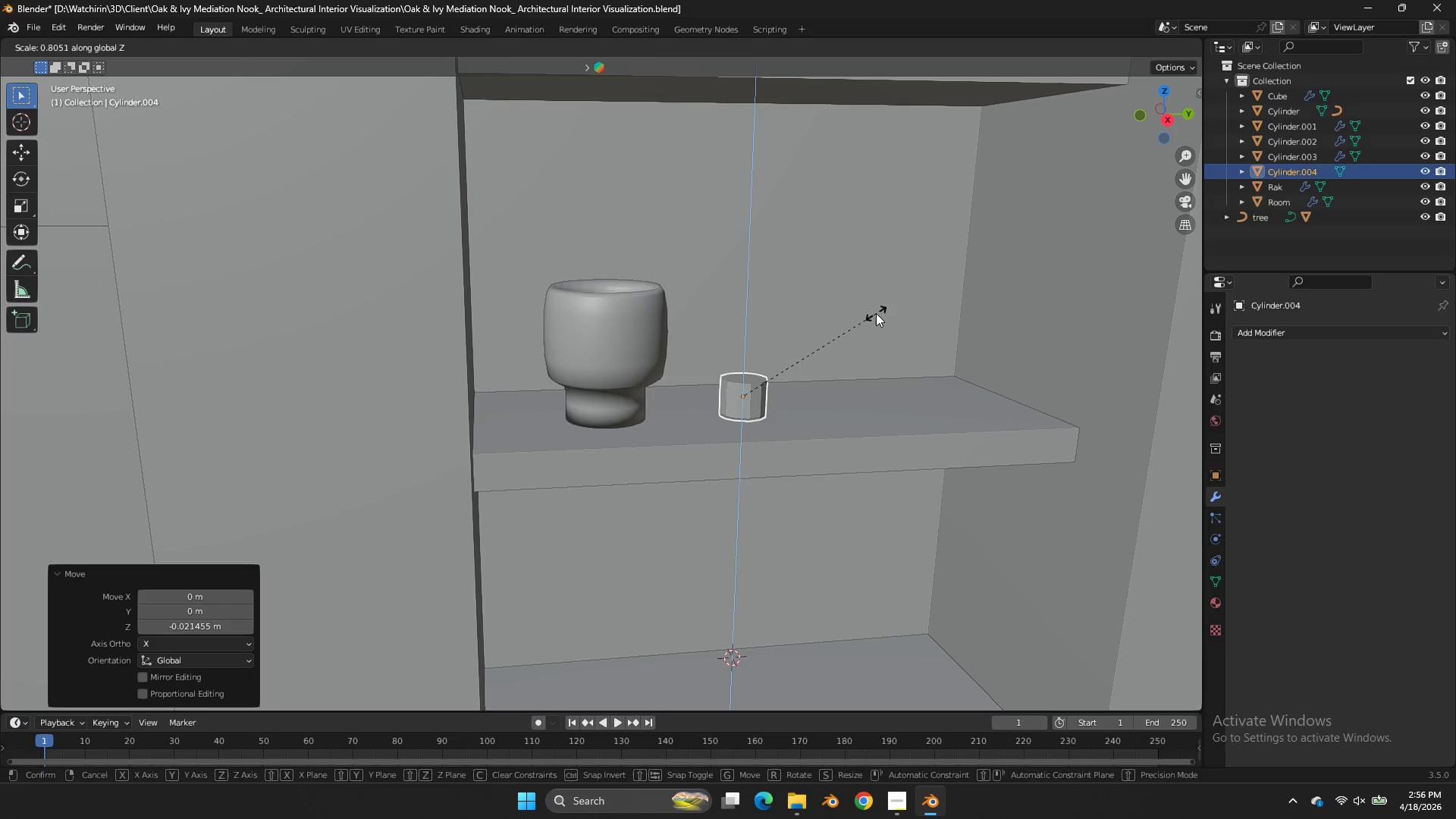 
double_click([876, 313])
 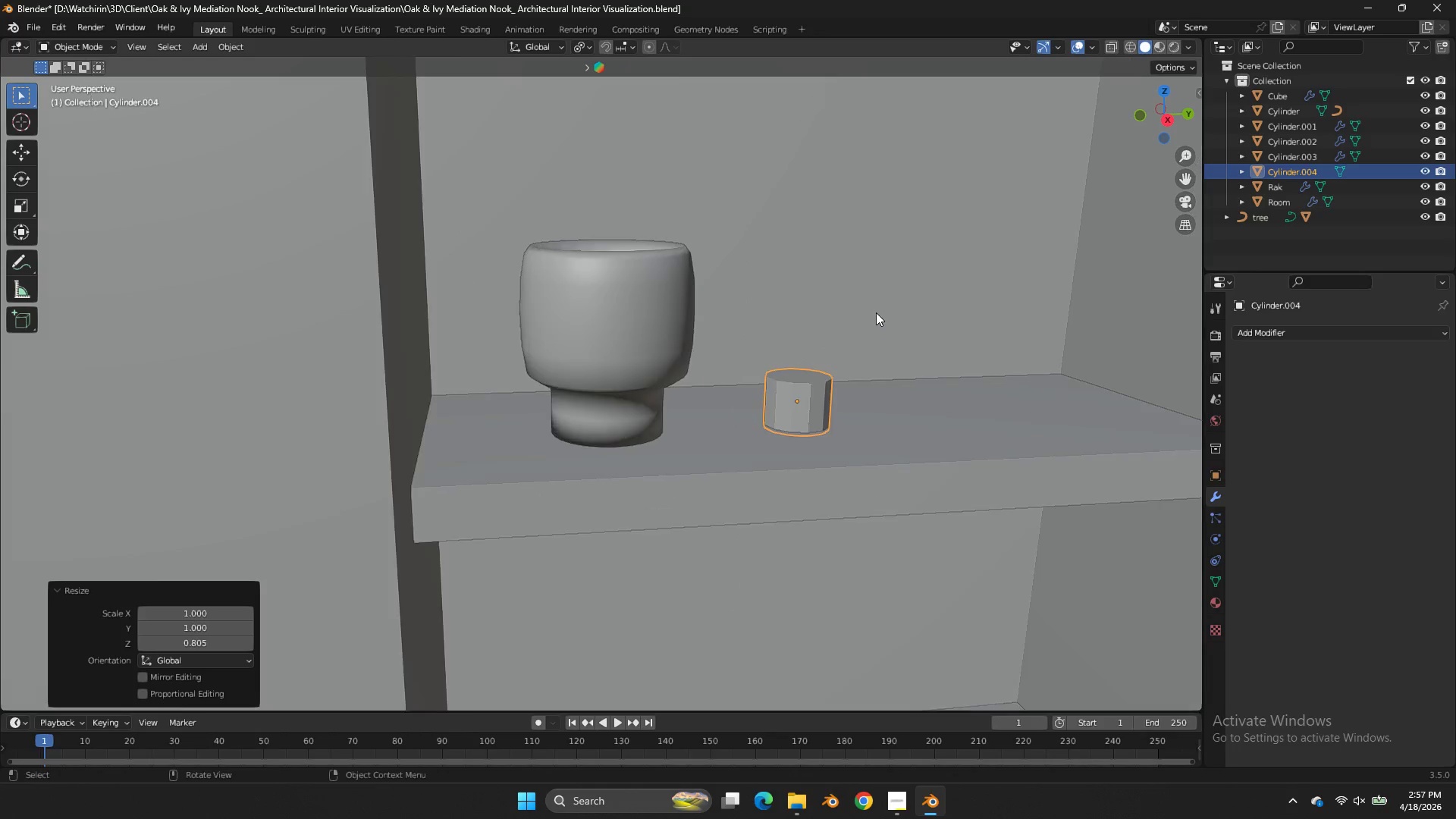 
key(Tab)
 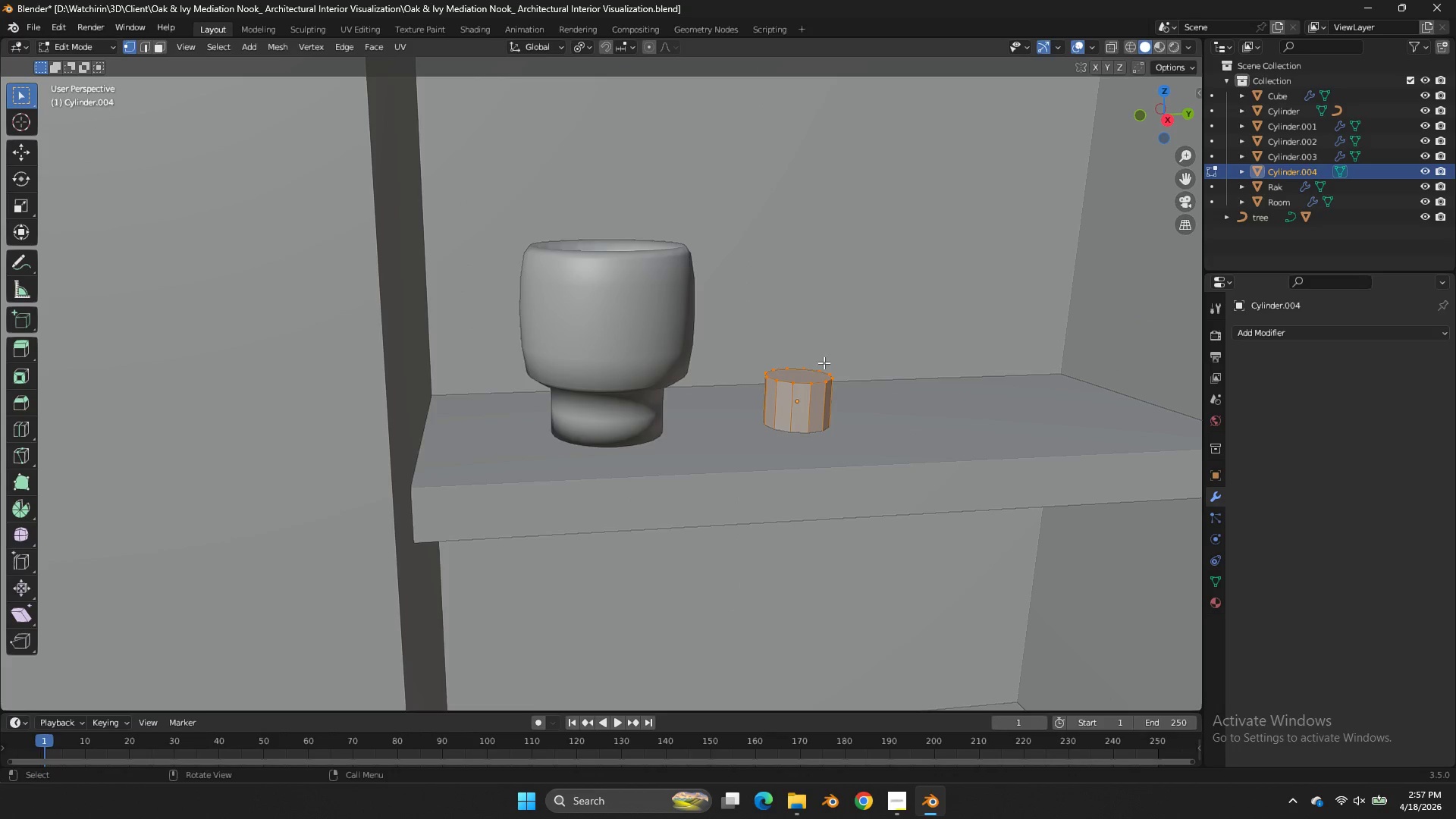 
scroll: coordinate [876, 312], scroll_direction: up, amount: 1.0
 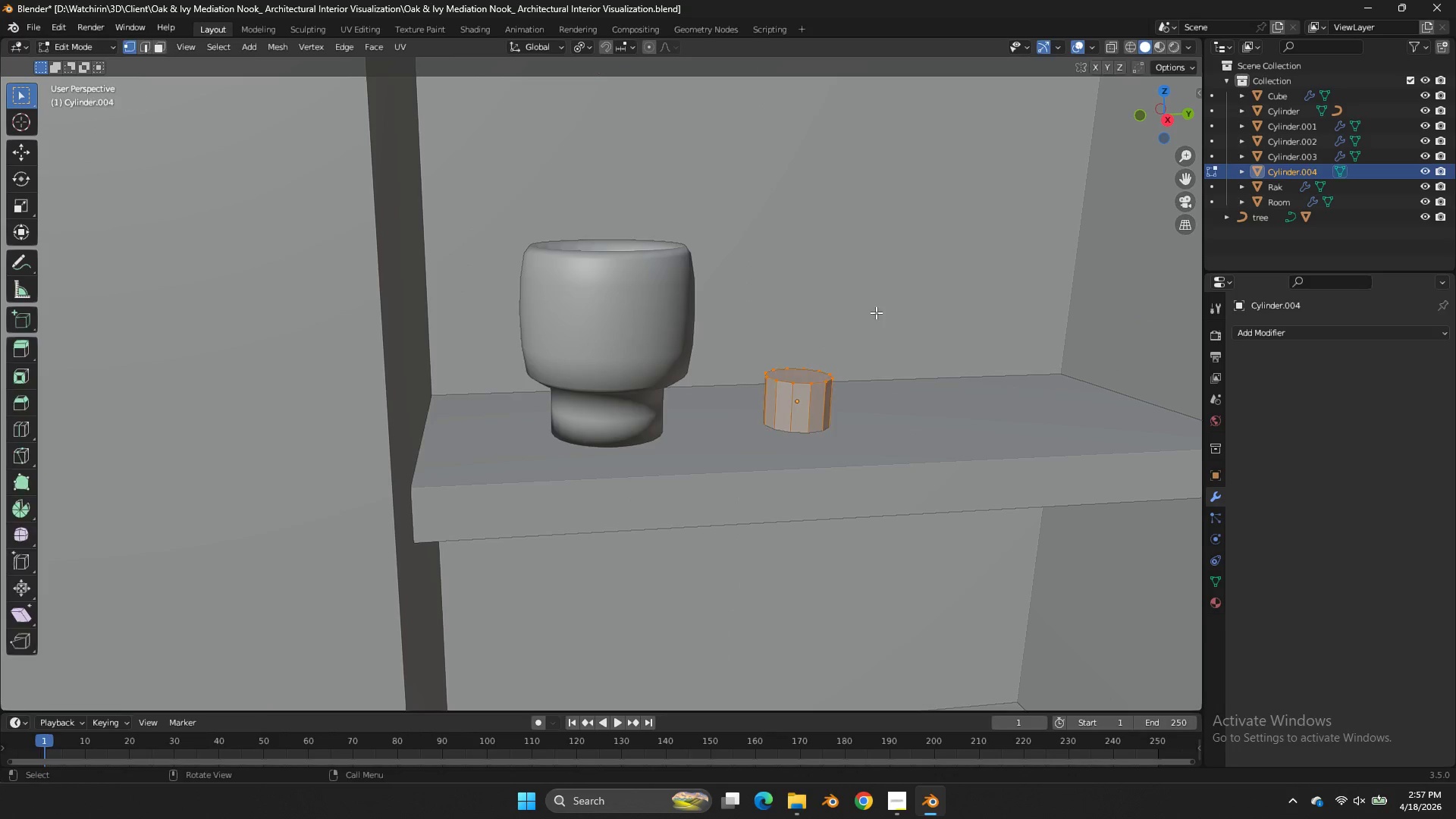 
hold_key(key=AltLeft, duration=0.98)
double_click([805, 381])
 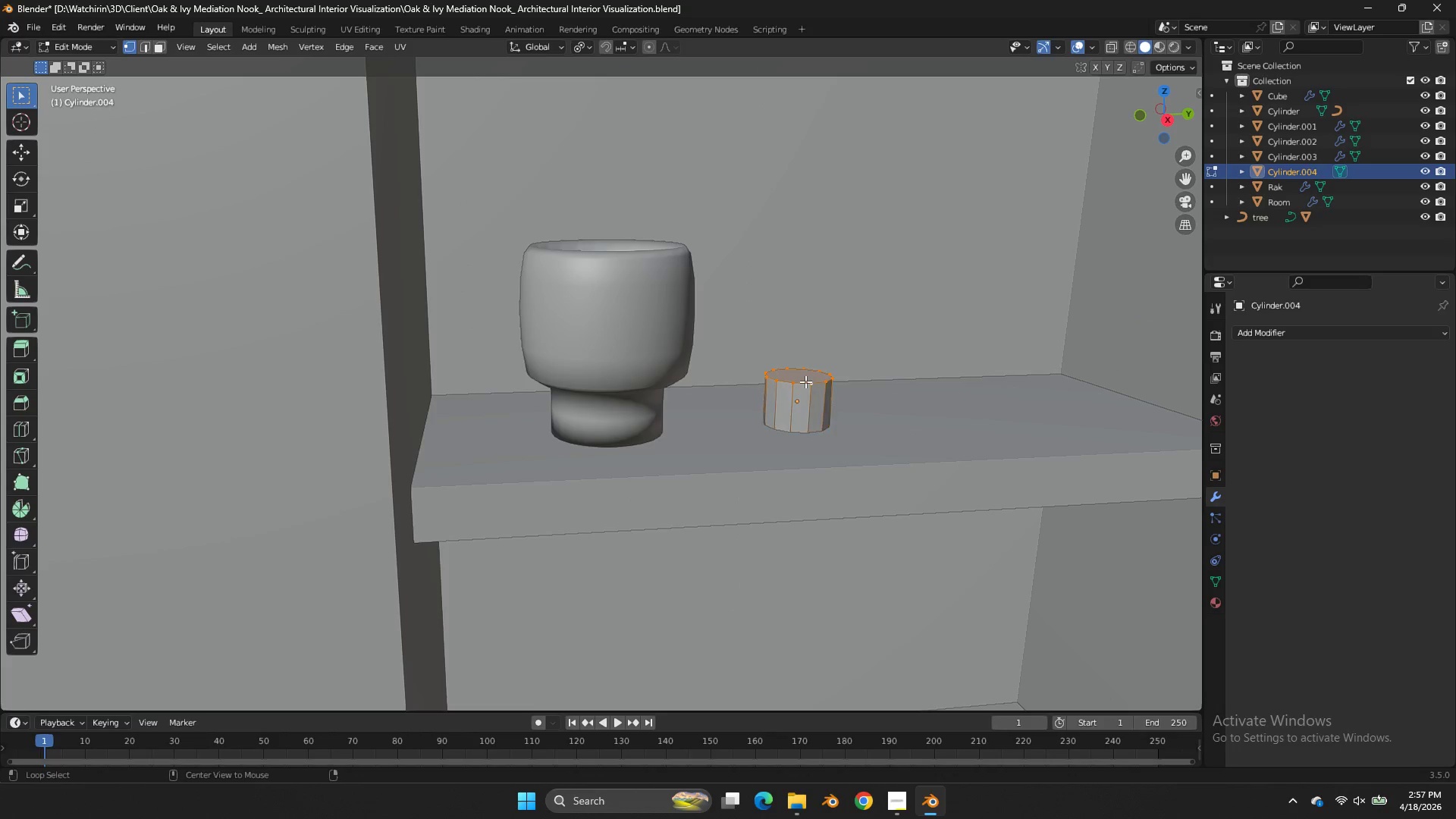 
triple_click([805, 381])
 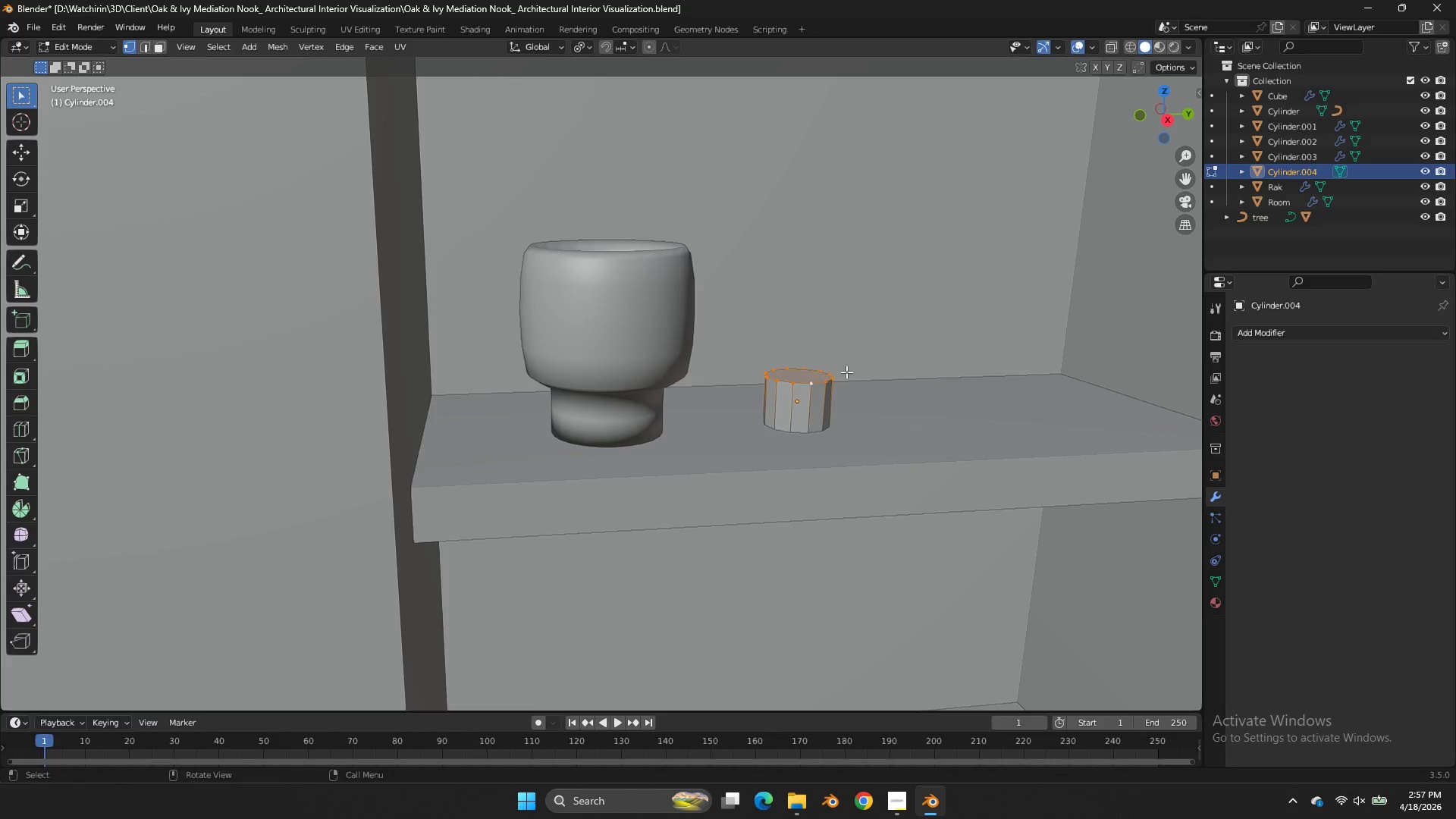 
key(E)
 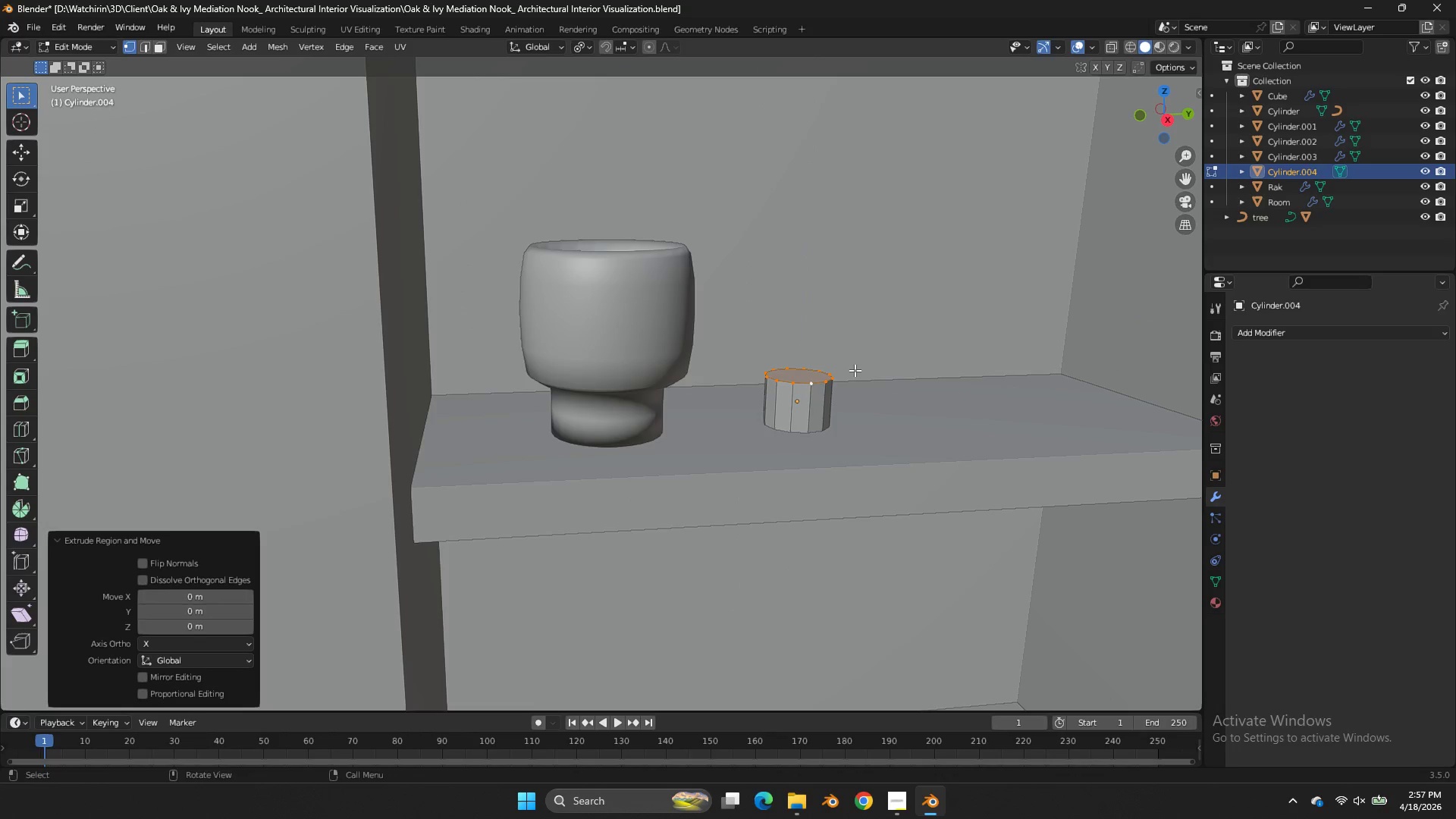 
right_click([855, 370])
 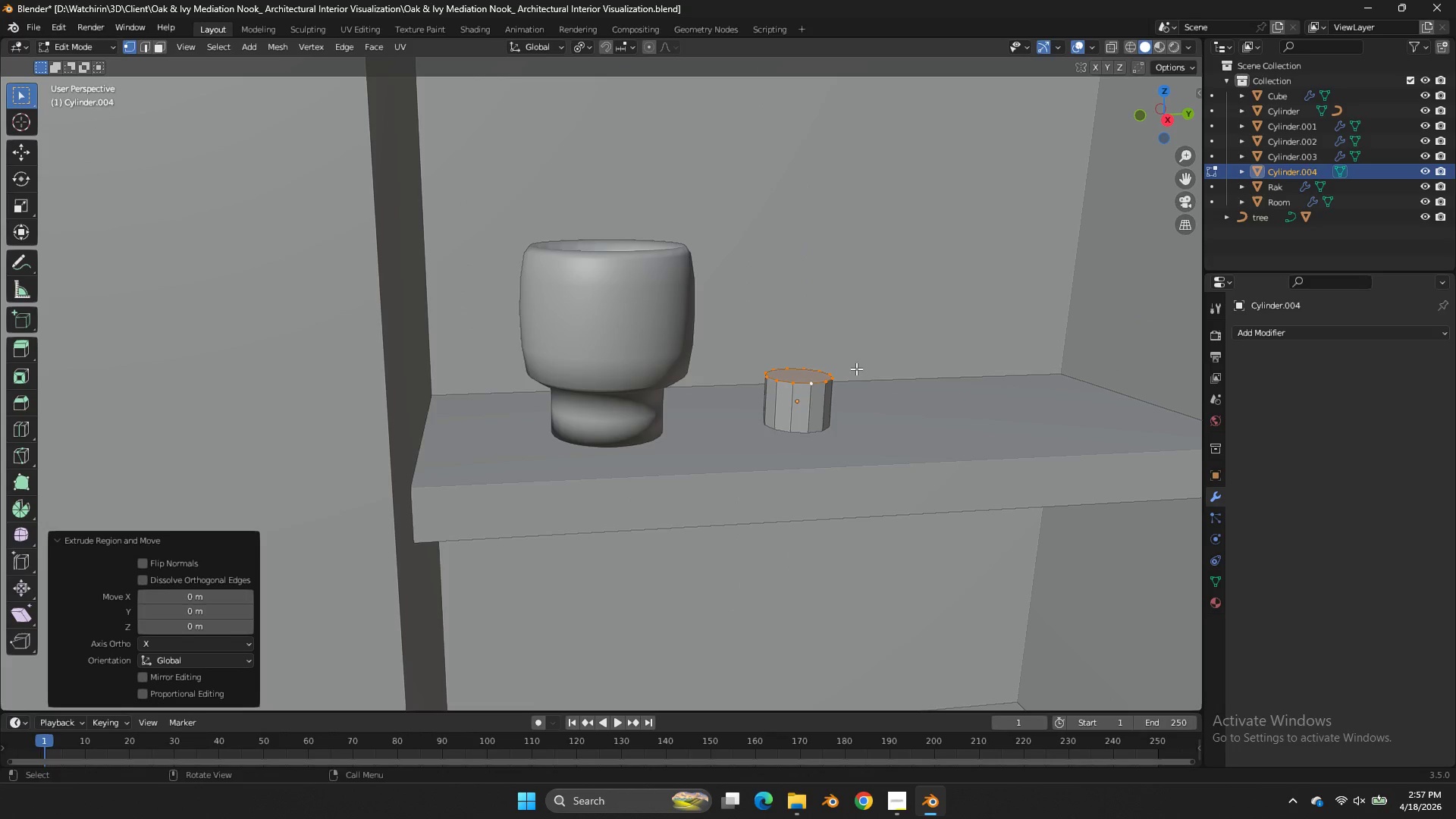 
type(gz)
 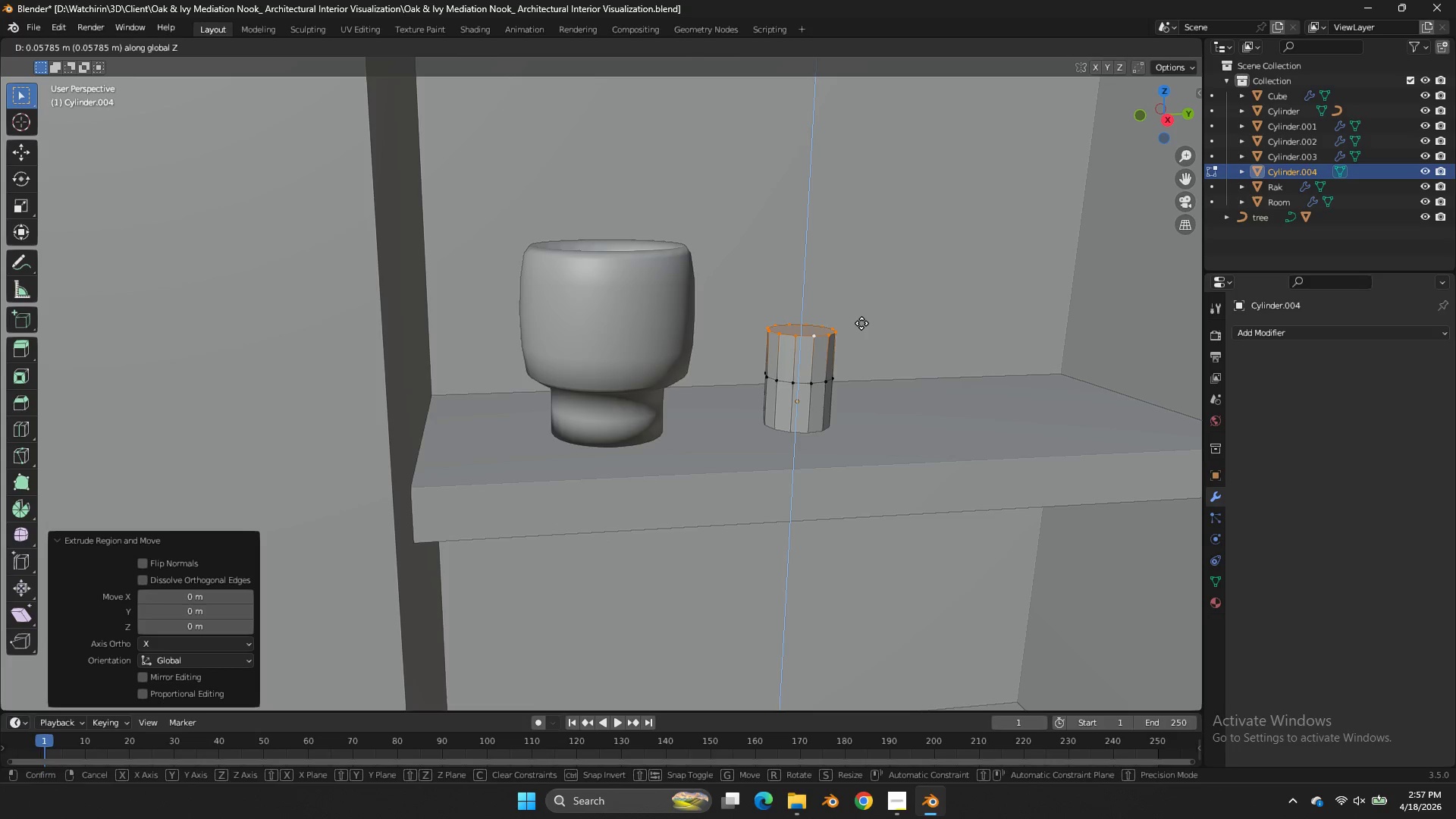 
left_click([861, 323])
 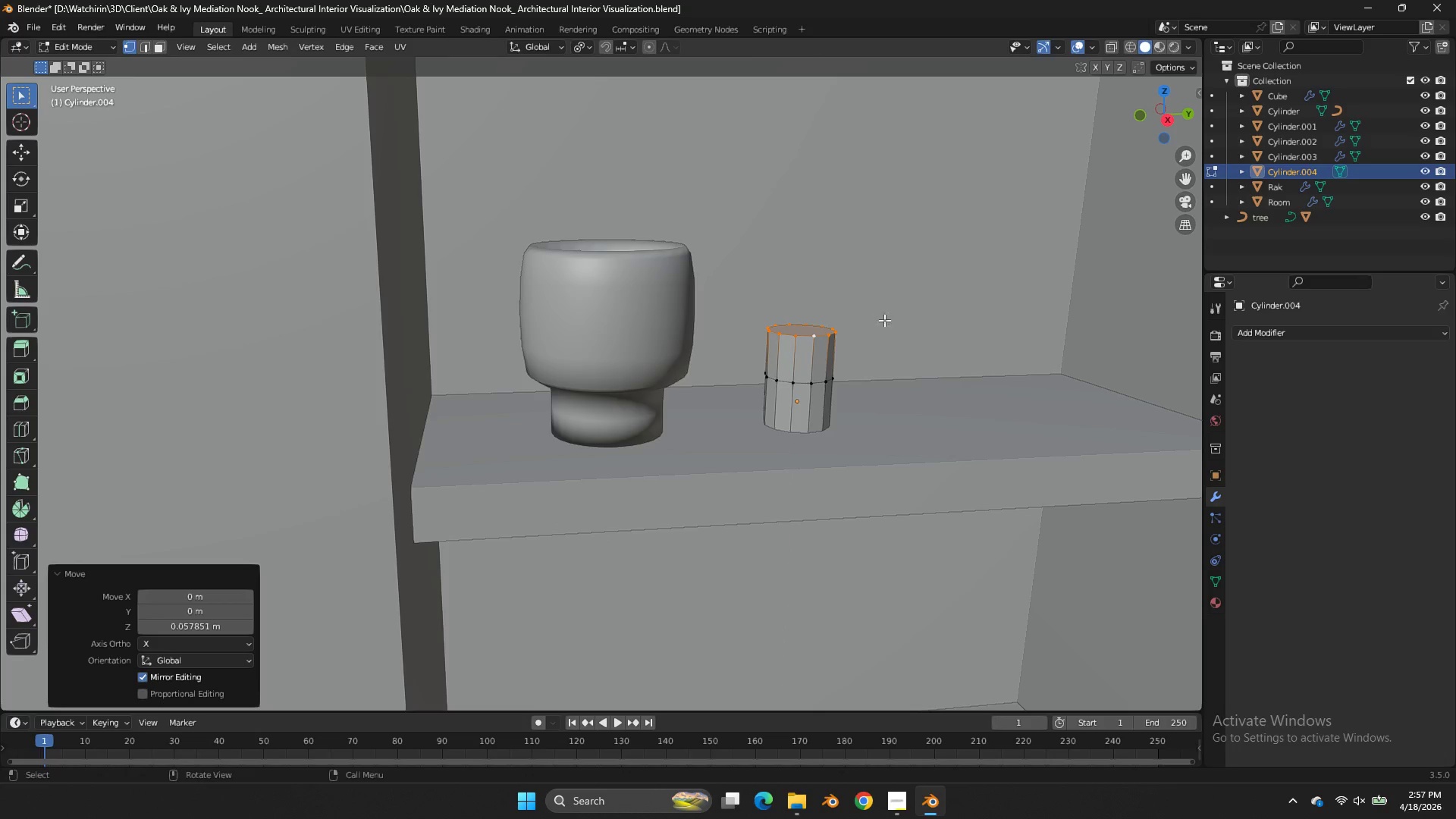 
key(E)
 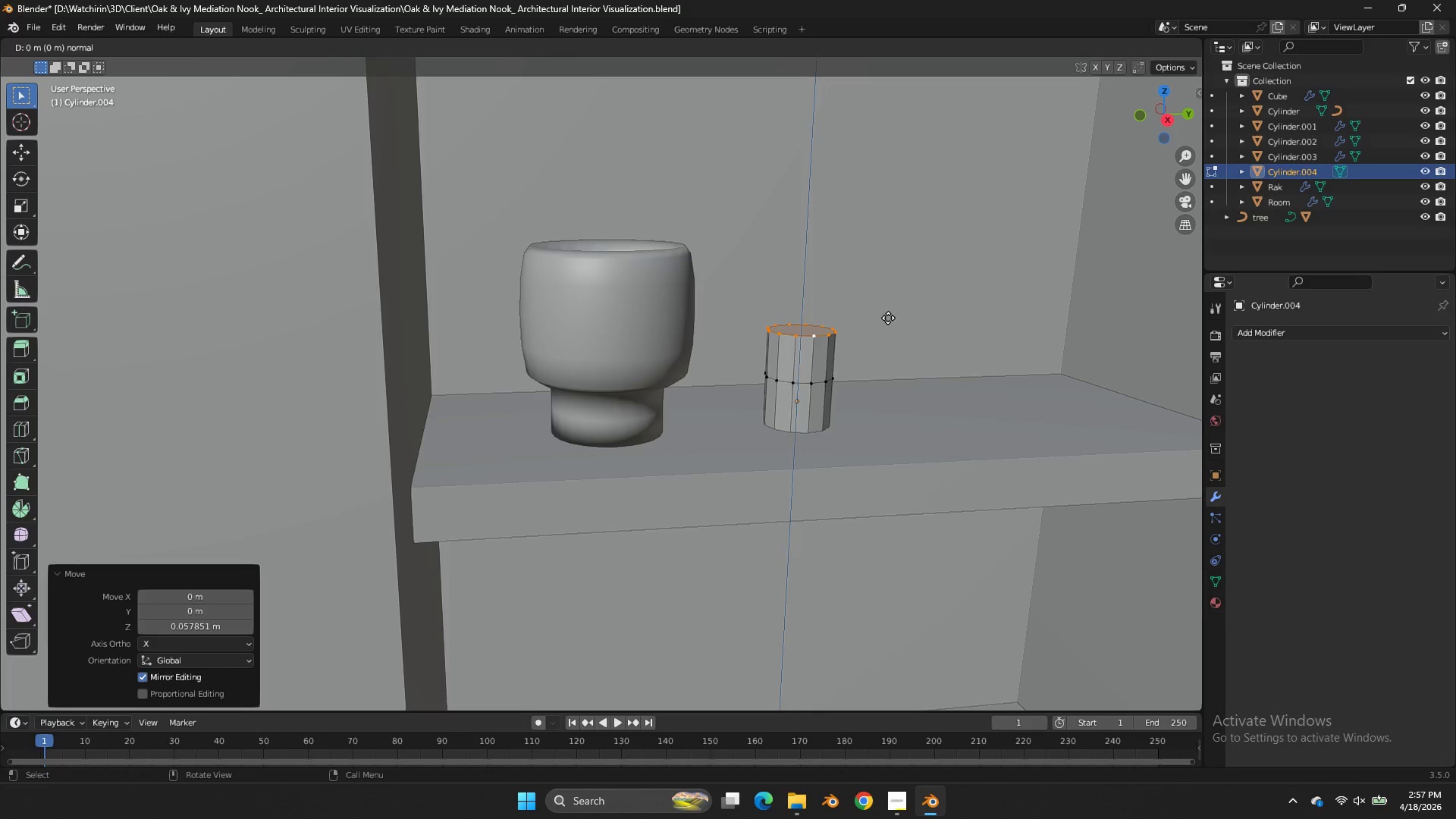 
right_click([888, 318])
 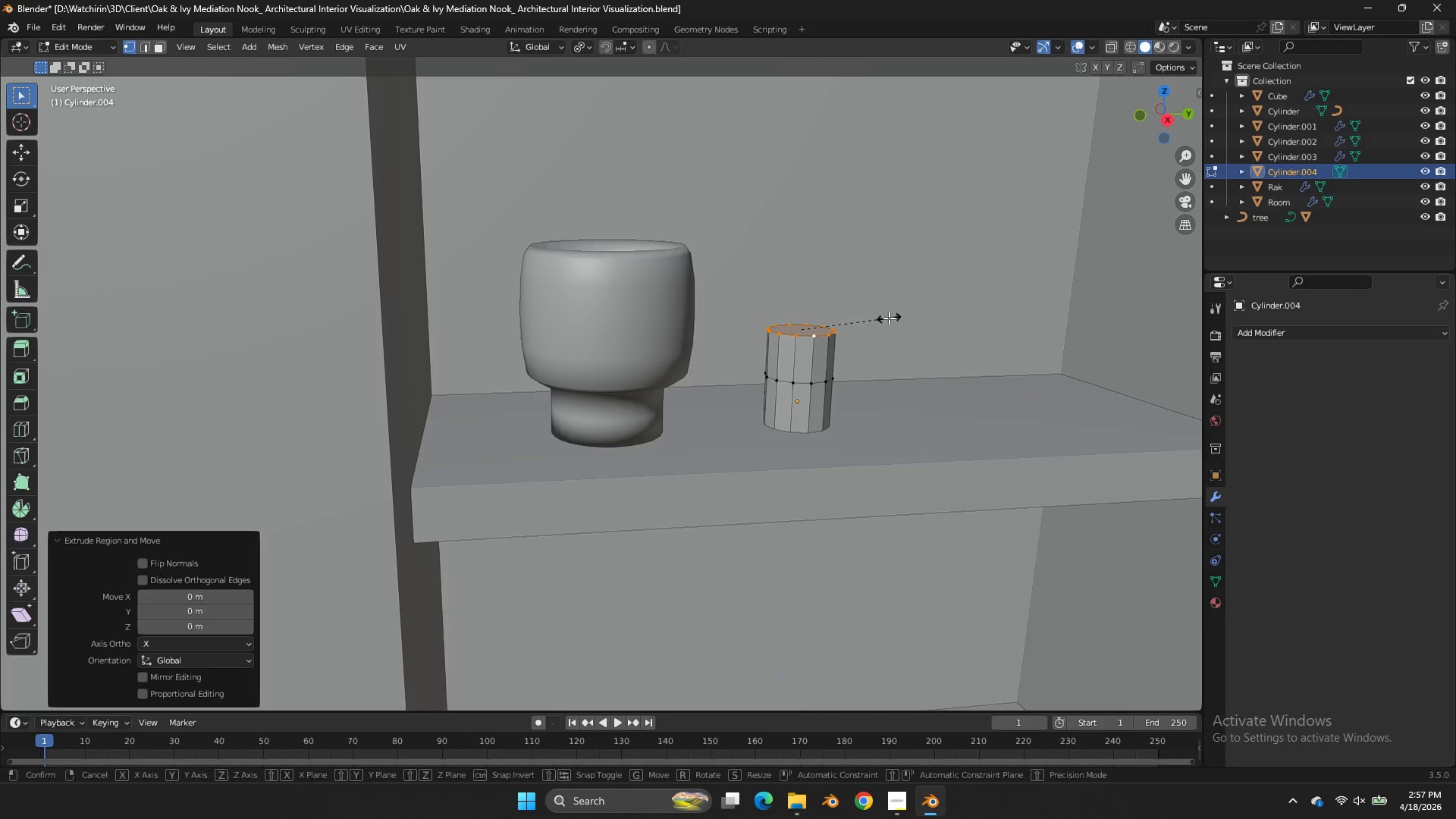 
key(S)
 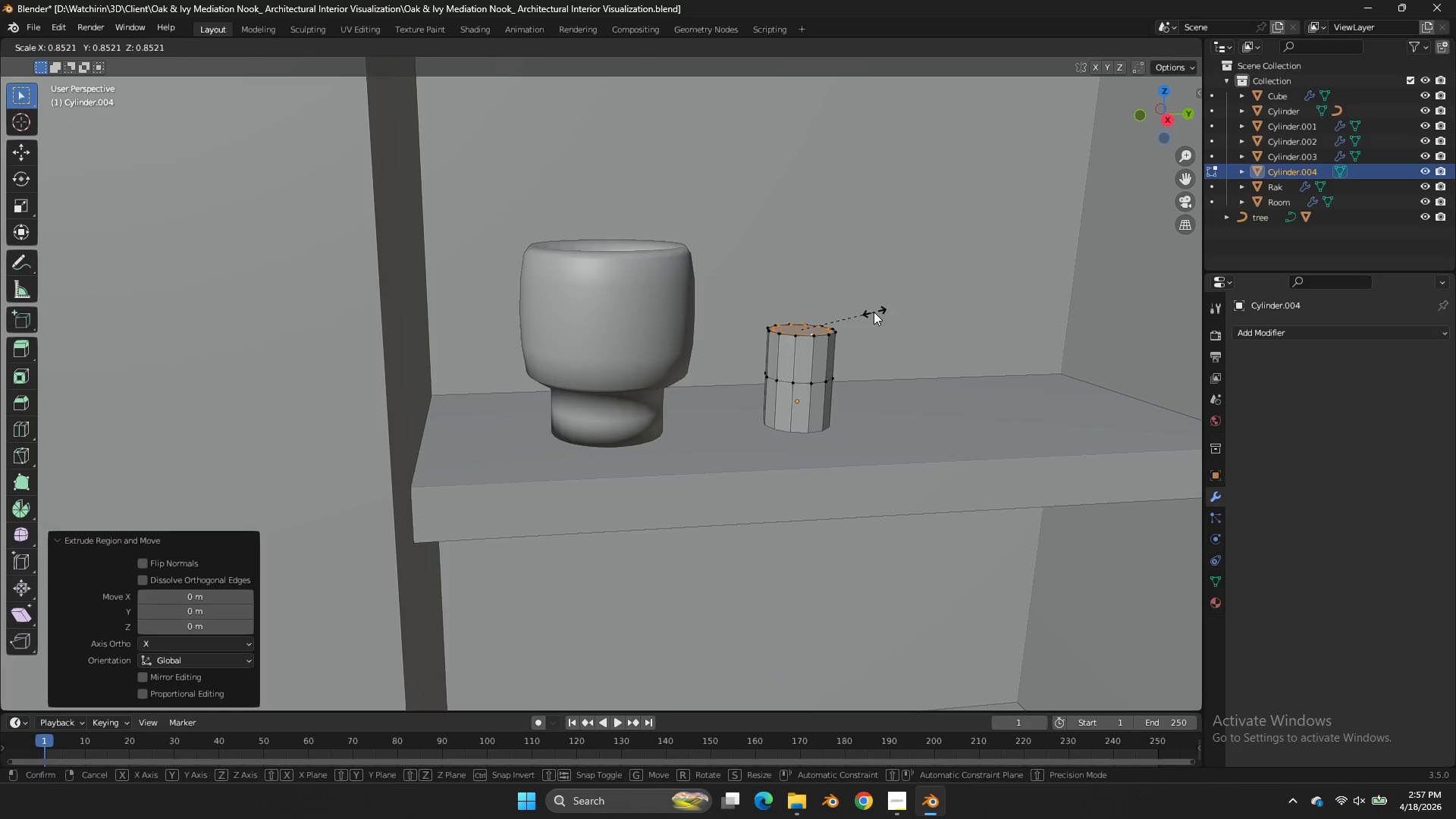 
left_click([873, 312])
 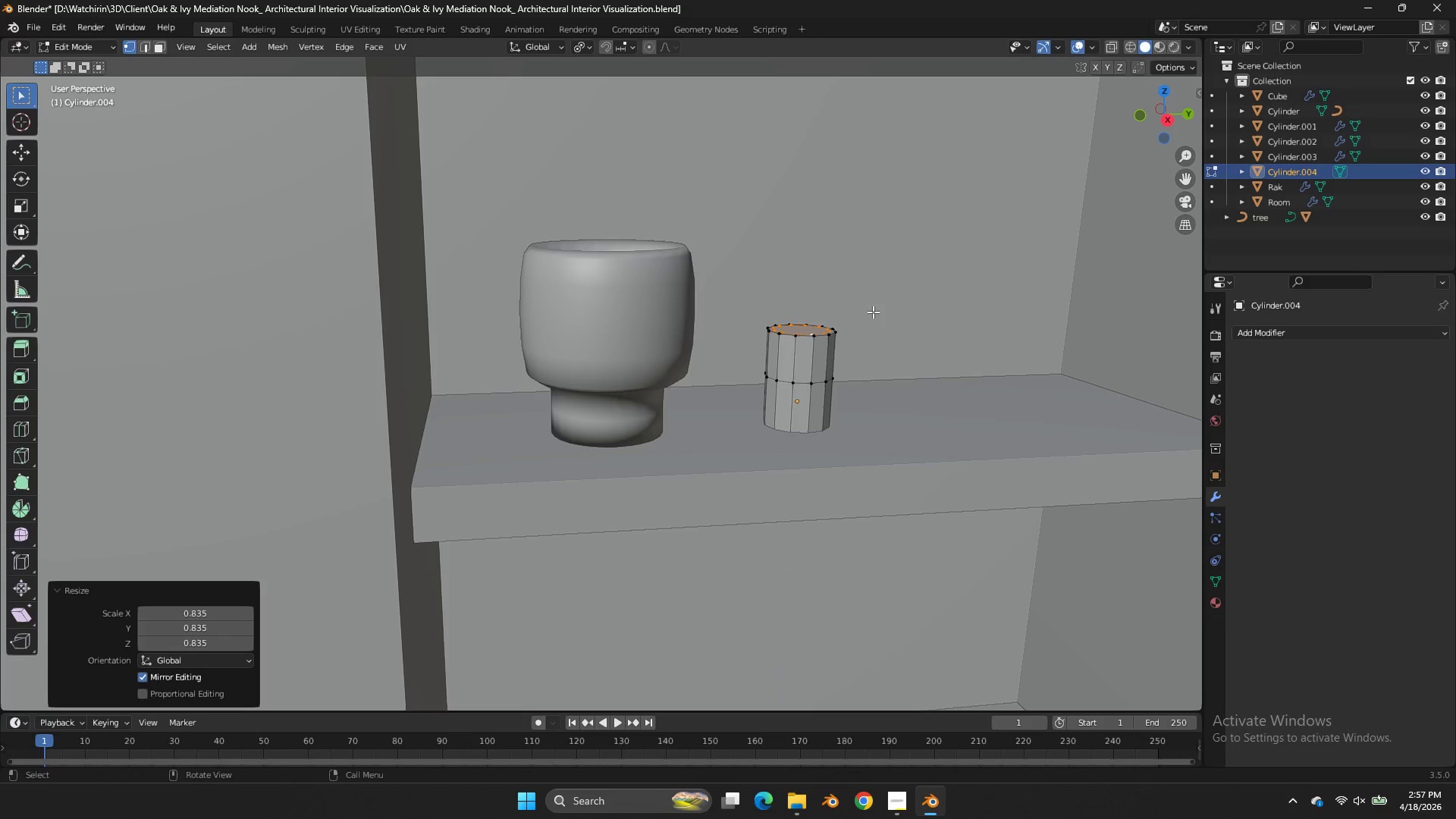 
key(E)
 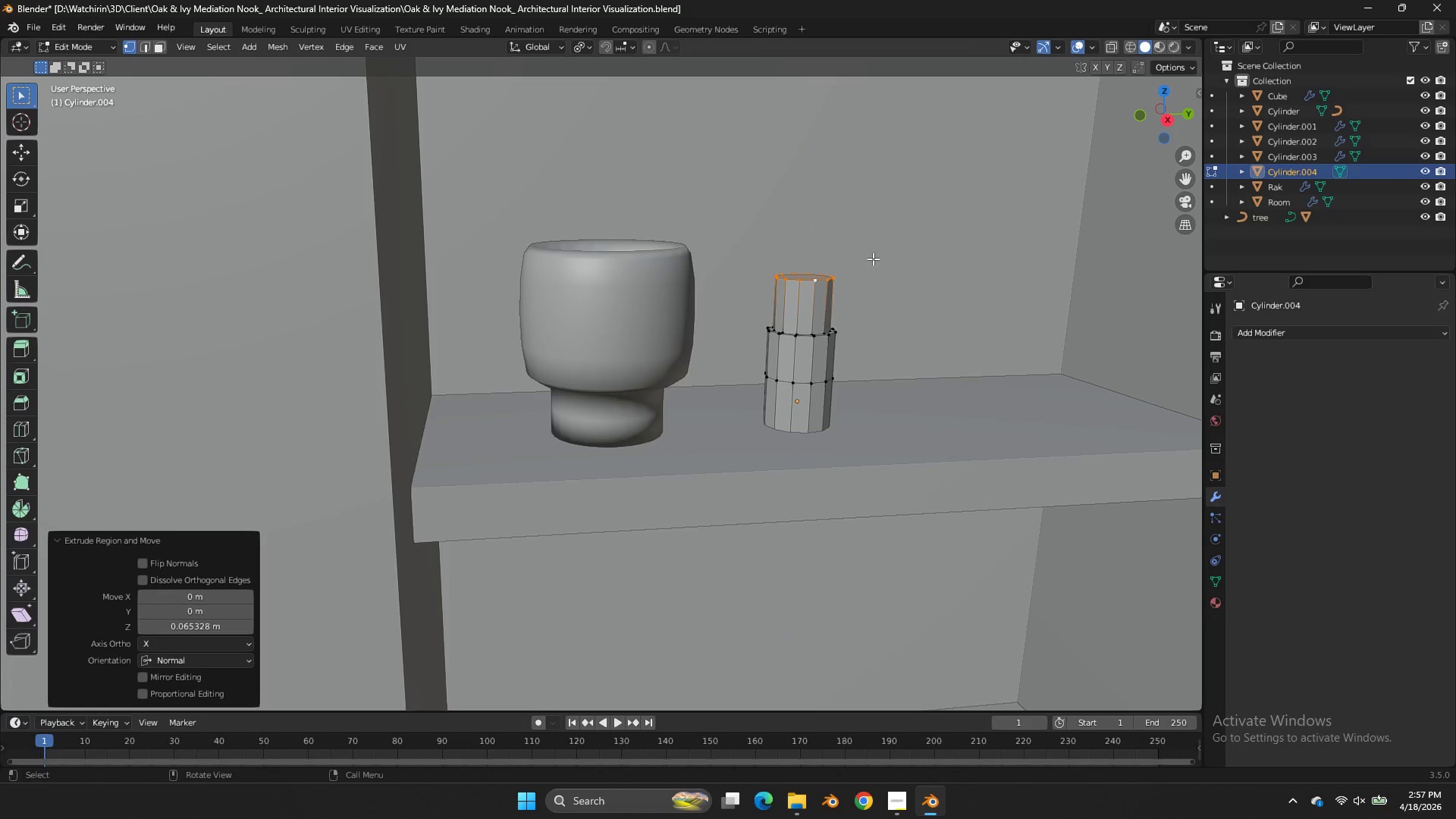 
hold_key(key=AltLeft, duration=1.5)
left_click([803, 340])
 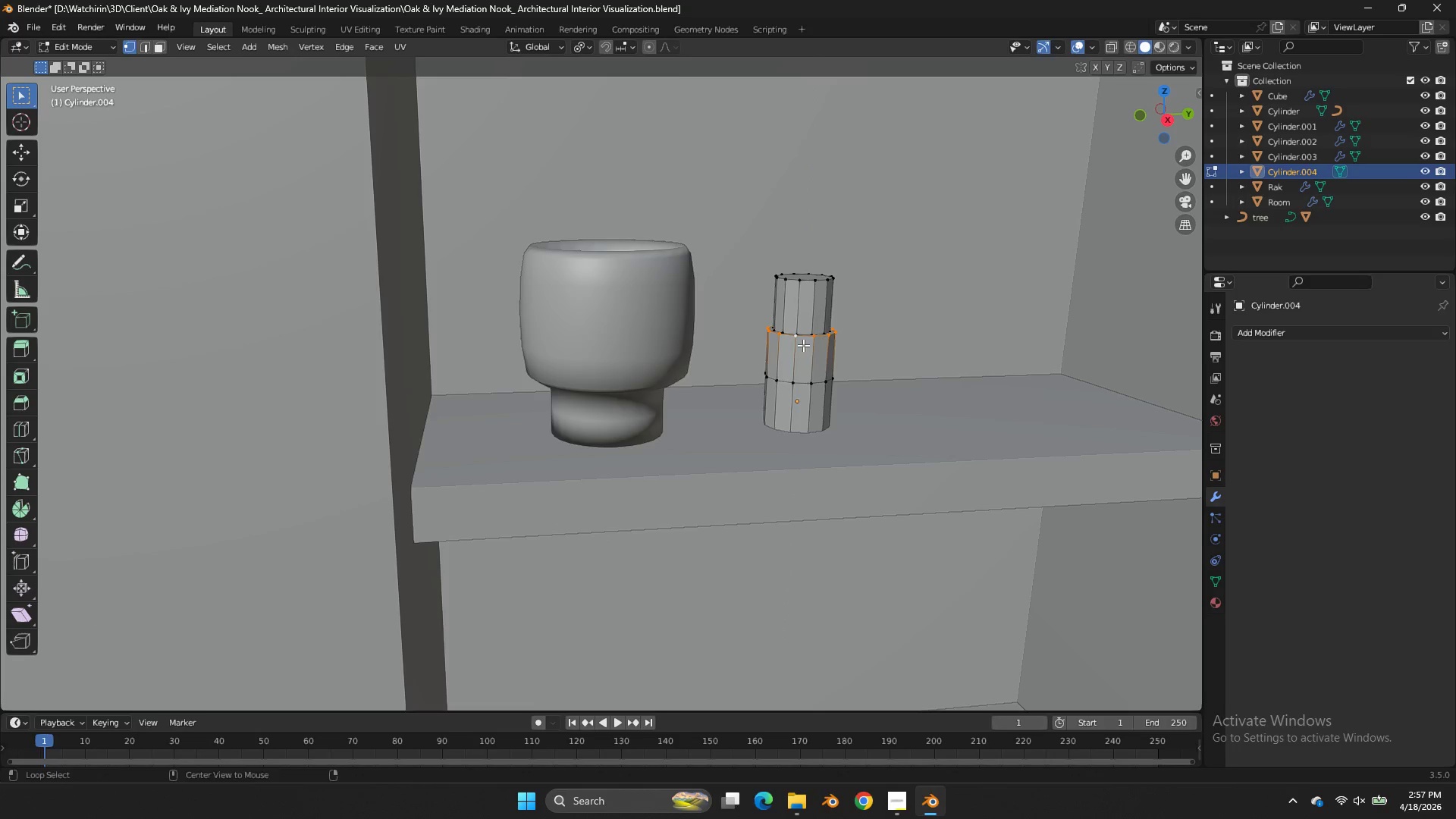 
hold_key(key=ShiftLeft, duration=0.75)
left_click([805, 373])
 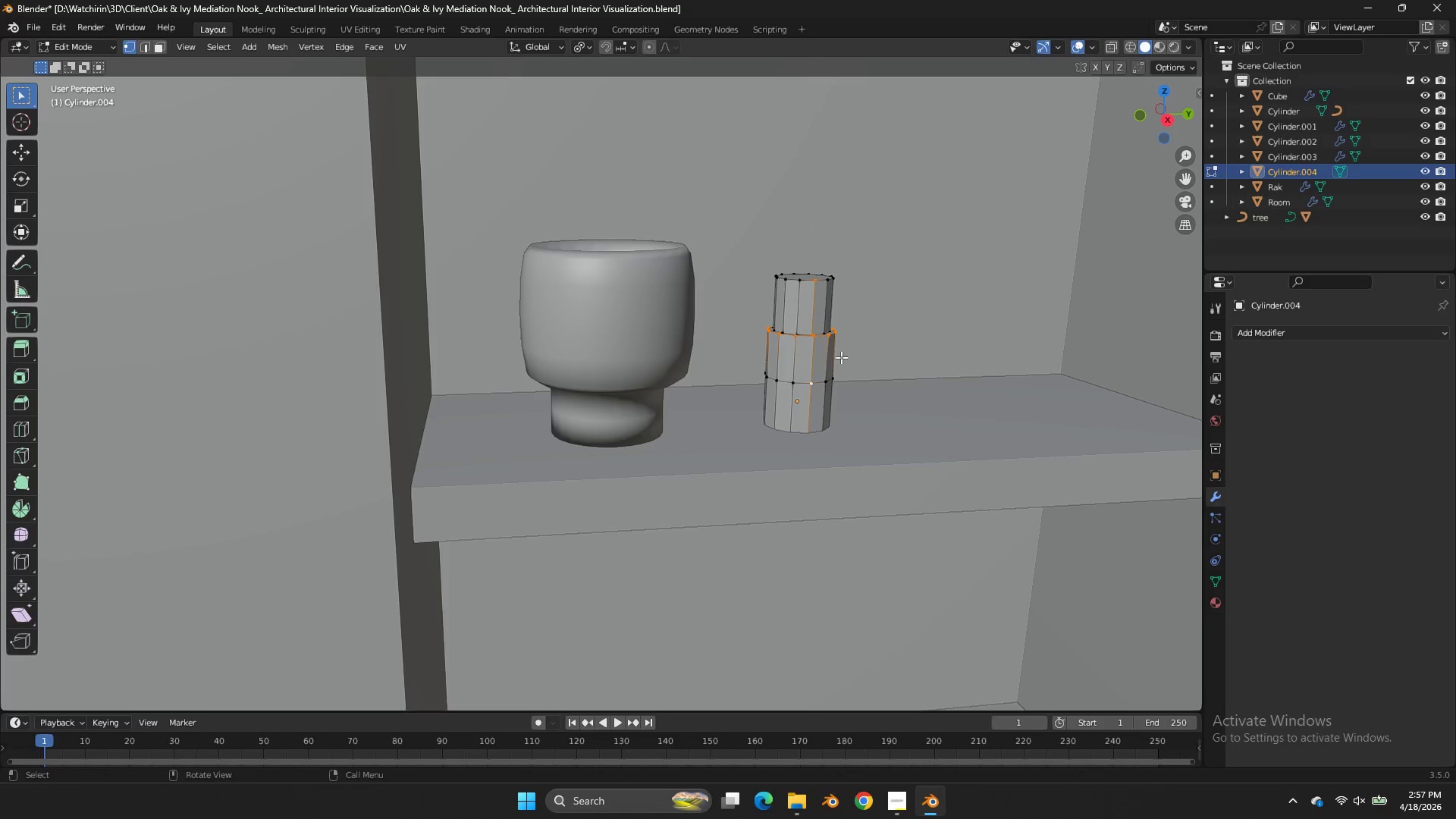 
key(Control+R)
 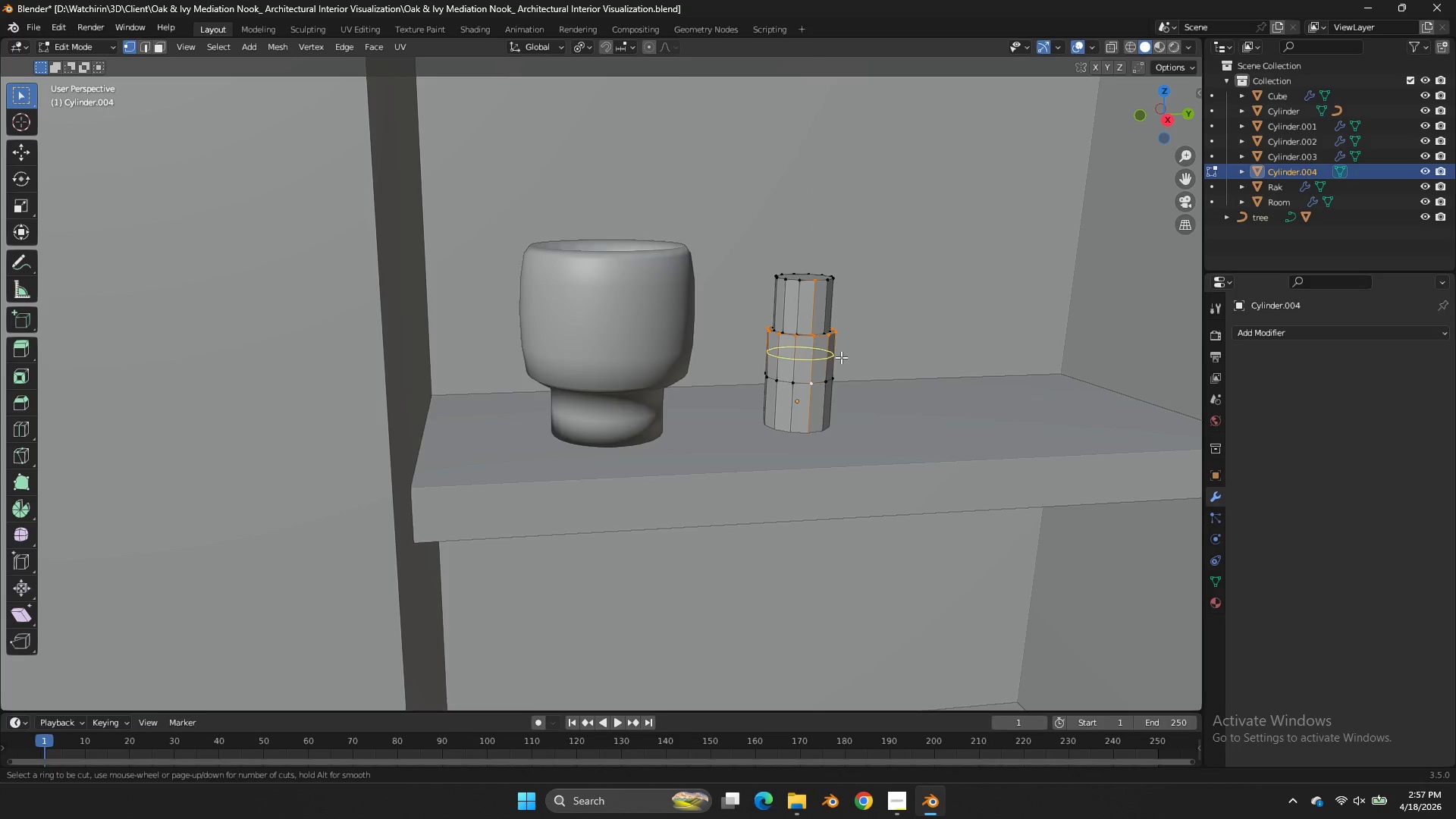 
left_click([841, 357])
 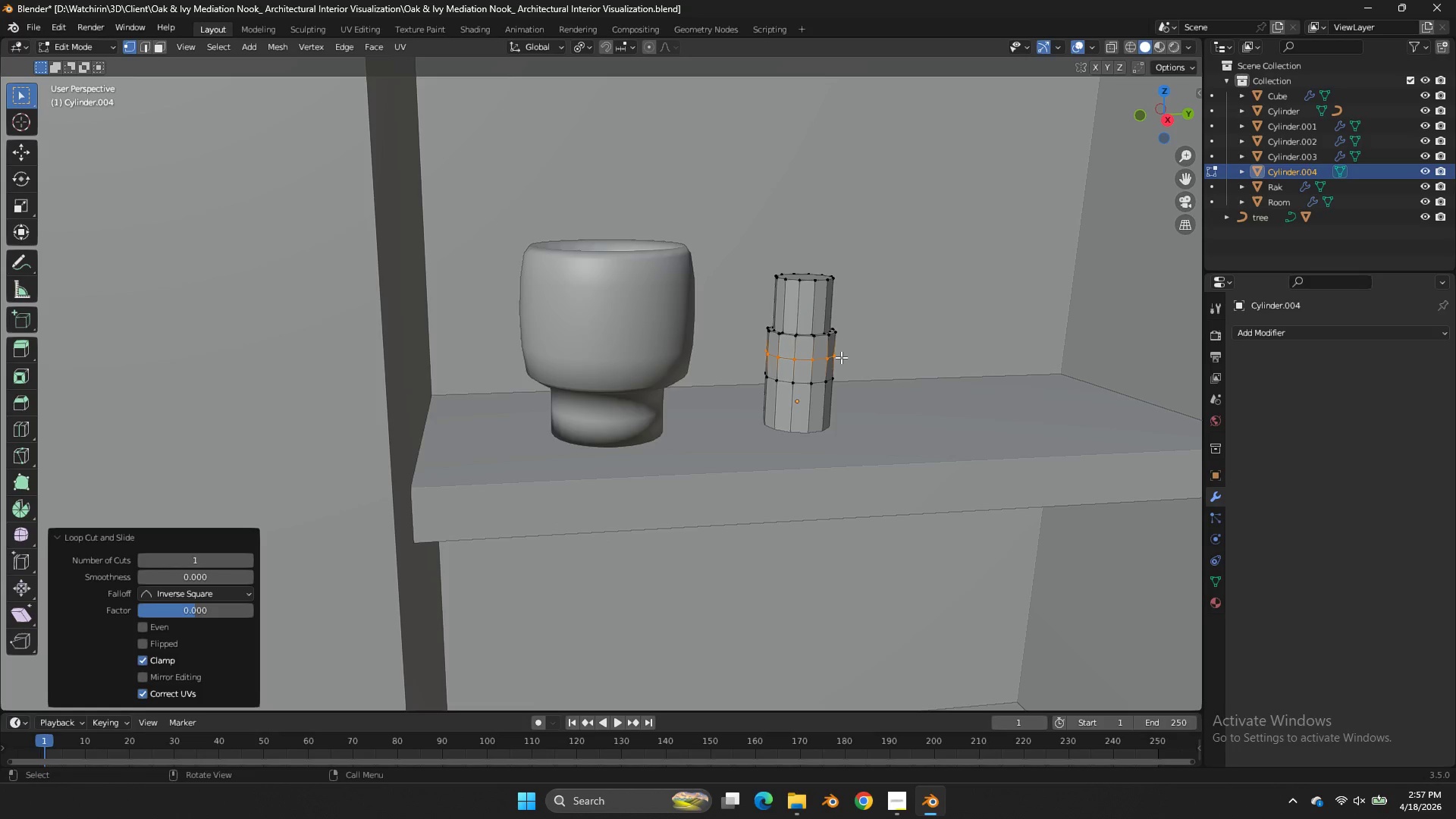 
right_click([841, 357])
 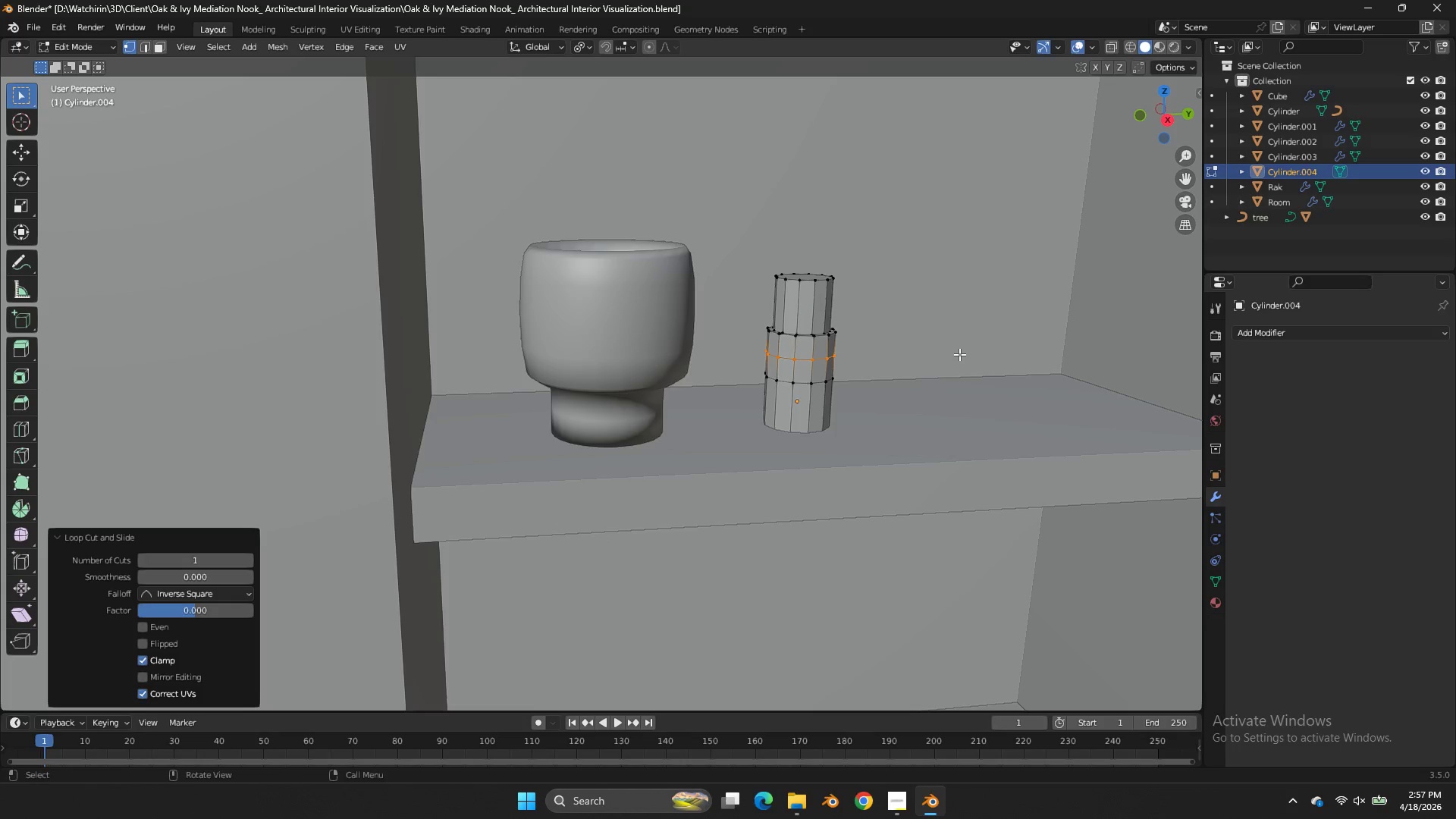 
key(S)
 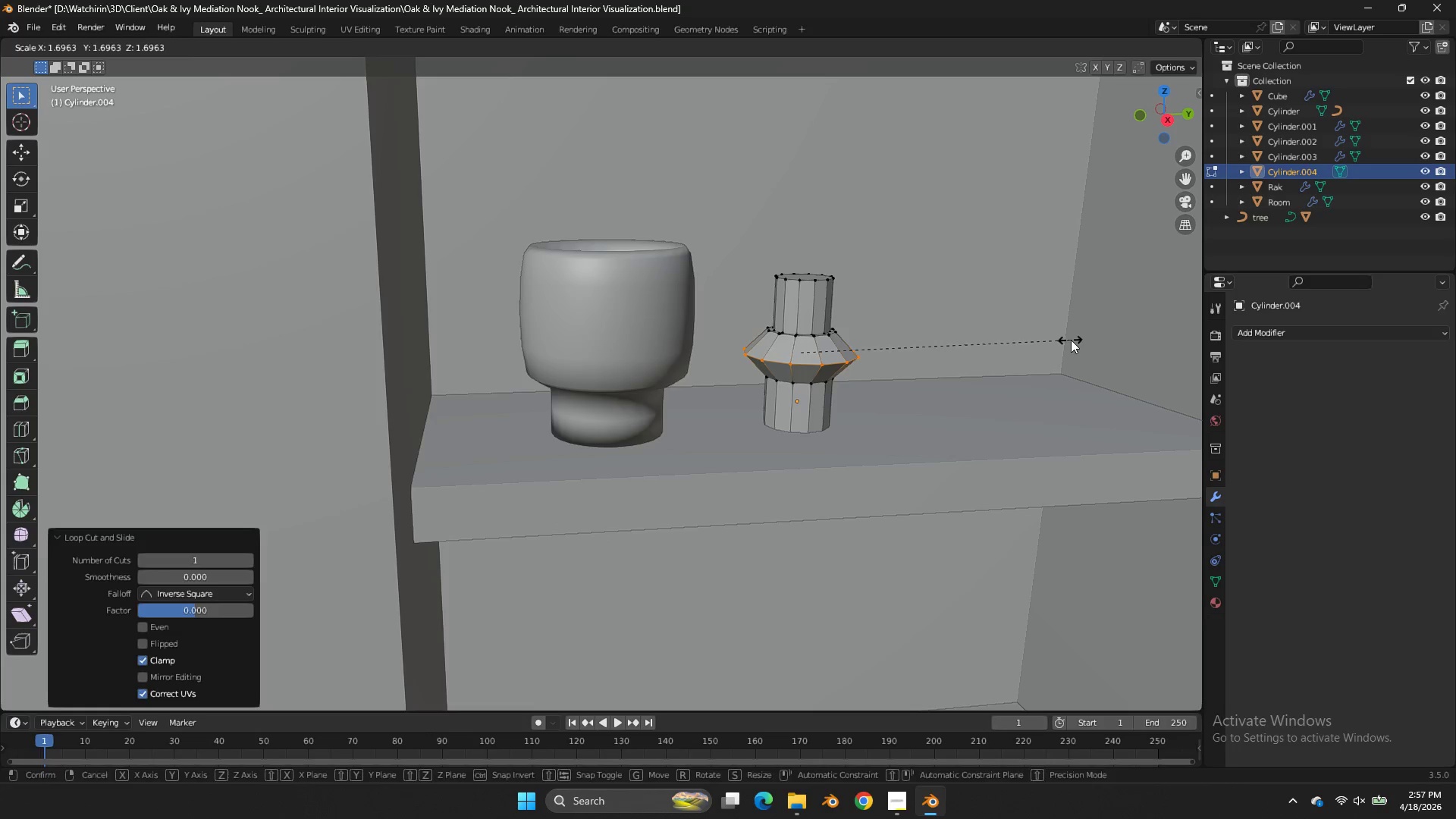 
left_click([1072, 339])
 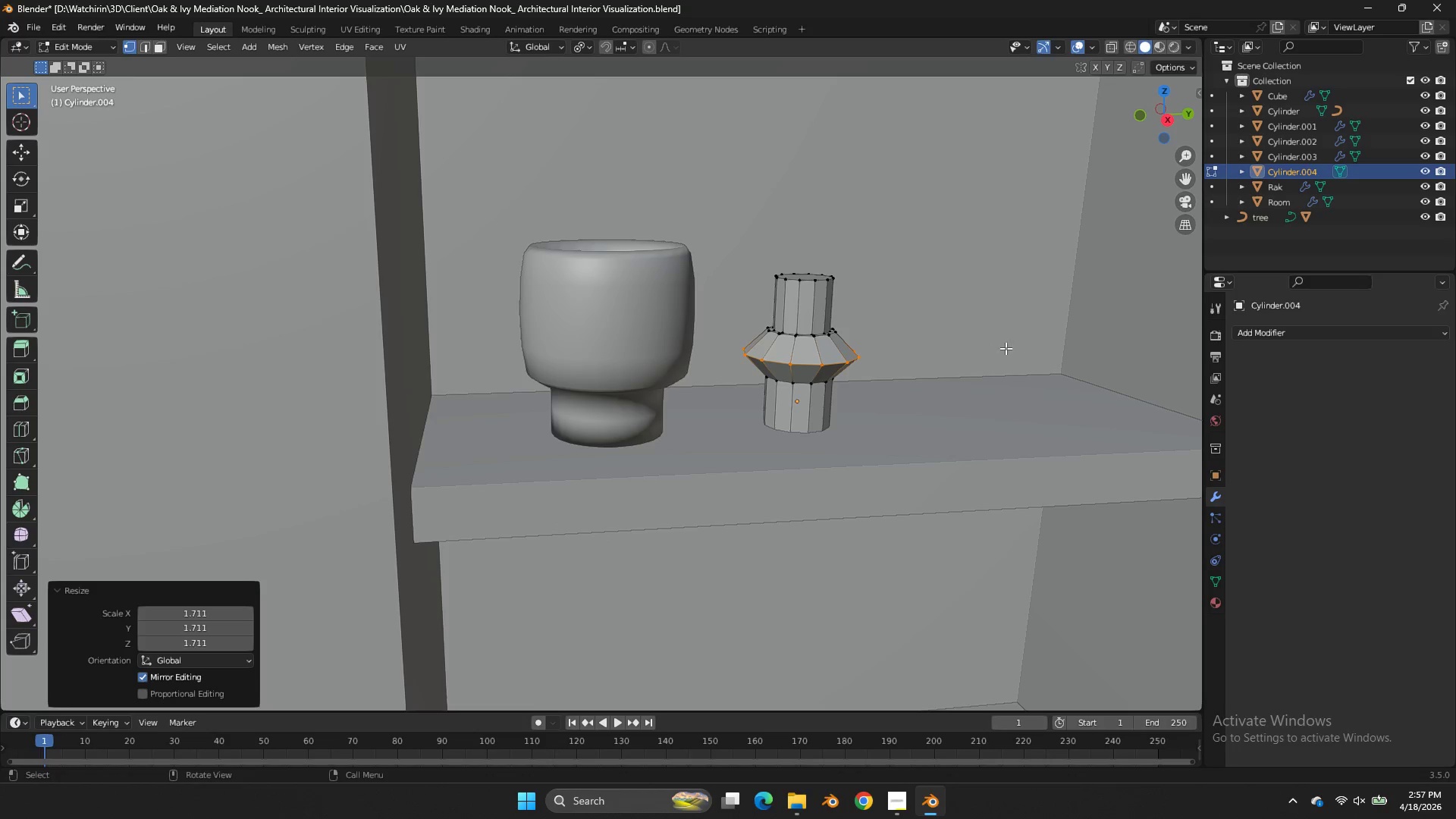 
key(Control+B)
 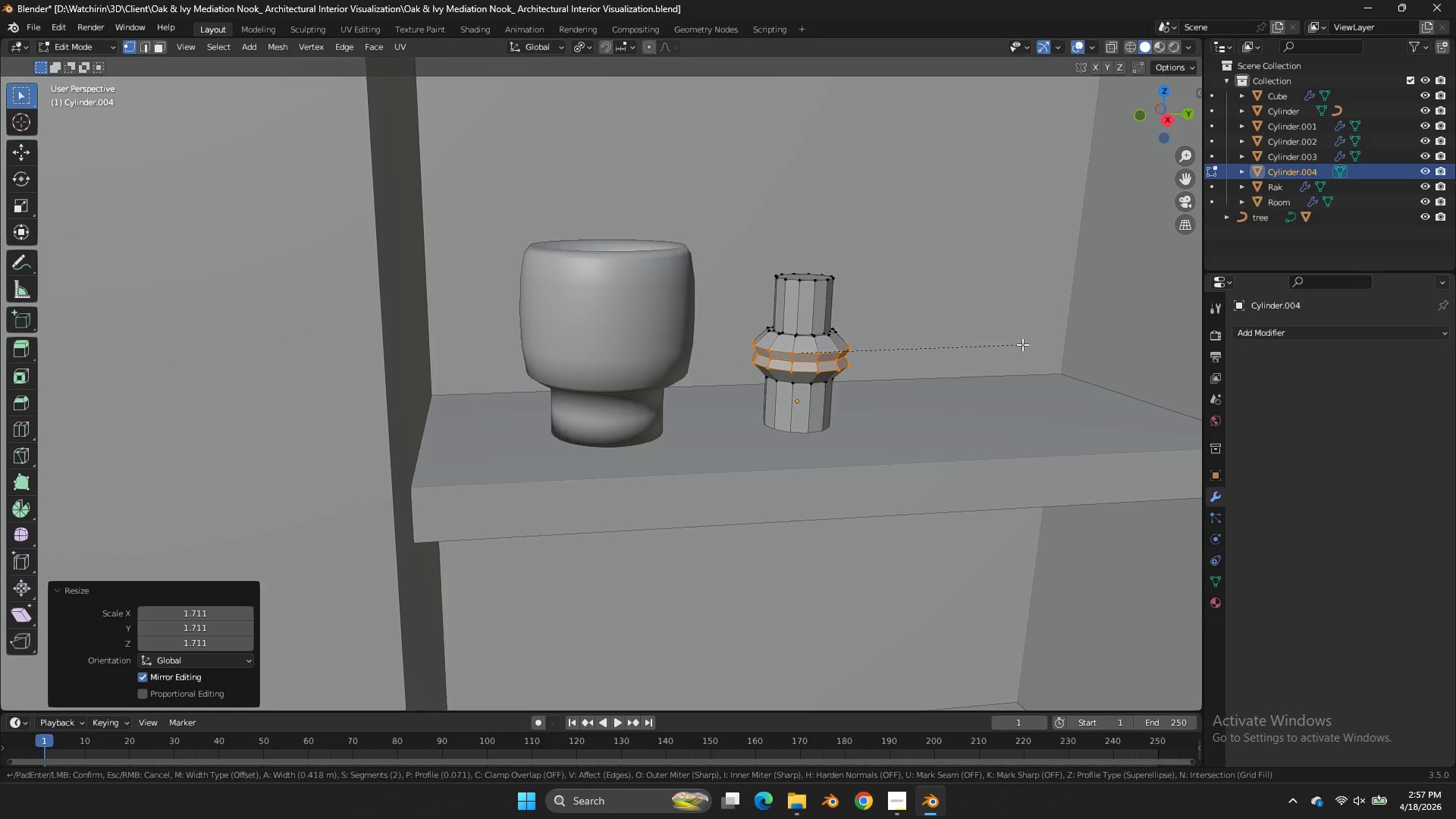 
scroll: coordinate [1022, 344], scroll_direction: down, amount: 1.0
 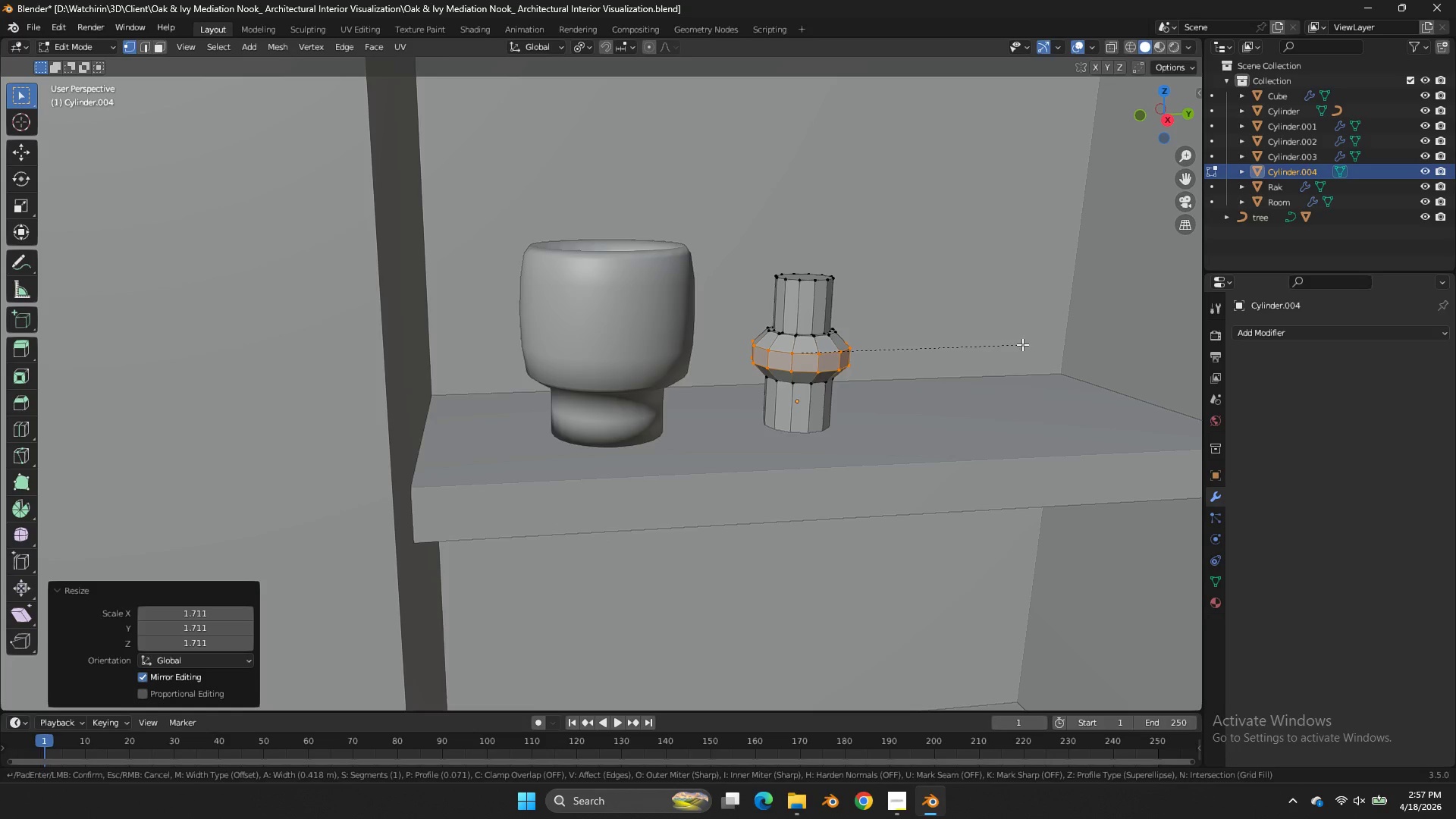 
scroll: coordinate [1022, 344], scroll_direction: up, amount: 1.0
 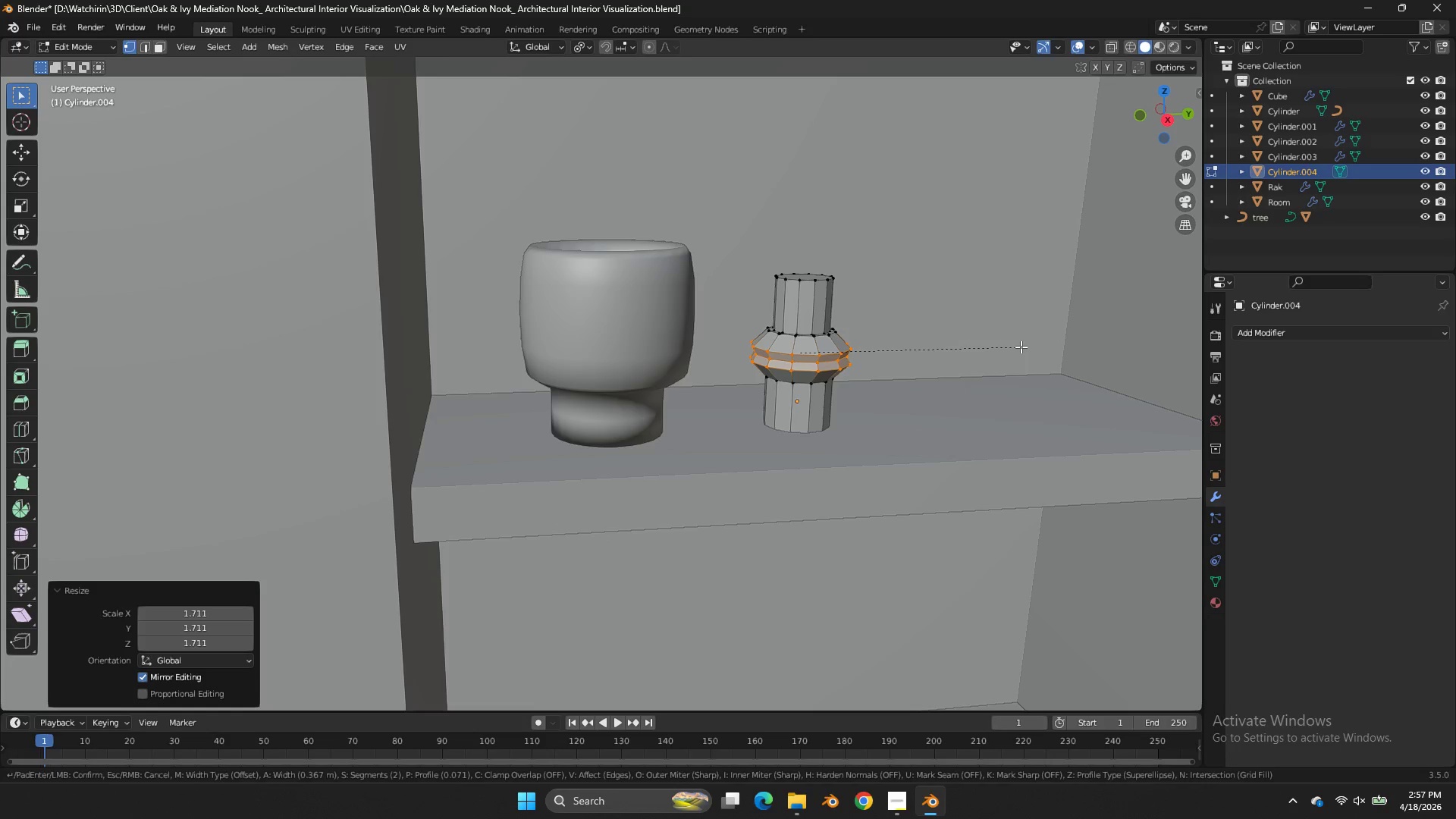 
left_click([1021, 347])
 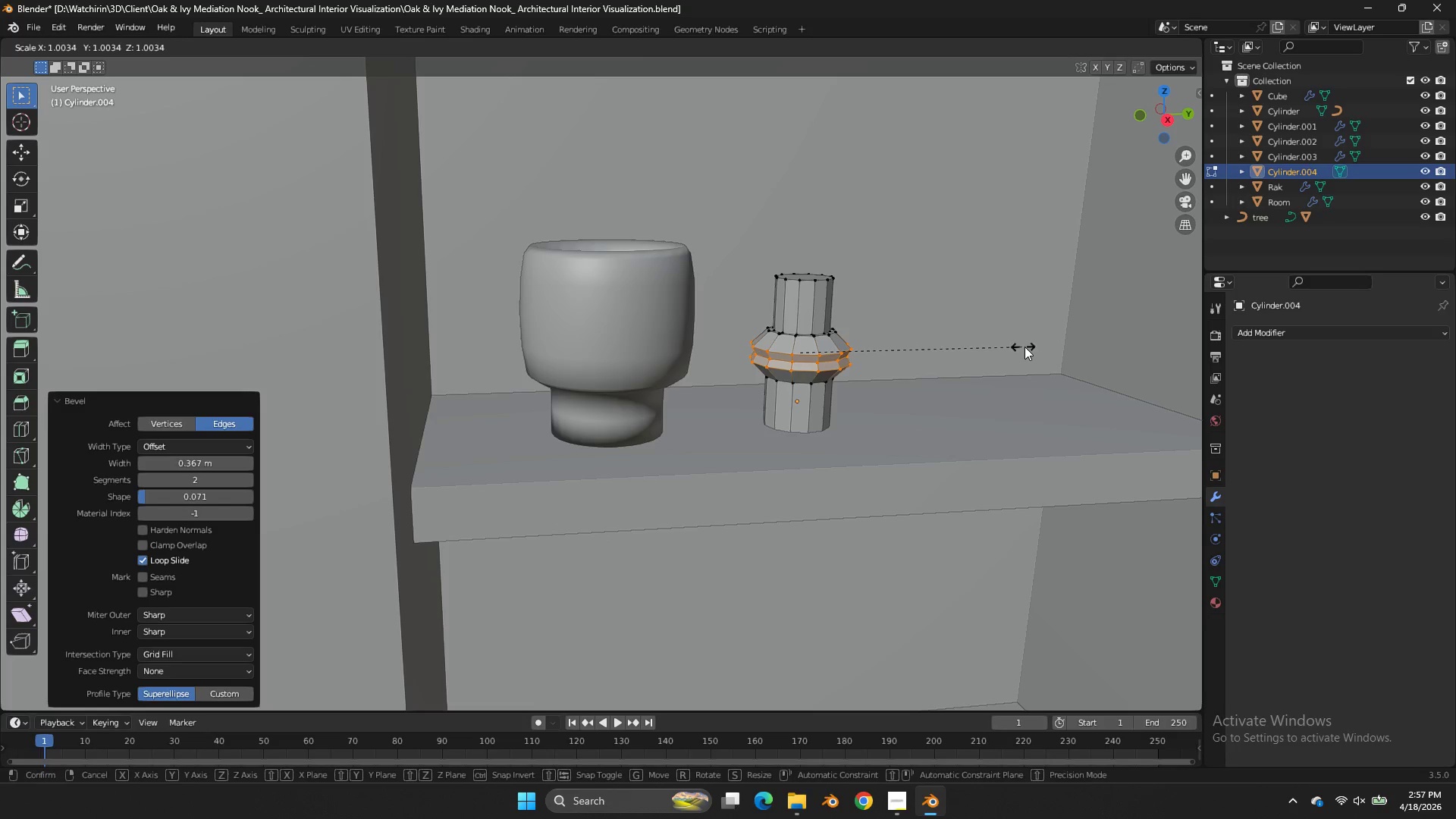 
key(S)
 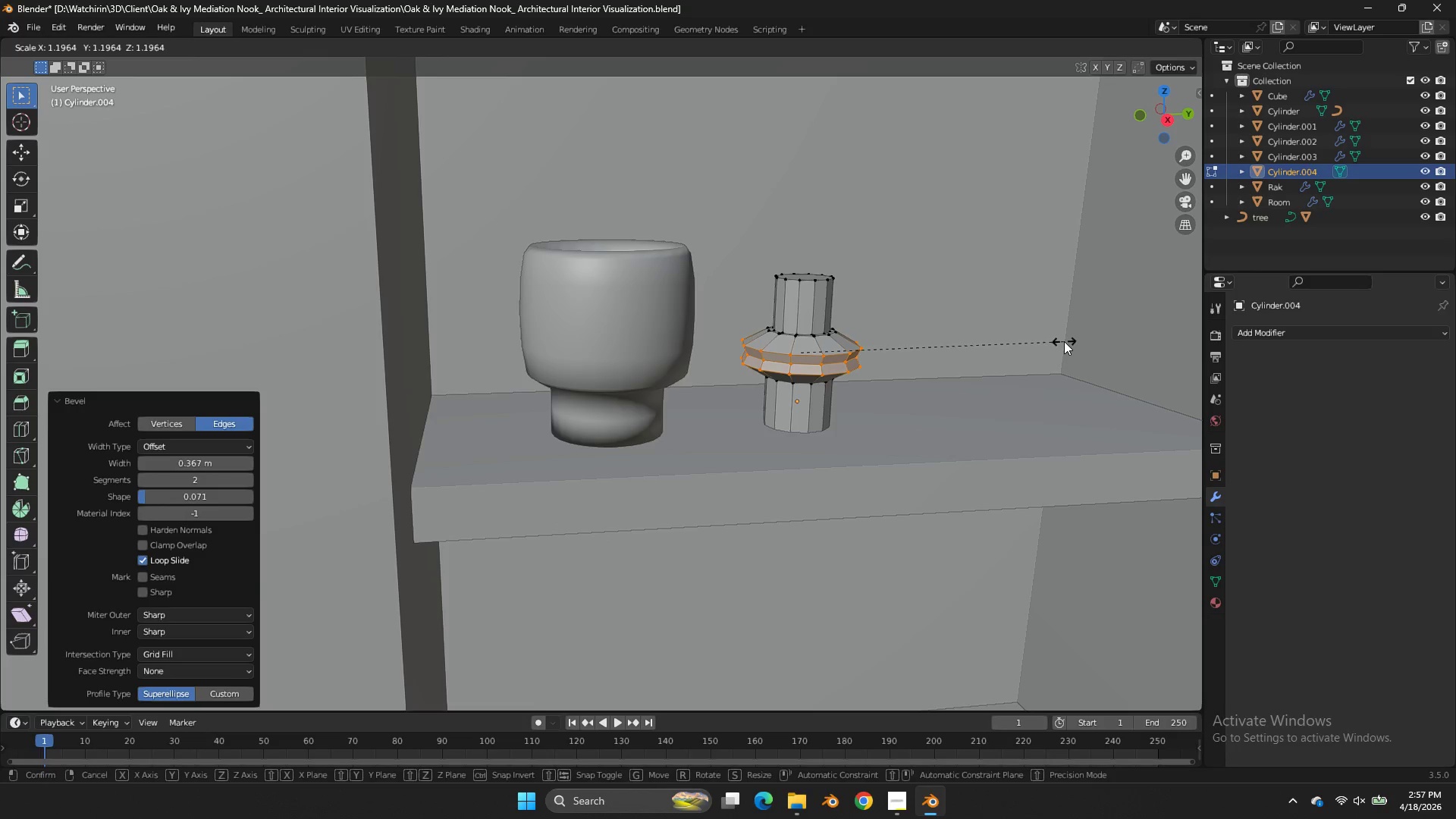 
left_click([1064, 341])
 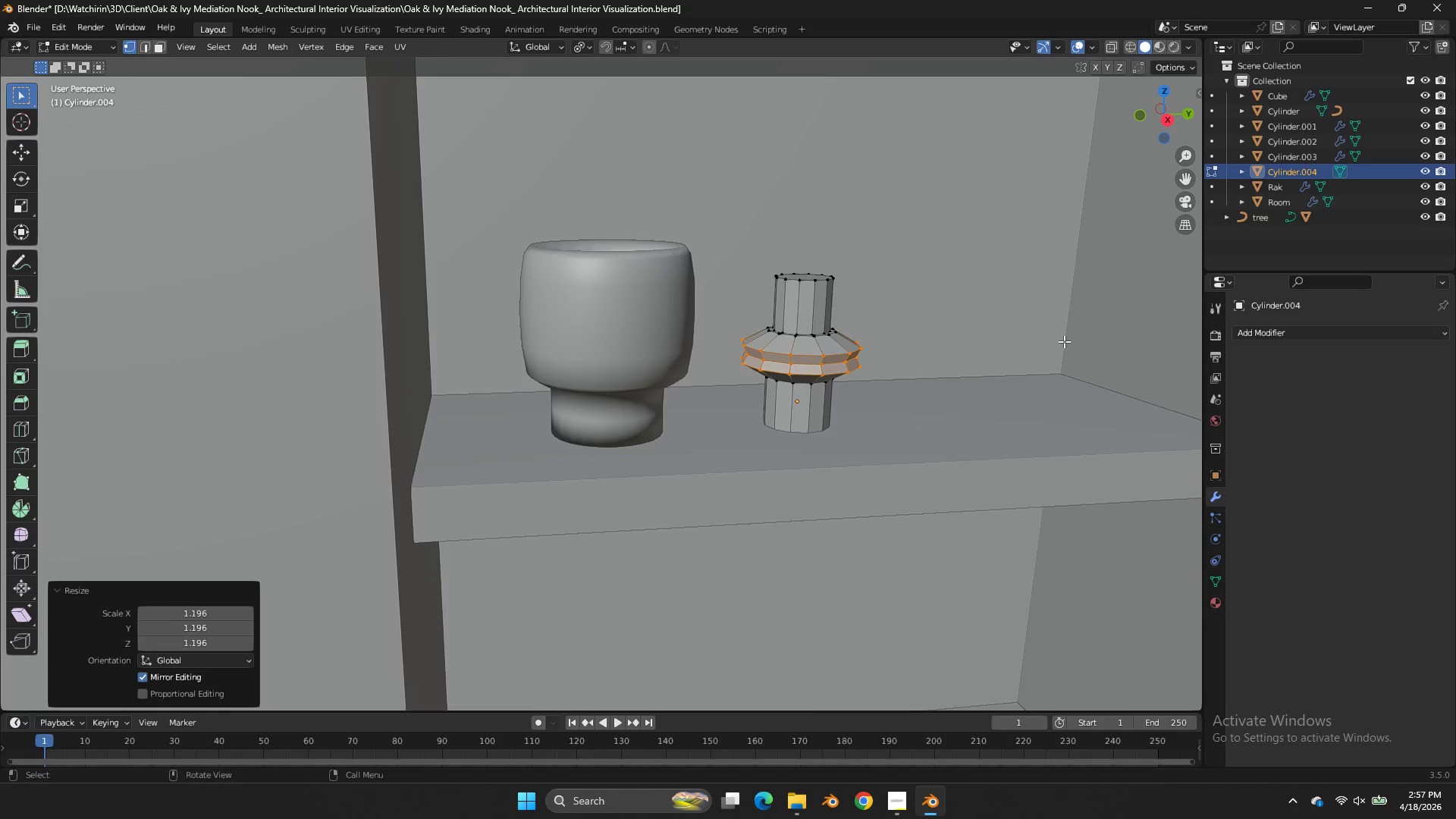 
key(Control+Z)
 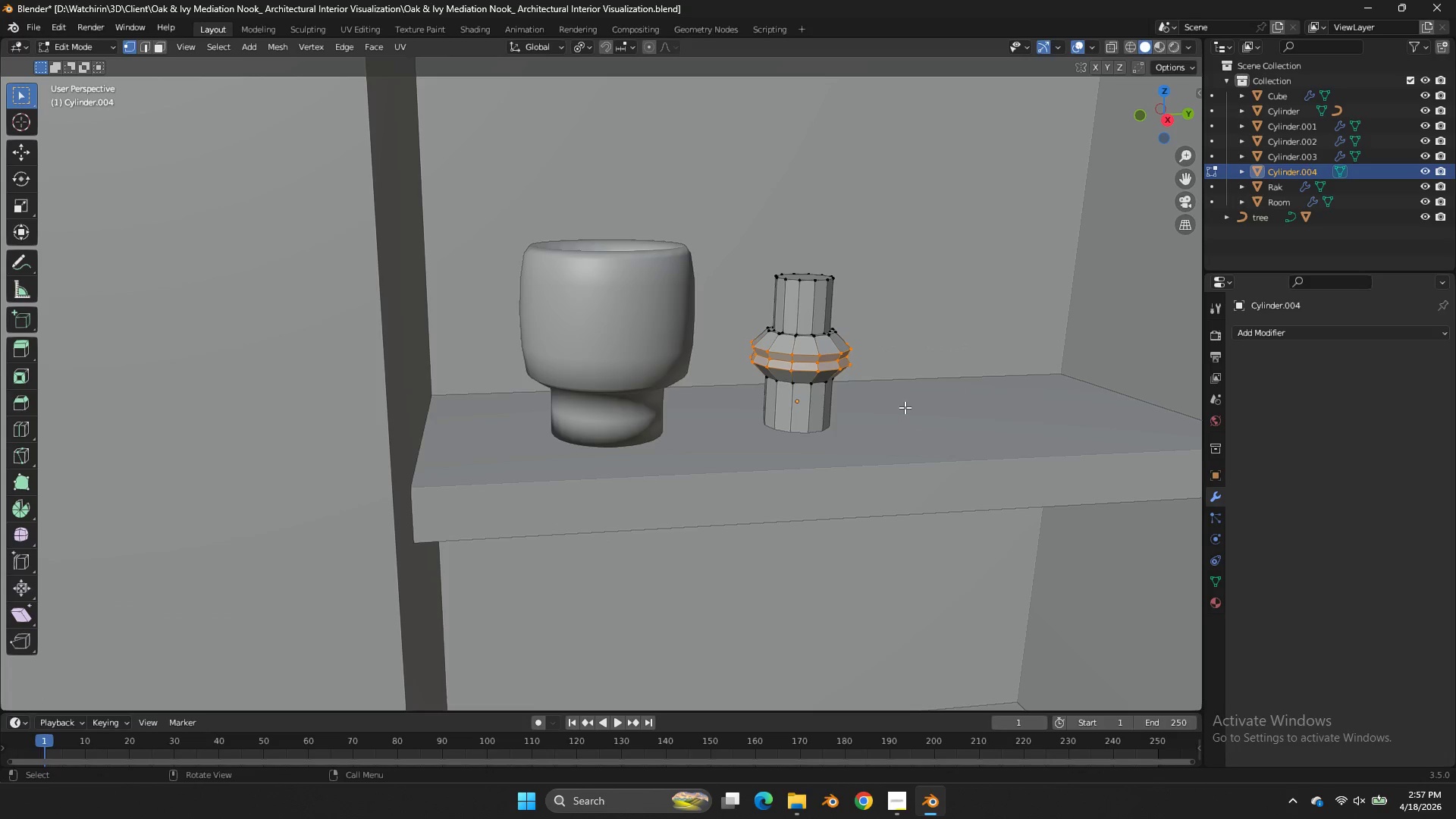 
key(Control+Z)
 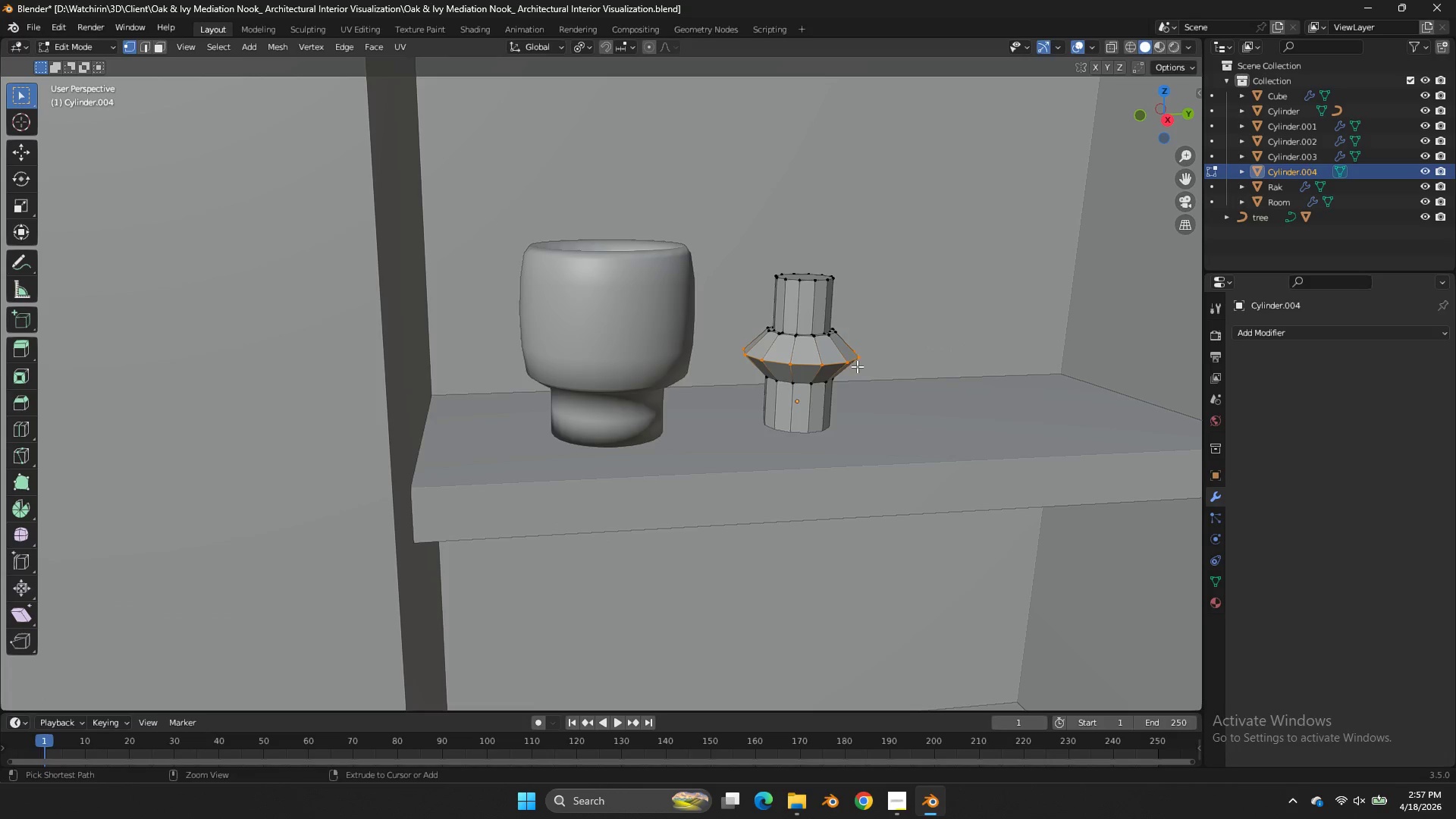 
key(Control+Z)
 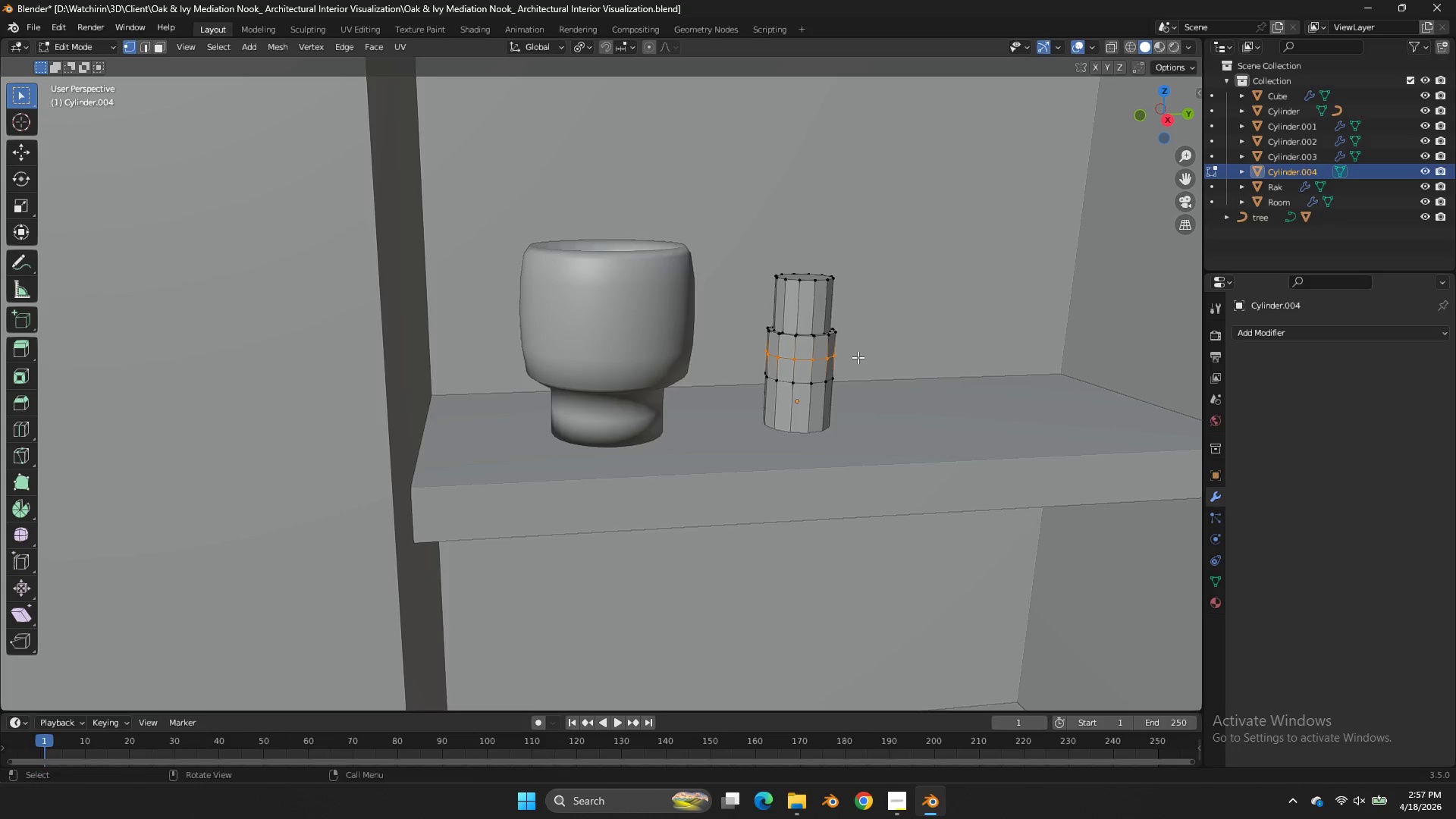 
key(S)
 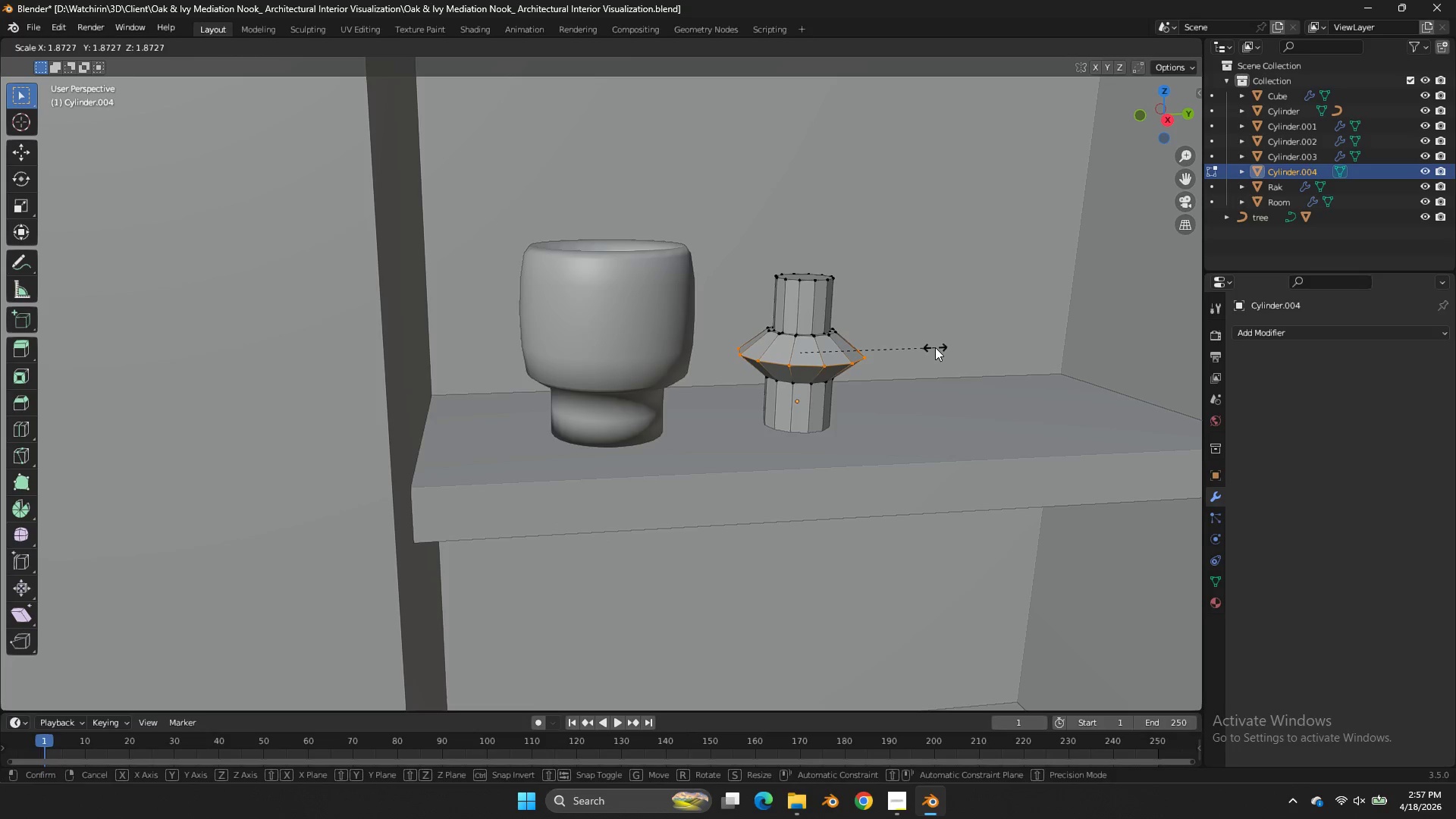 
left_click([935, 347])
 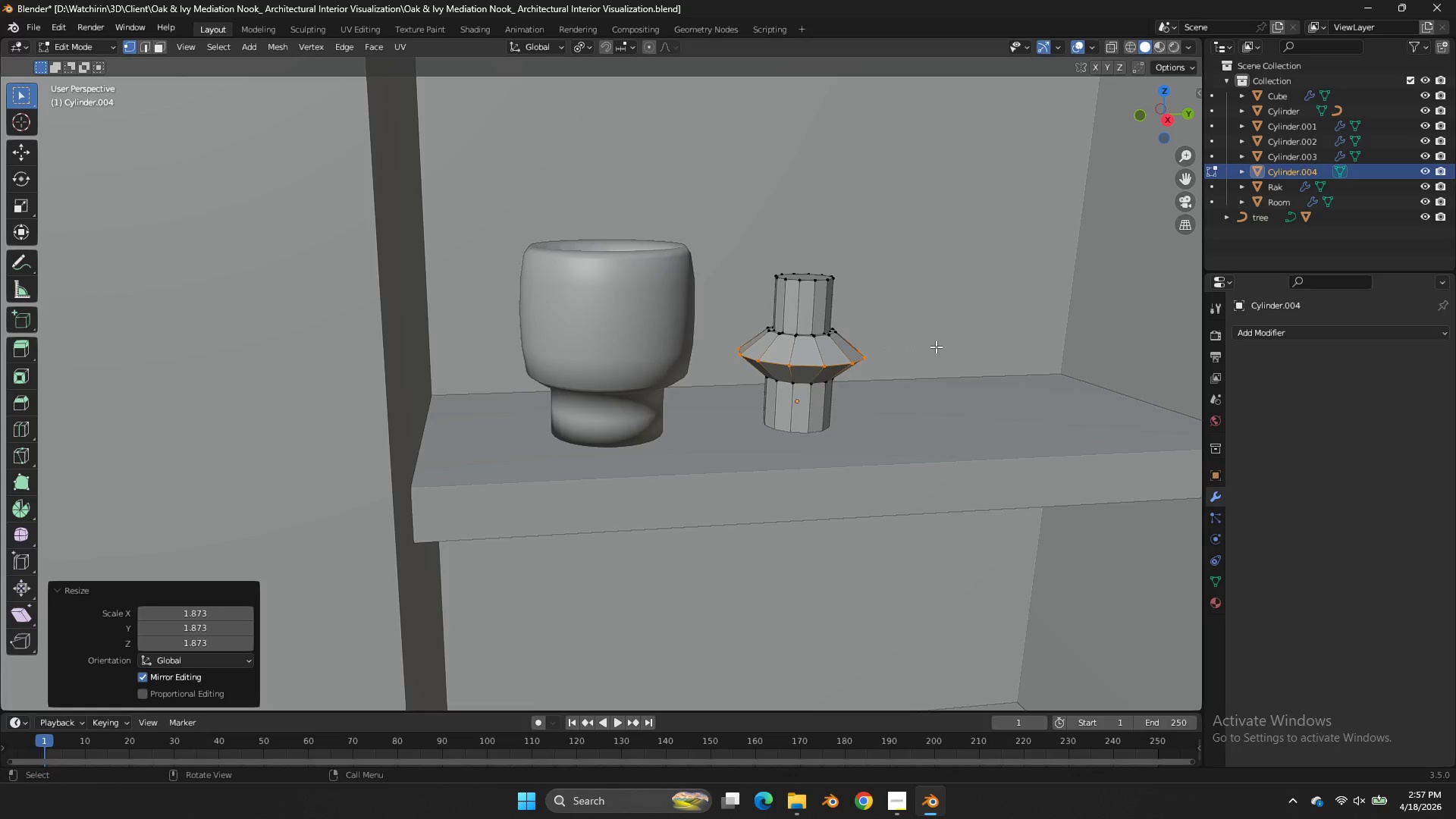 
key(Control+B)
 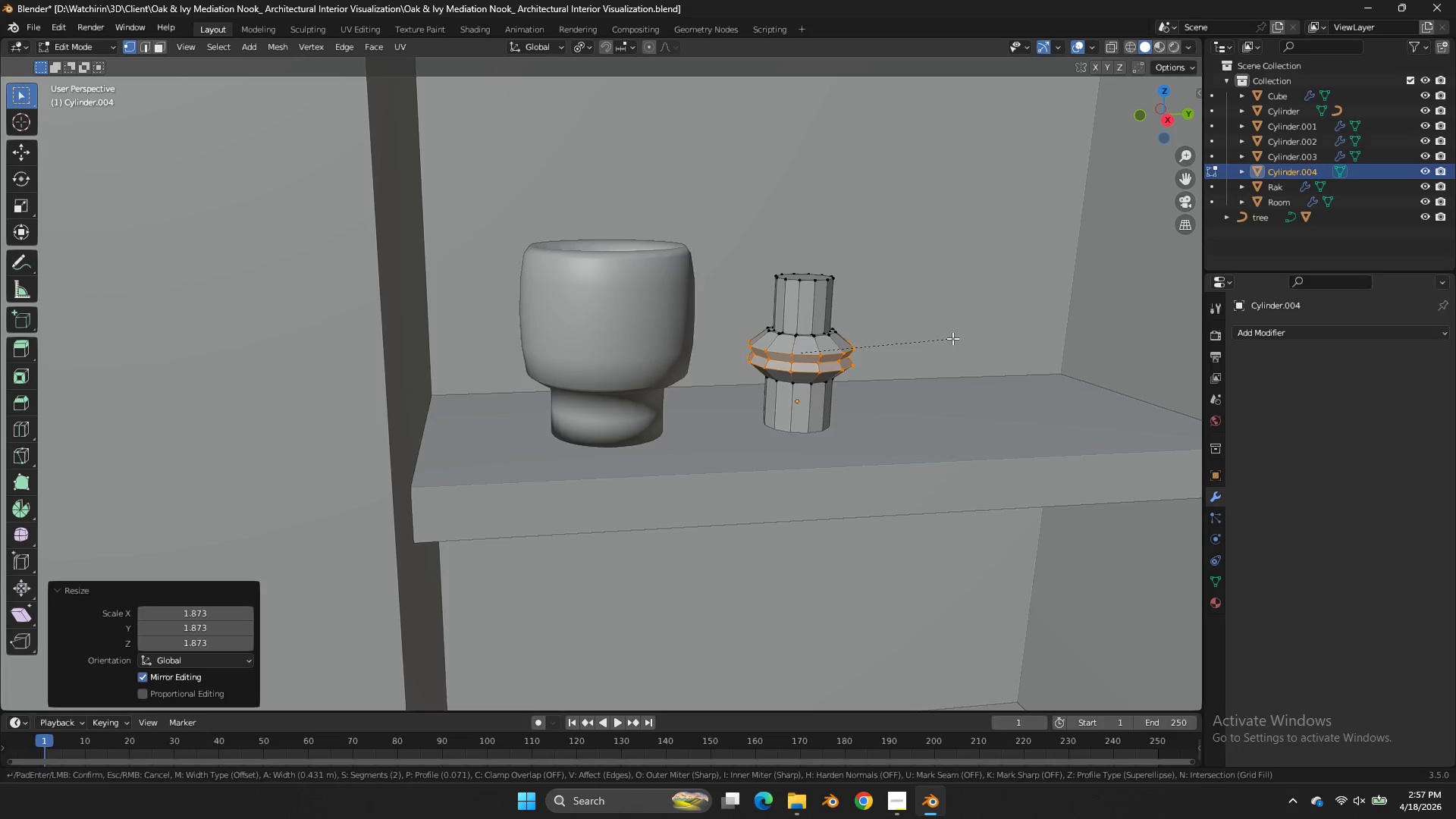 
left_click([952, 338])
 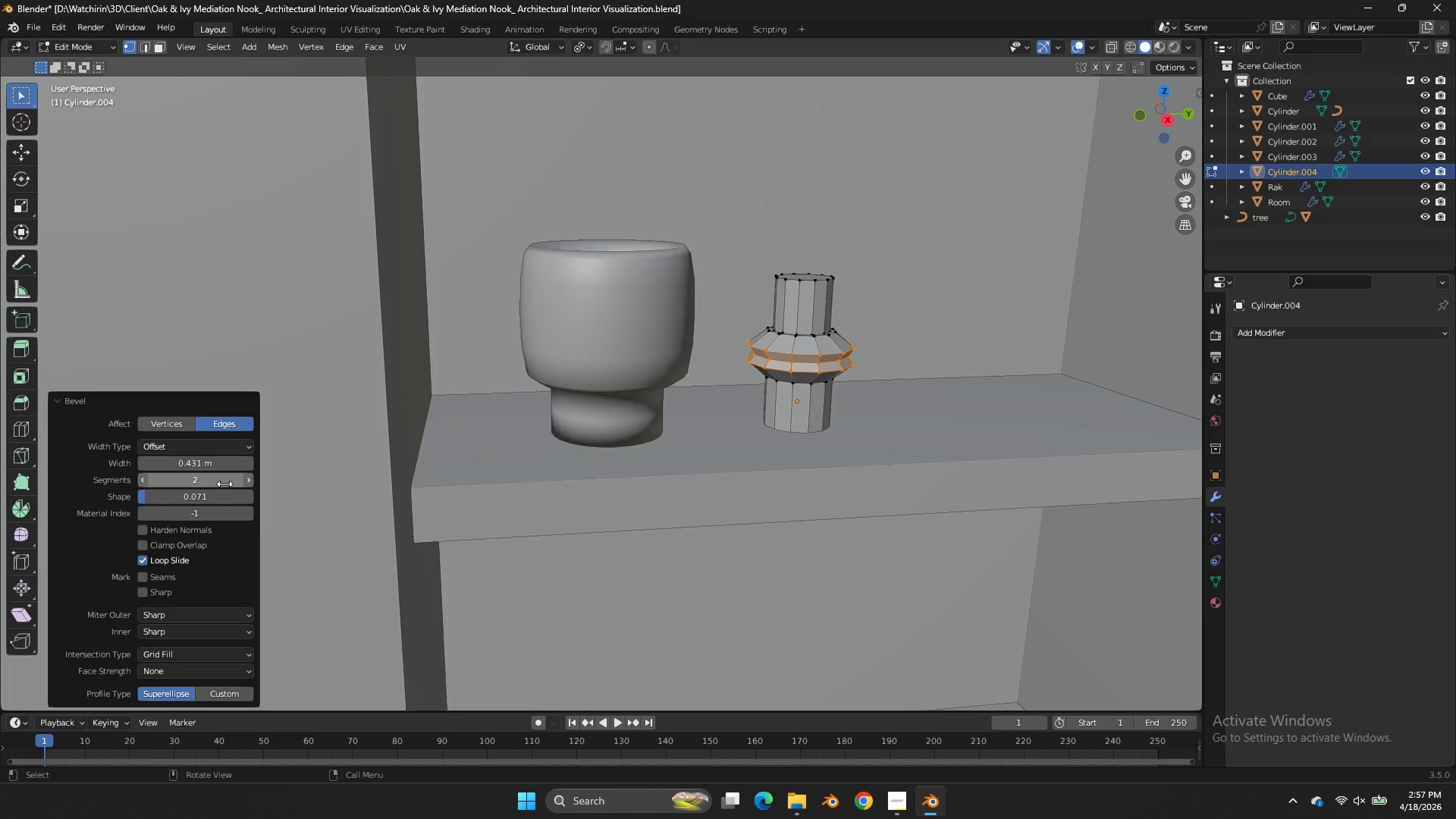 
left_click_drag(start_coordinate=[224, 497], to_coordinate=[648, 484])
 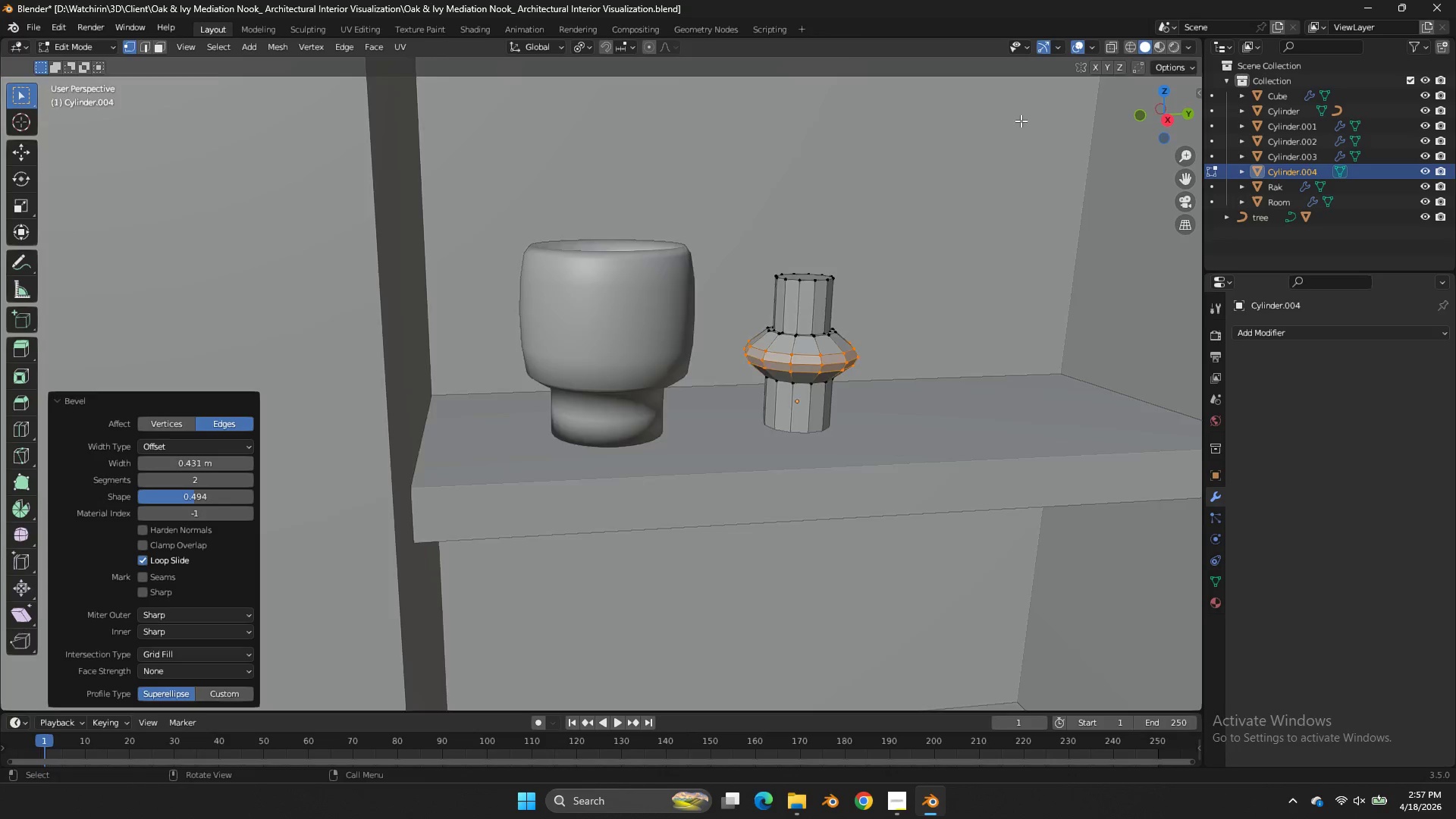 
left_click_drag(start_coordinate=[1159, 106], to_coordinate=[1131, 107])
 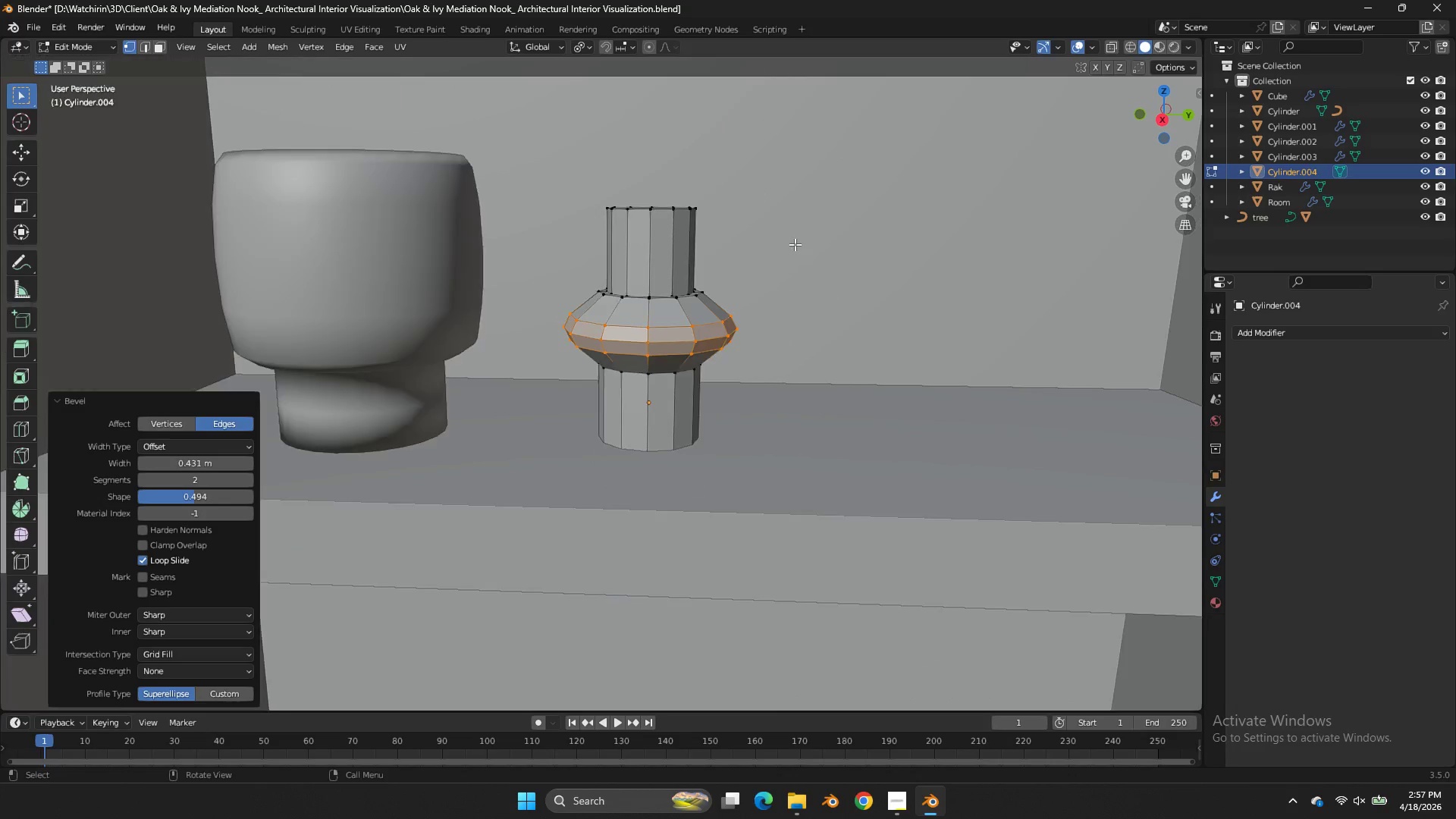 
scroll: coordinate [1065, 116], scroll_direction: up, amount: 2.0
 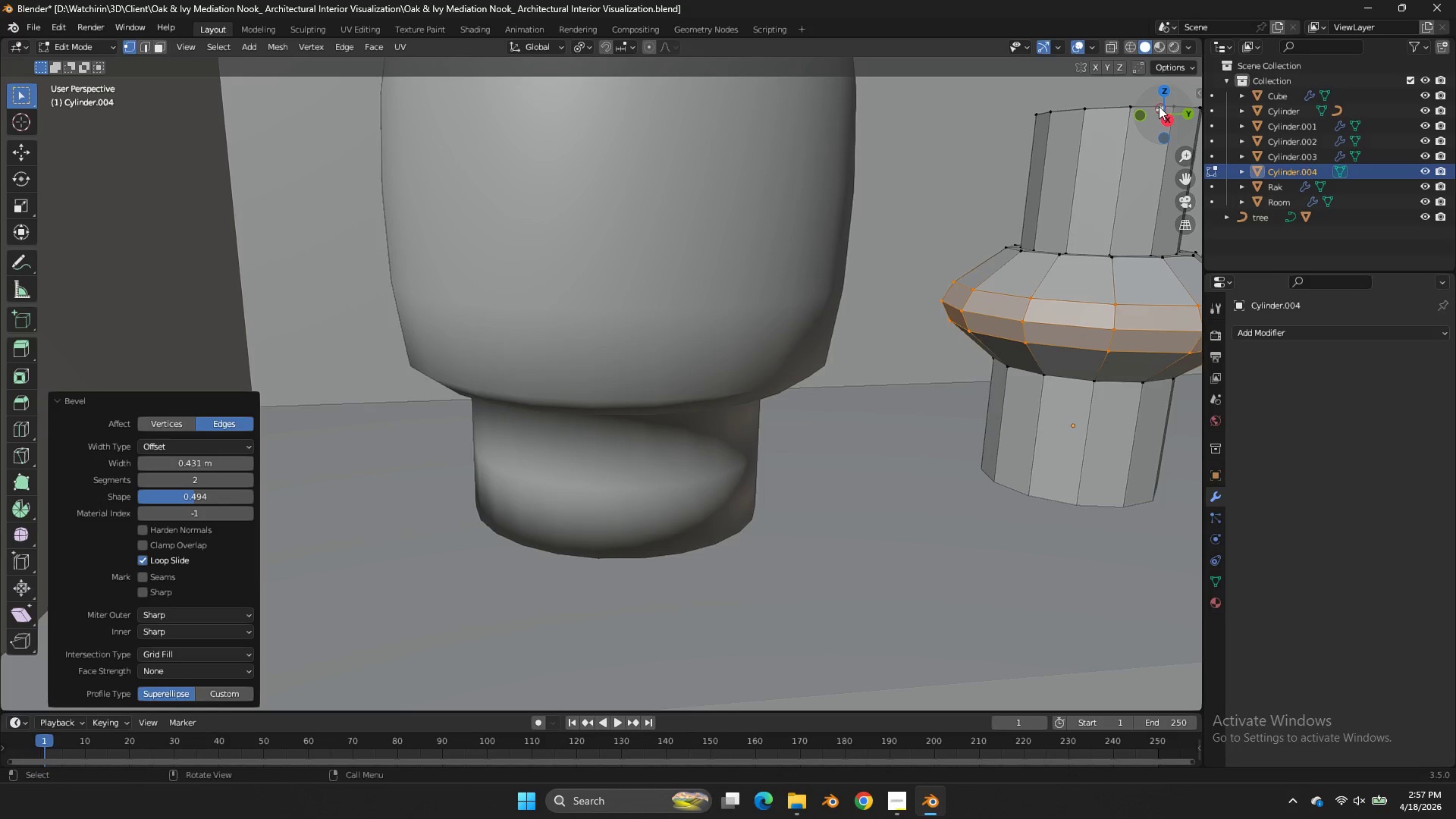 
key(Tab)
 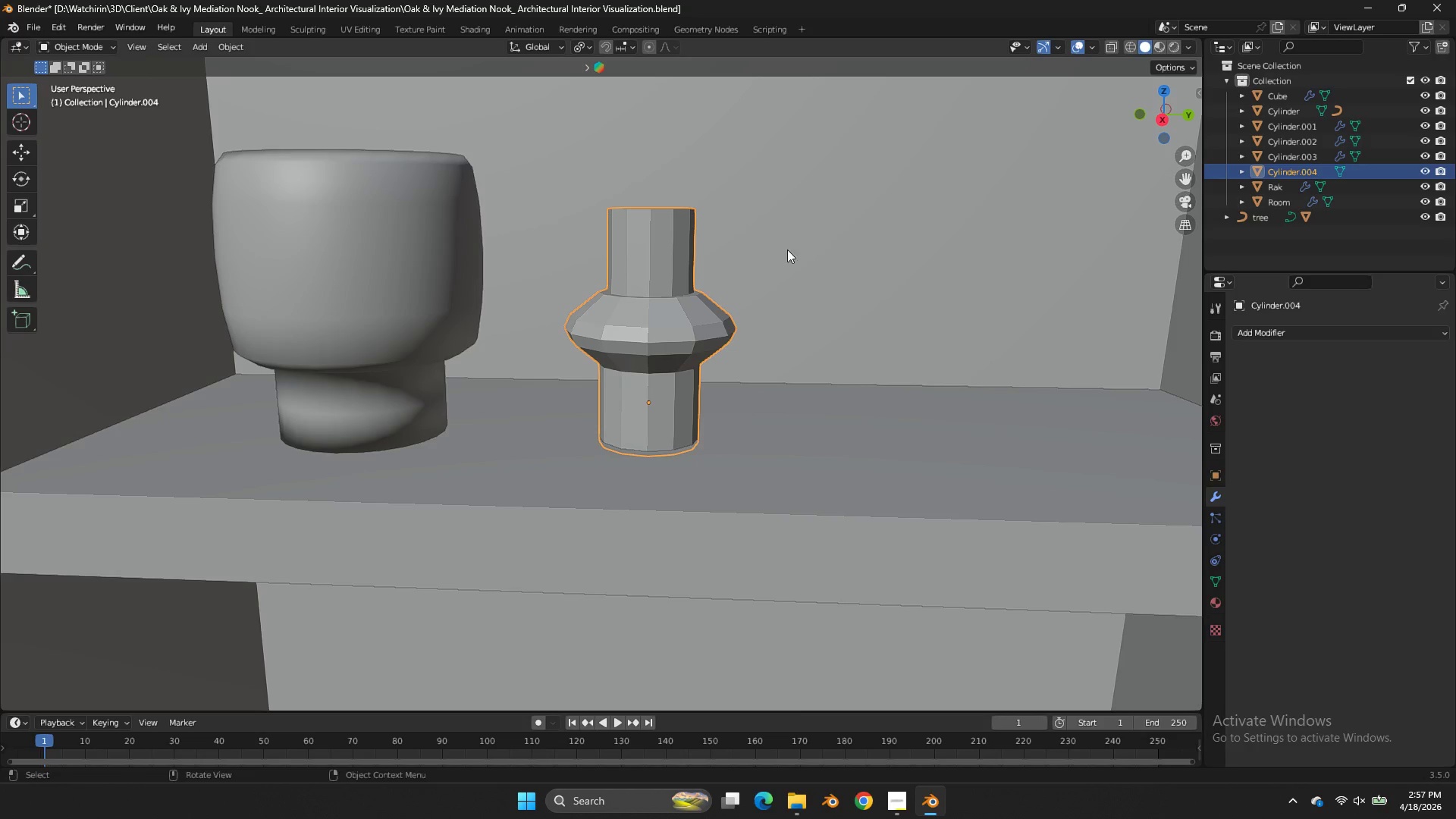 
scroll: coordinate [795, 244], scroll_direction: down, amount: 1.0
 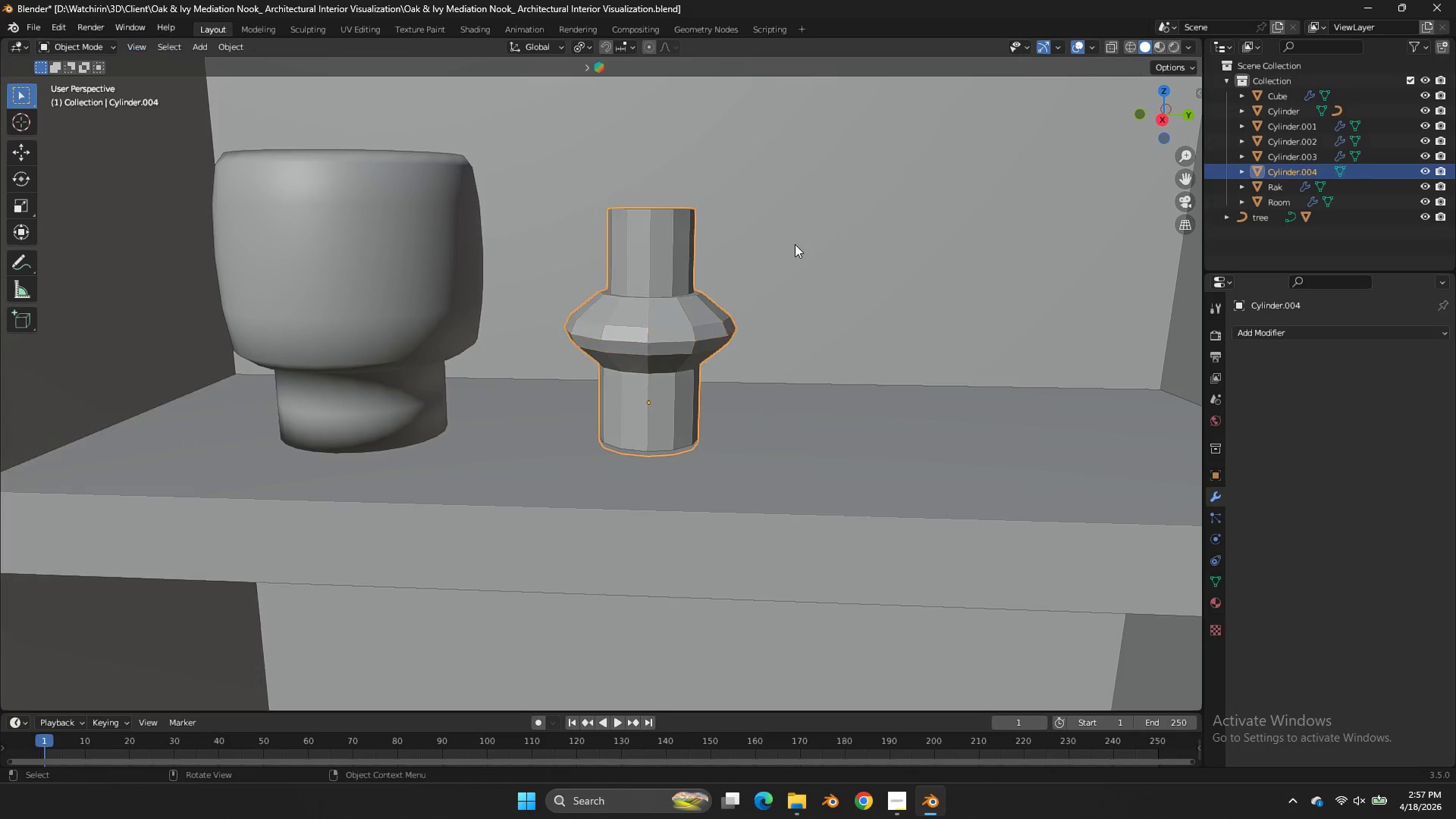 
right_click([702, 314])
 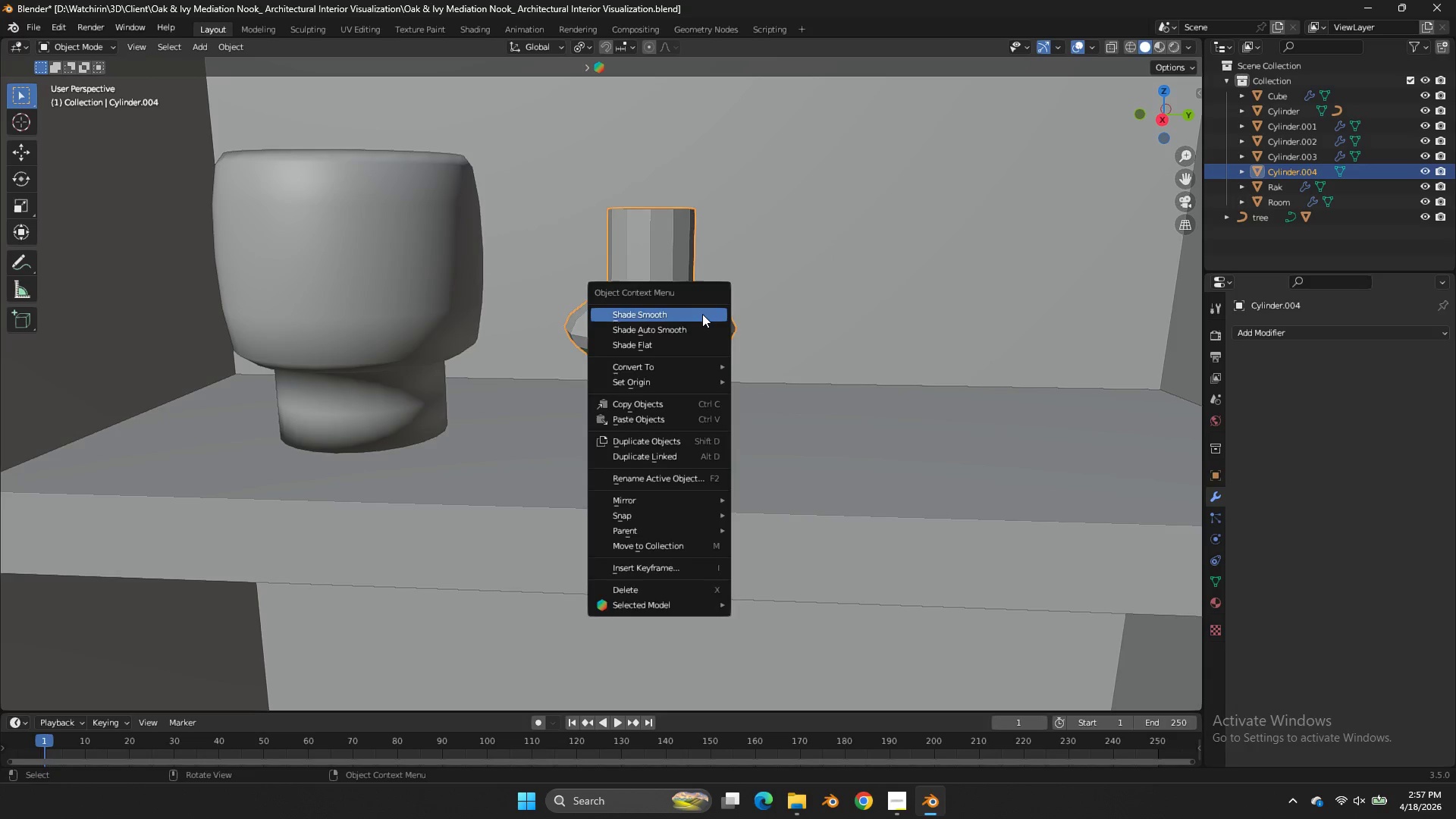 
left_click([702, 314])
 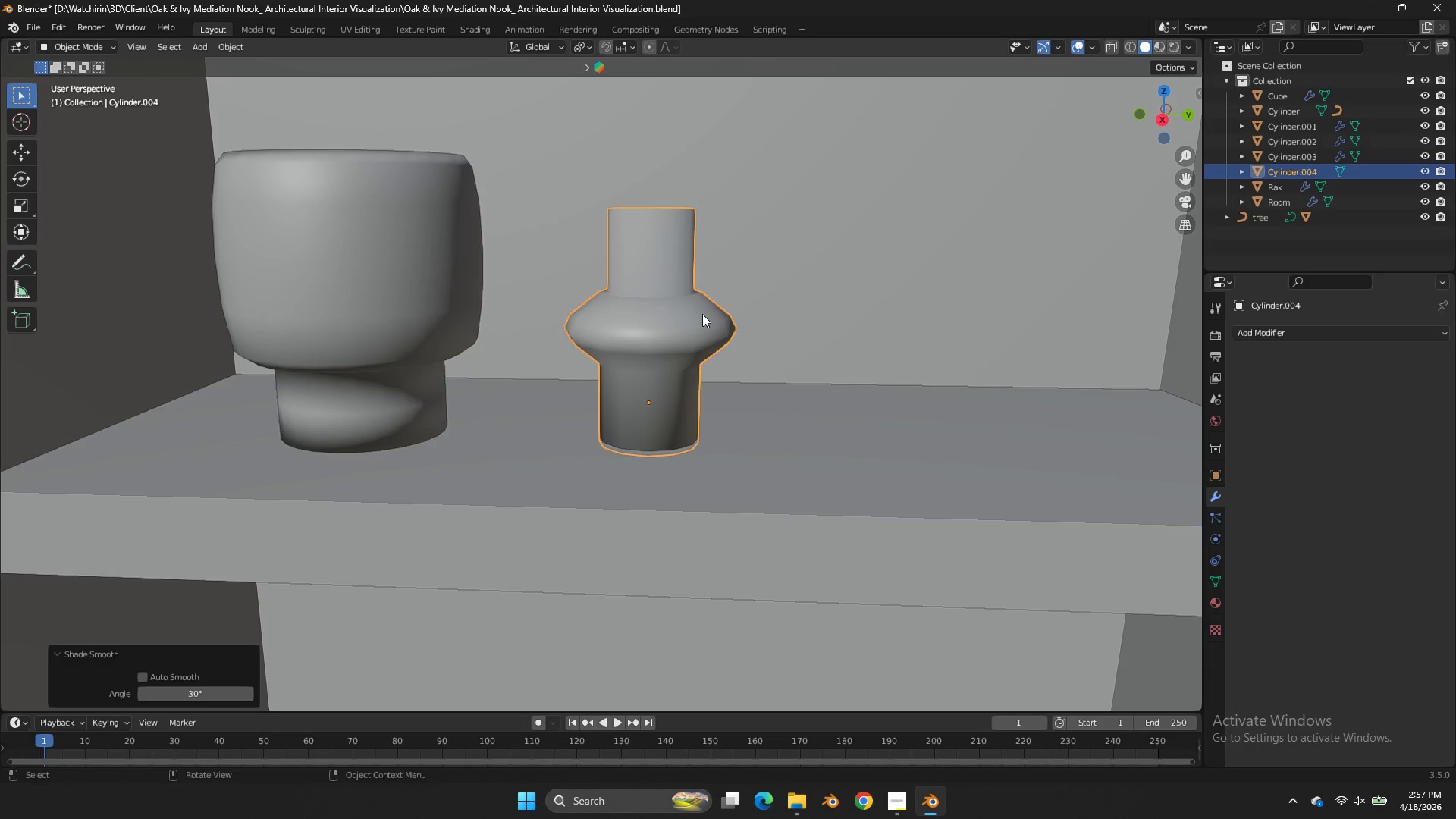 
key(Tab)
 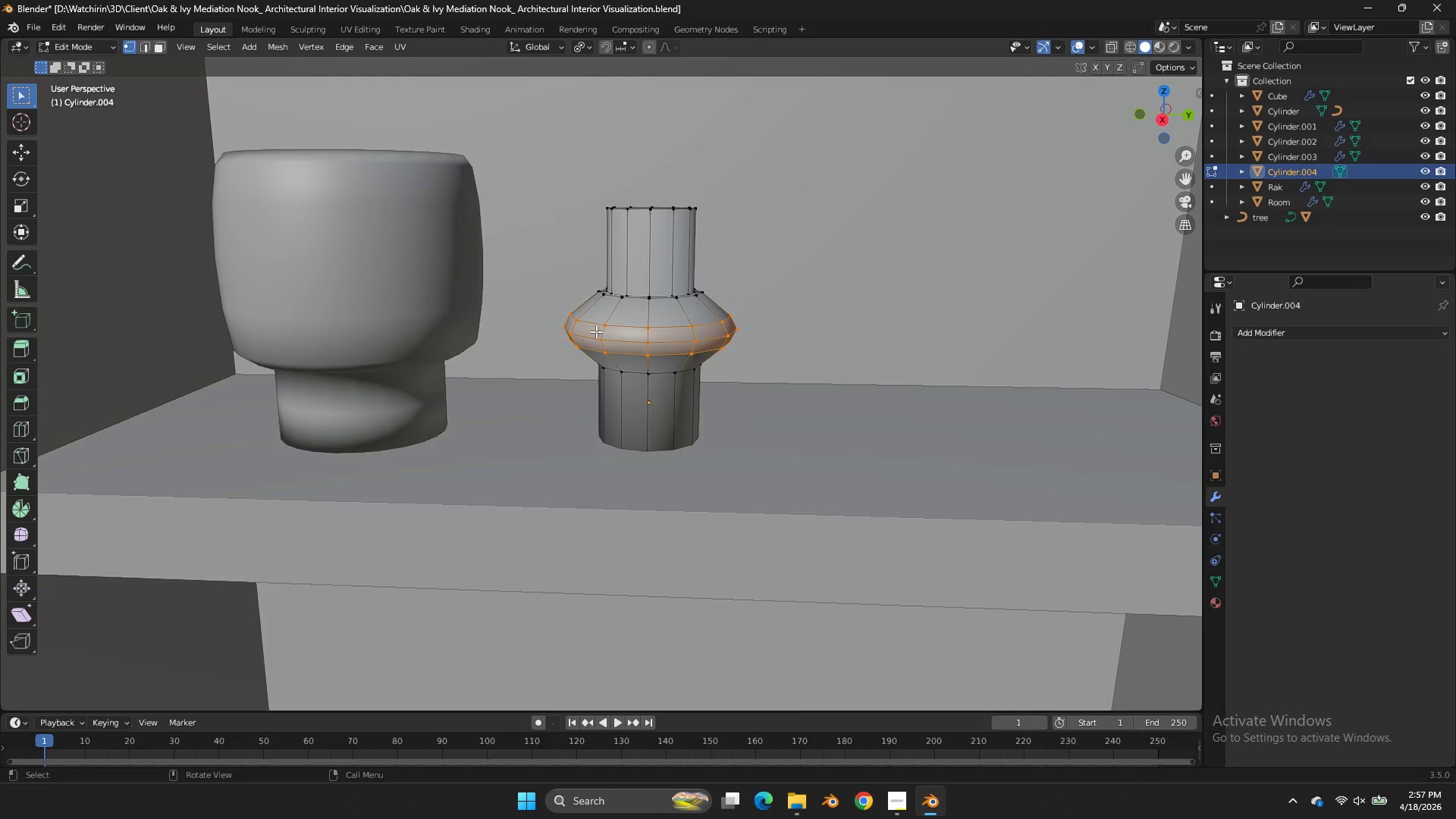 
type(zzgz)
 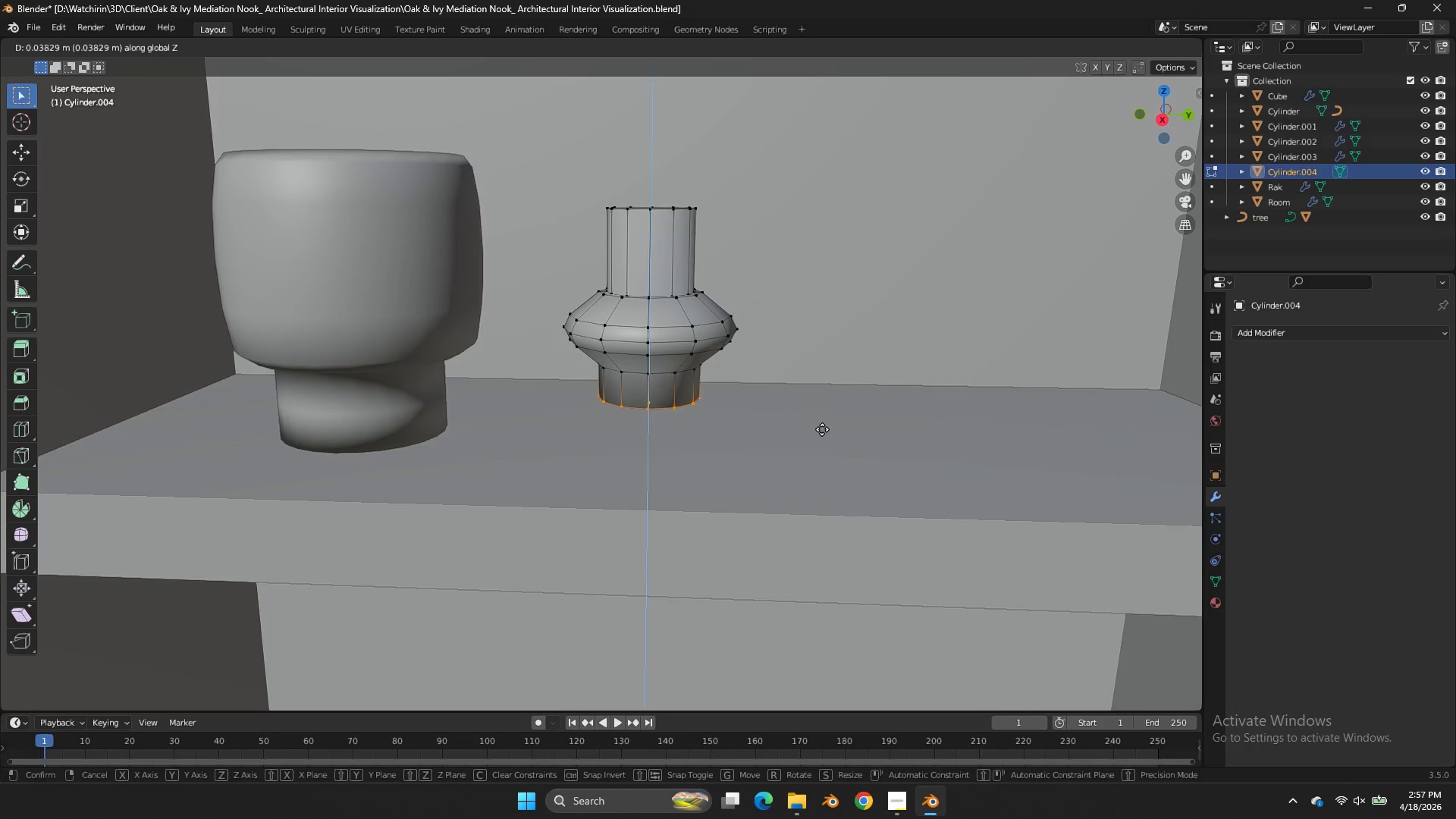 
left_click_drag(start_coordinate=[767, 411], to_coordinate=[522, 507])
 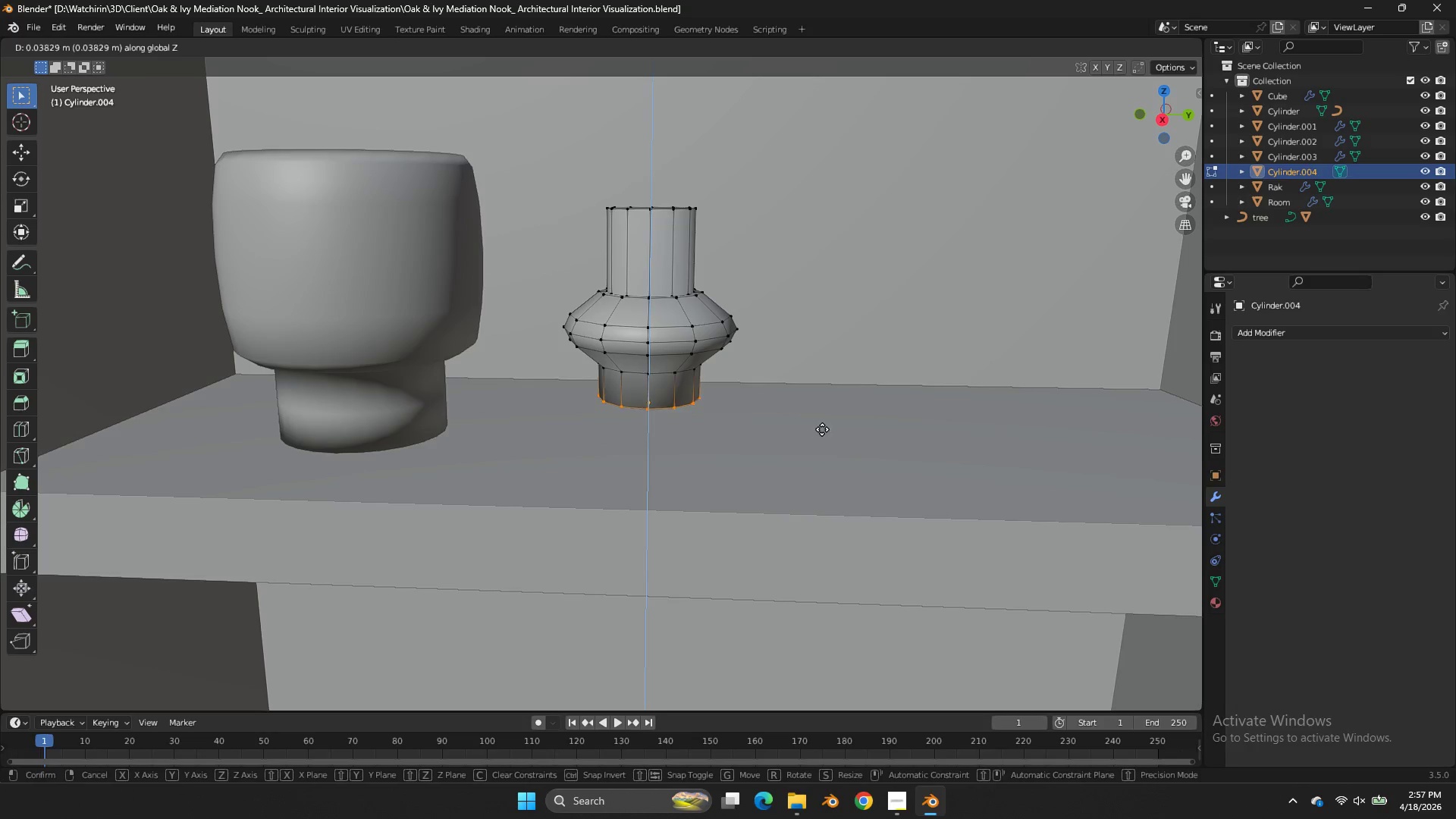 
double_click([822, 427])
 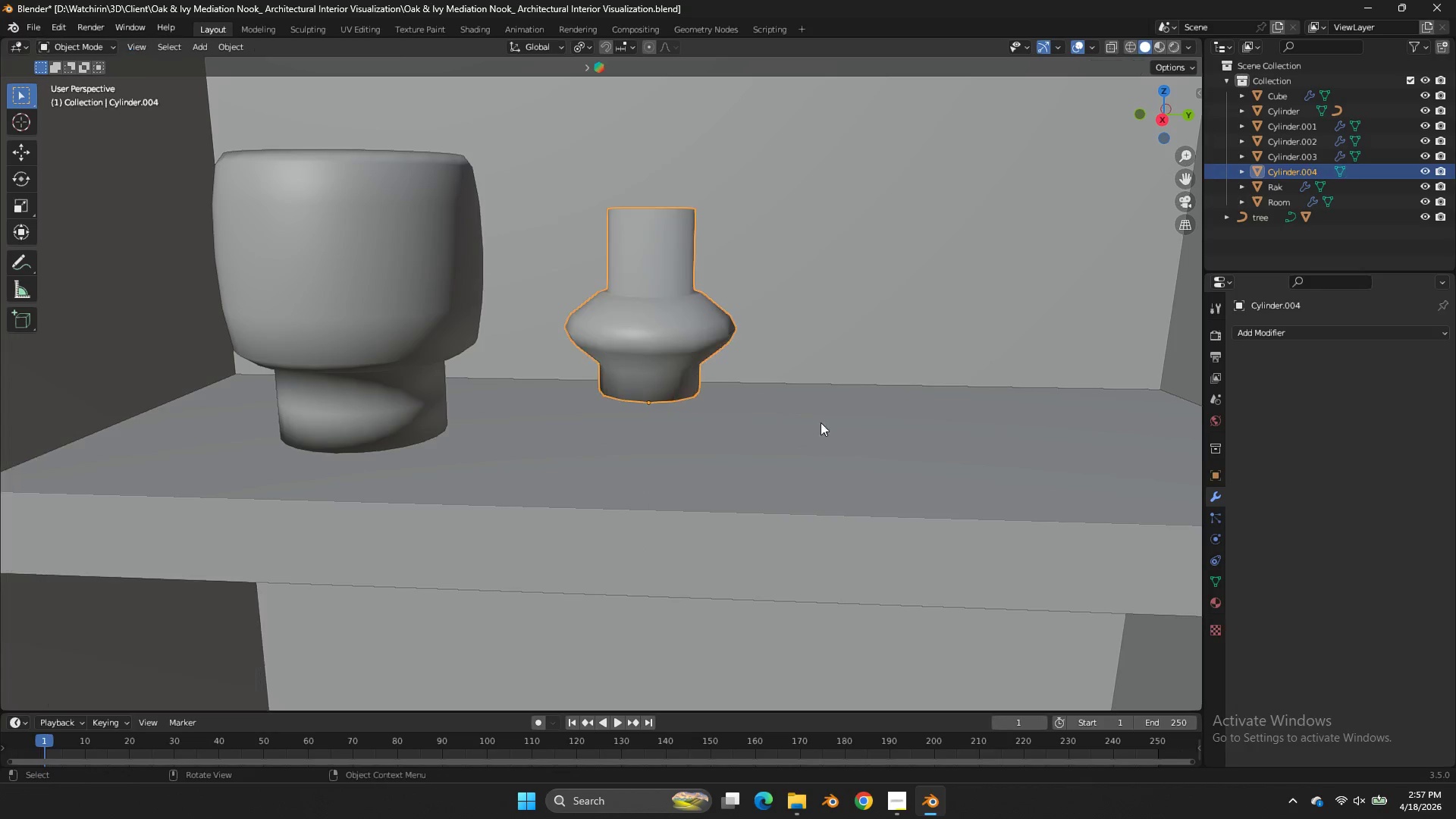 
key(Tab)
key(Tab)
type(zzgz)
 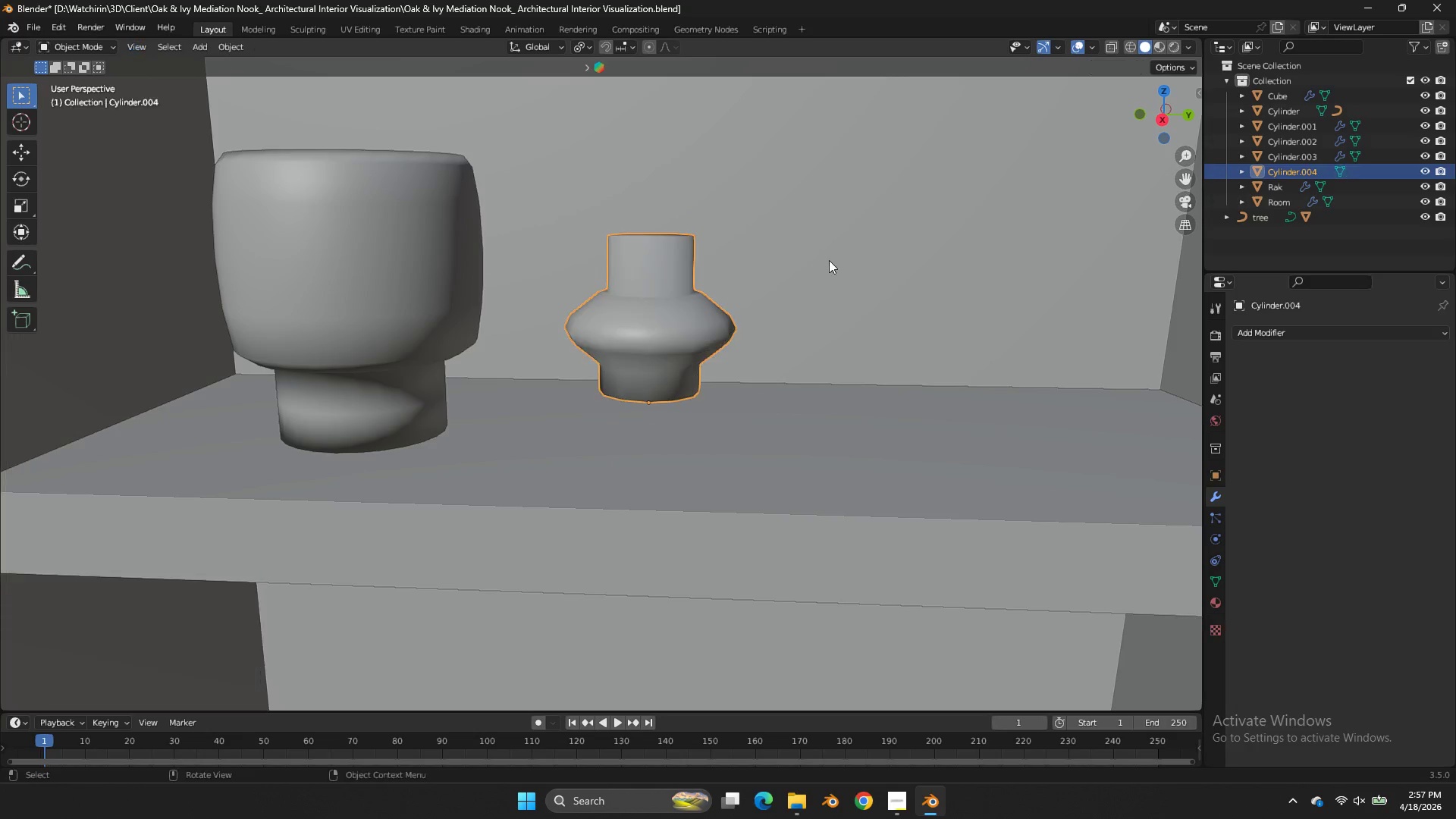 
left_click_drag(start_coordinate=[783, 152], to_coordinate=[570, 234])
 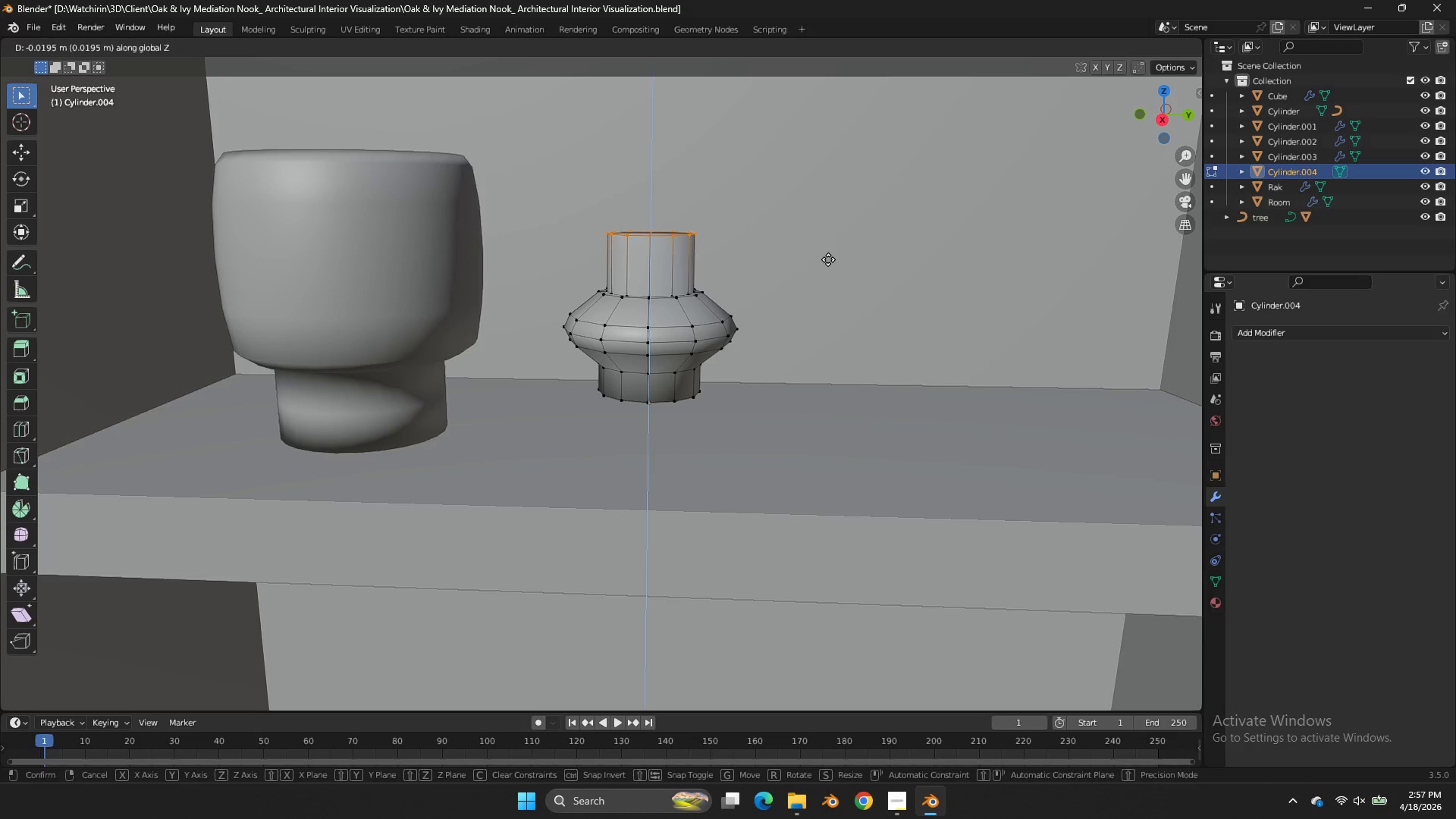 
left_click([829, 260])
 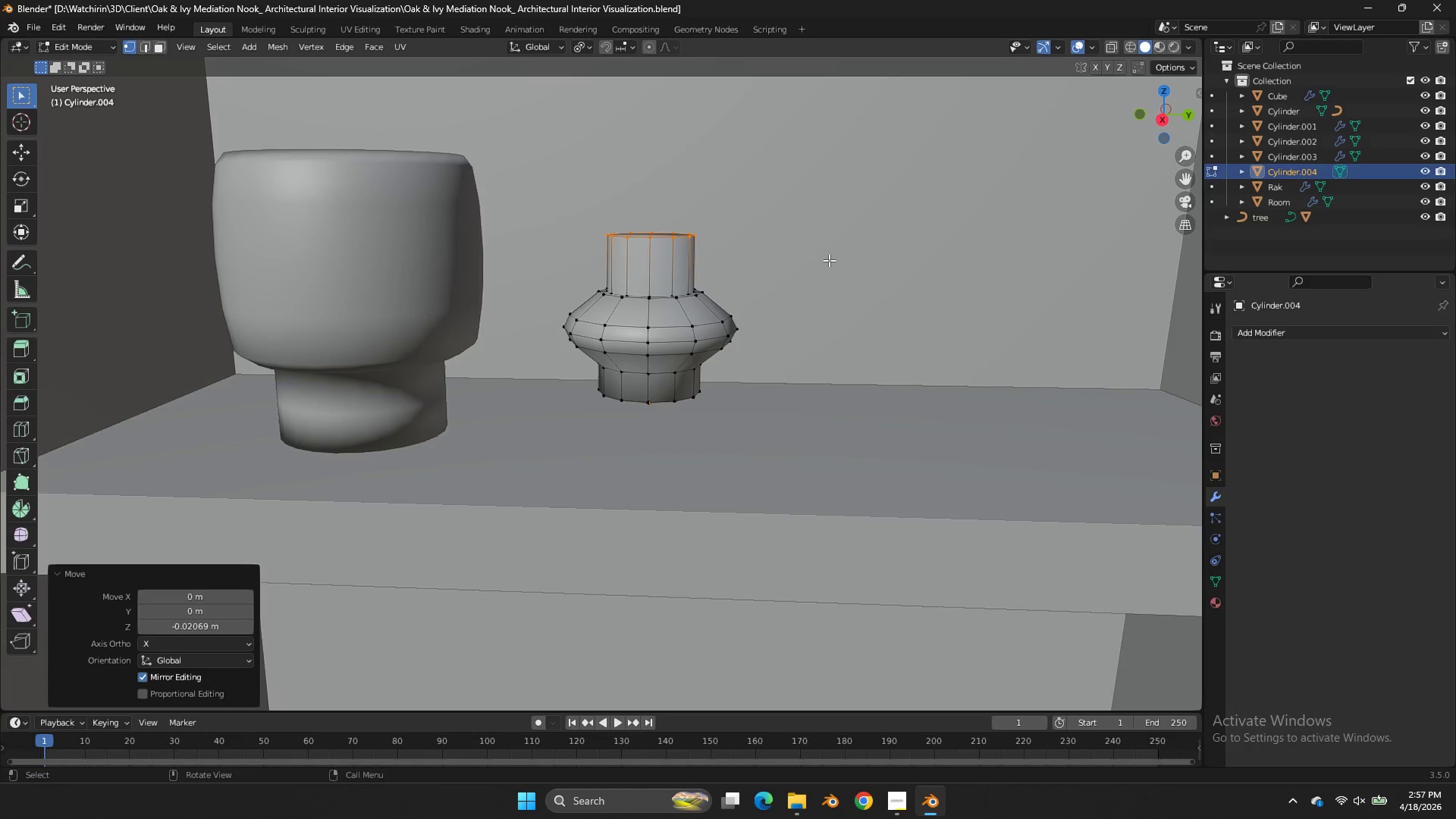 
key(Tab)
 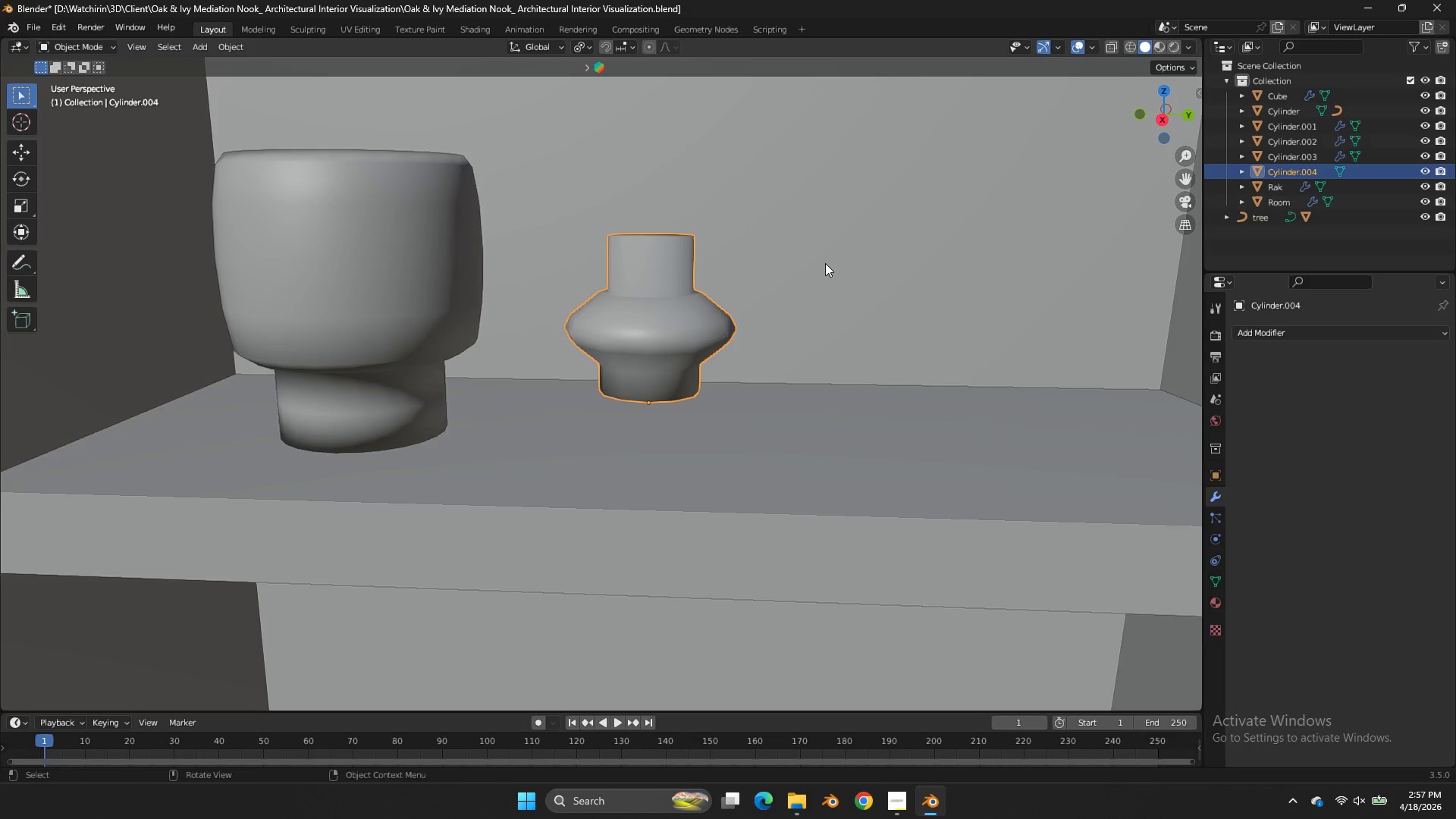 
key(Tab)
type(as)
 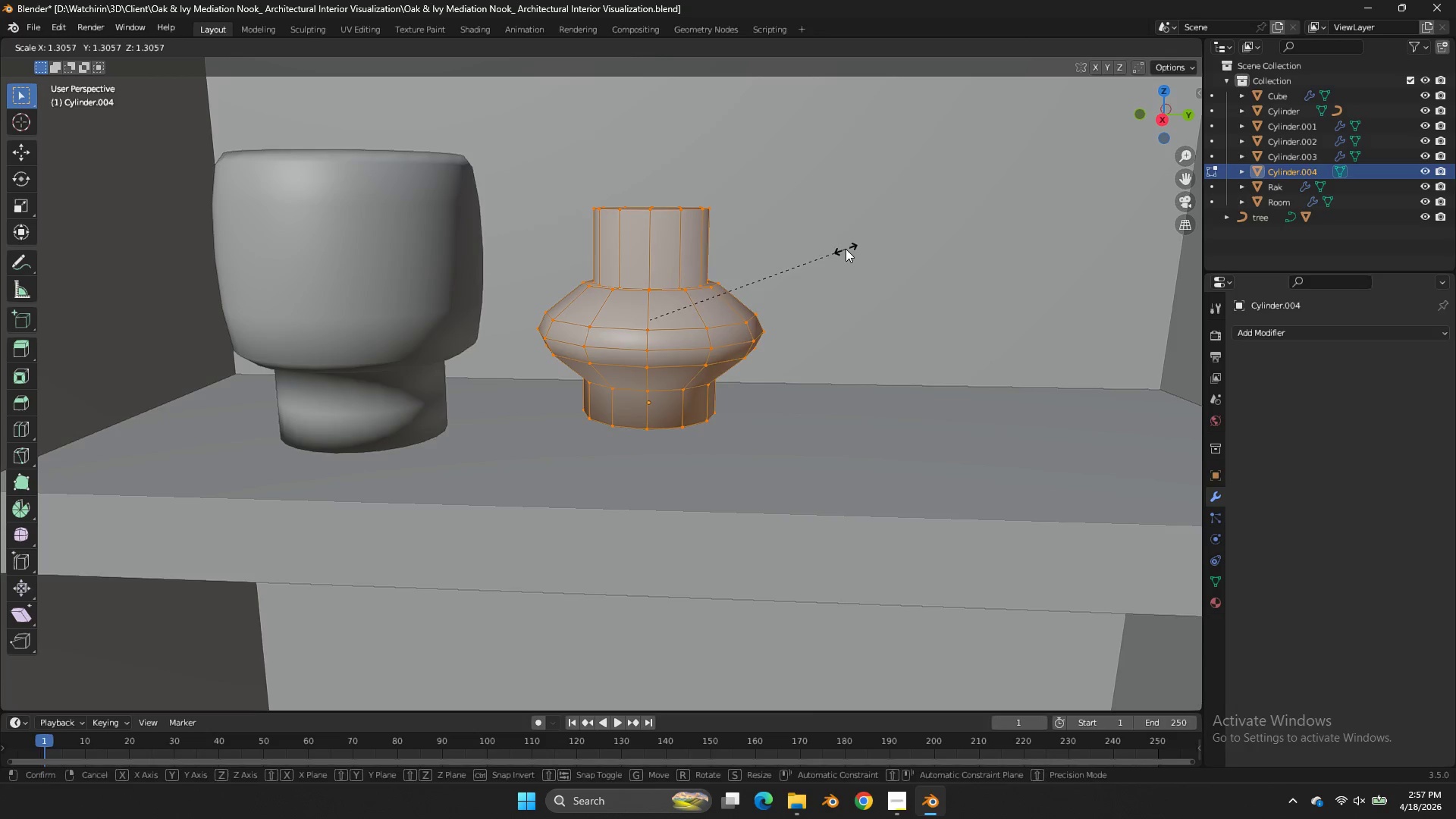 
left_click([849, 246])
 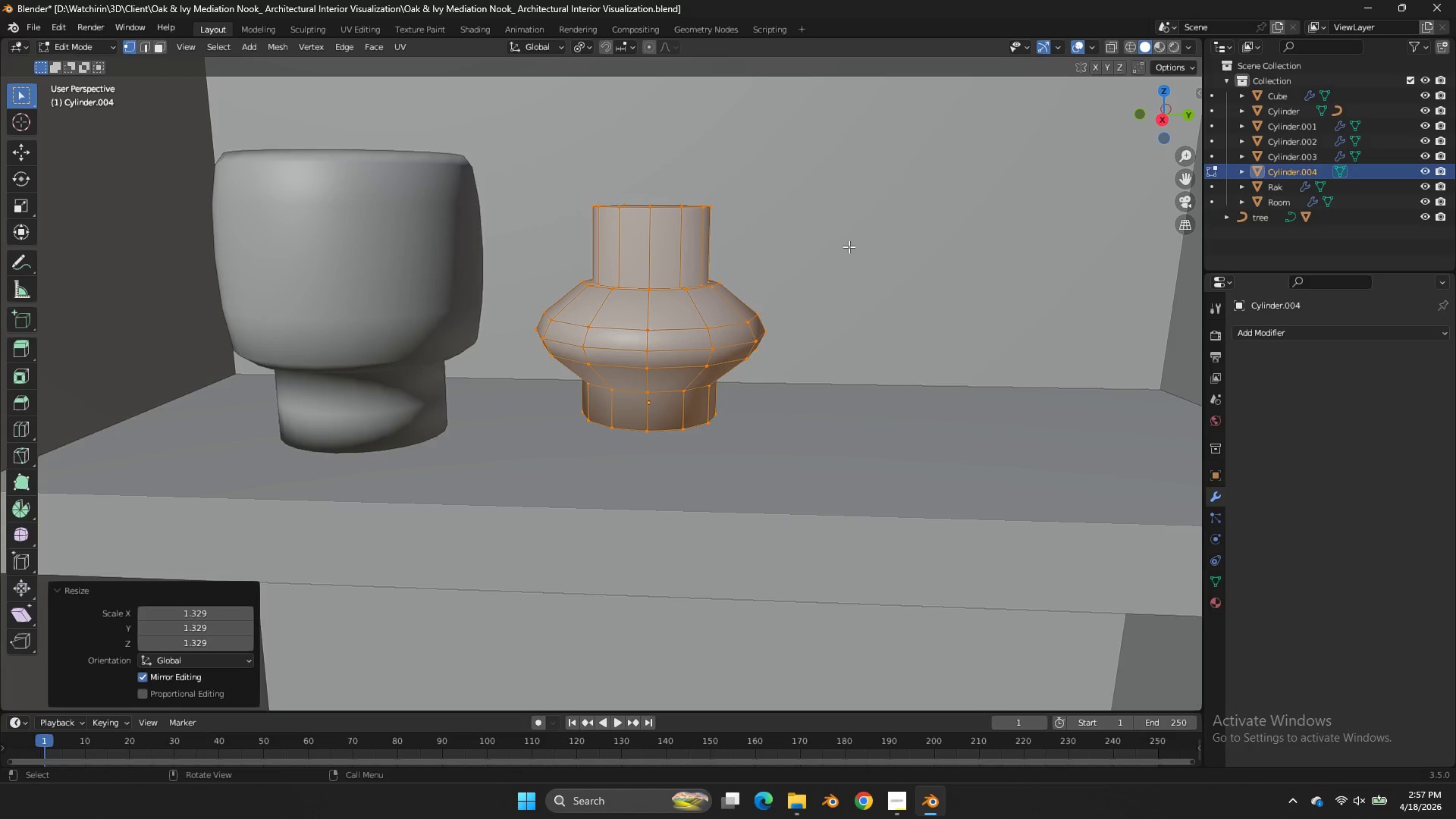 
key(Tab)
type(gz)
 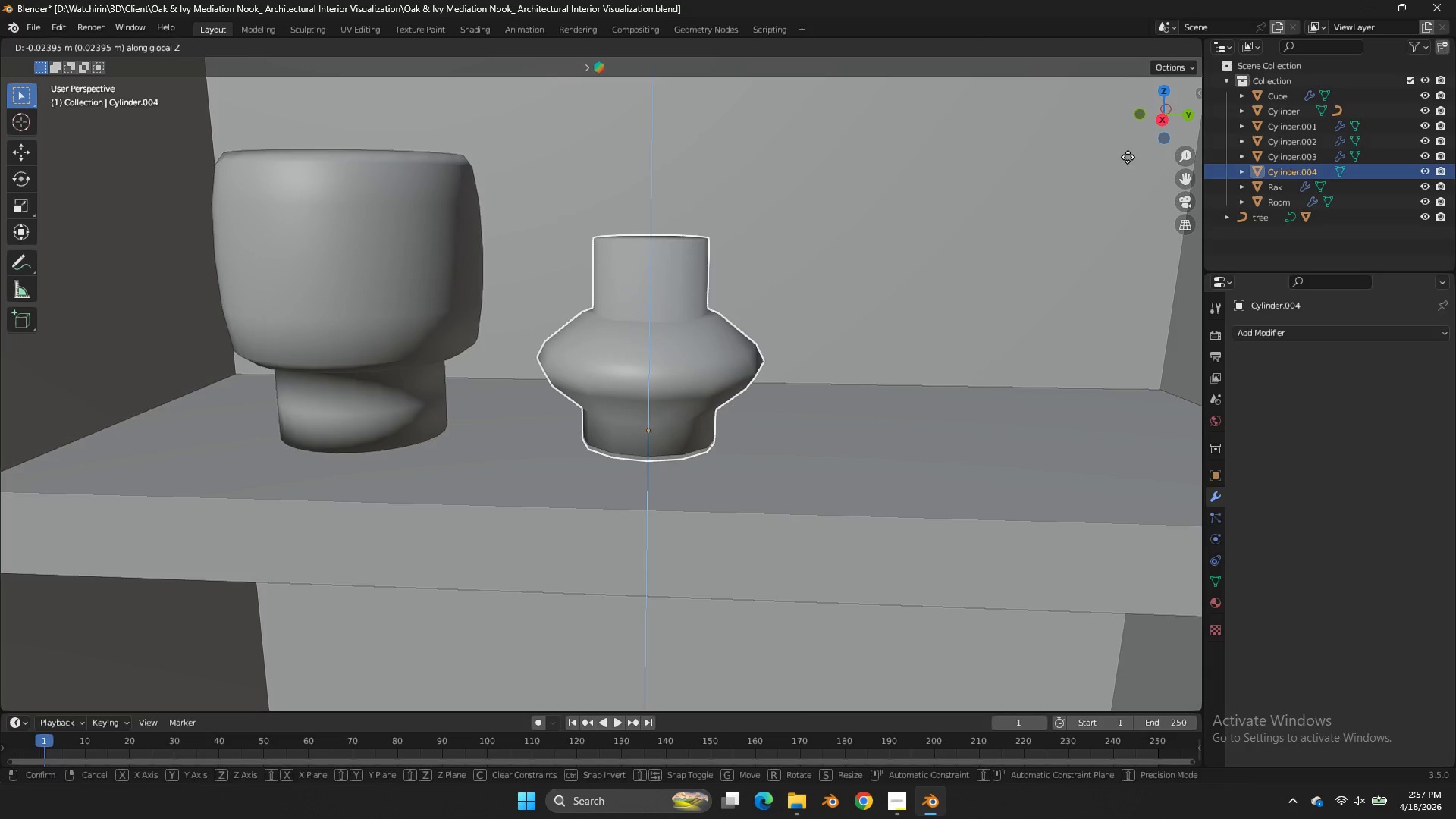 
hold_key(key=ShiftLeft, duration=0.75)
left_click([1132, 158])
 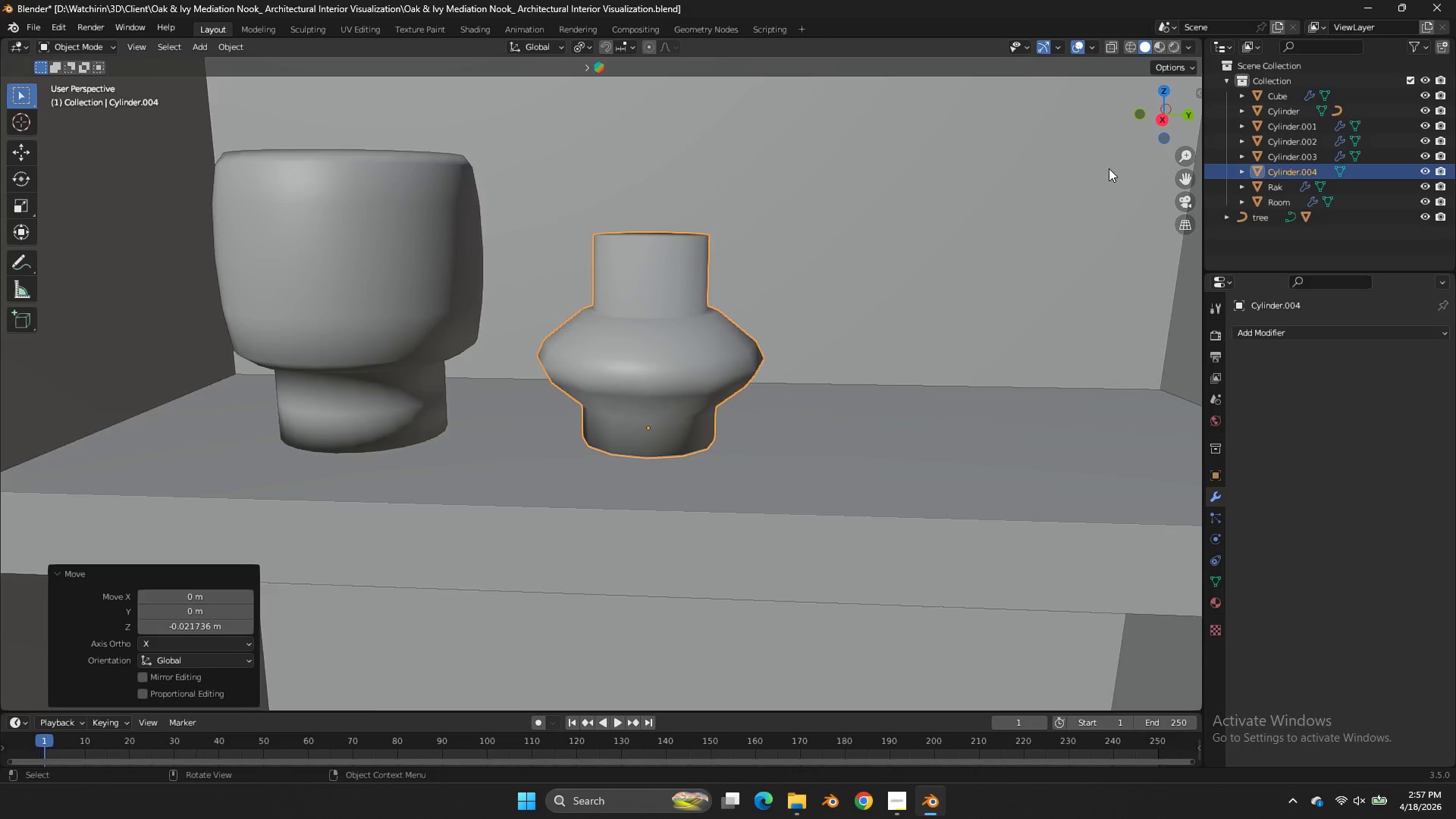 
key(Control+ControlLeft)
 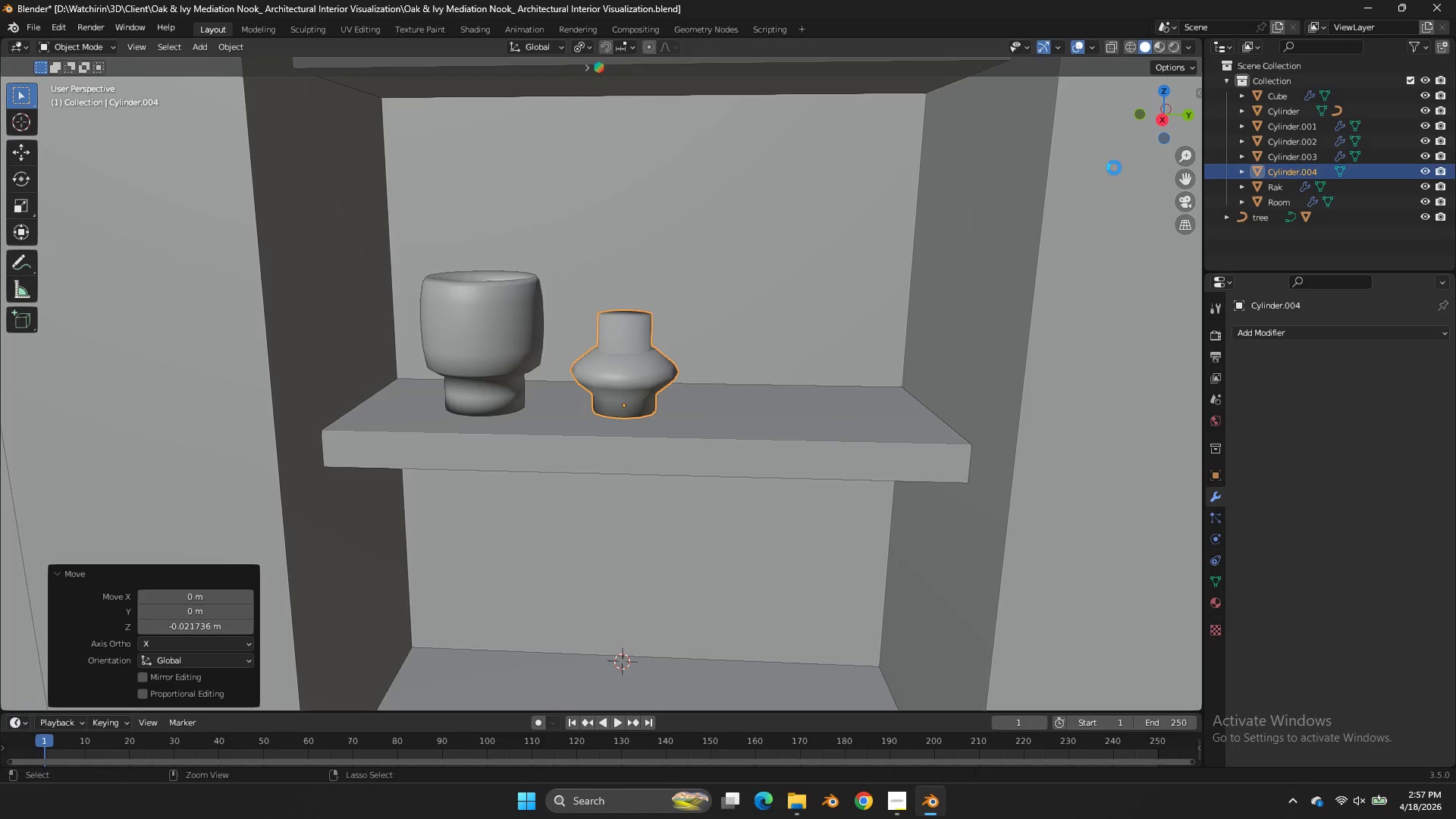 
key(Control+S)
 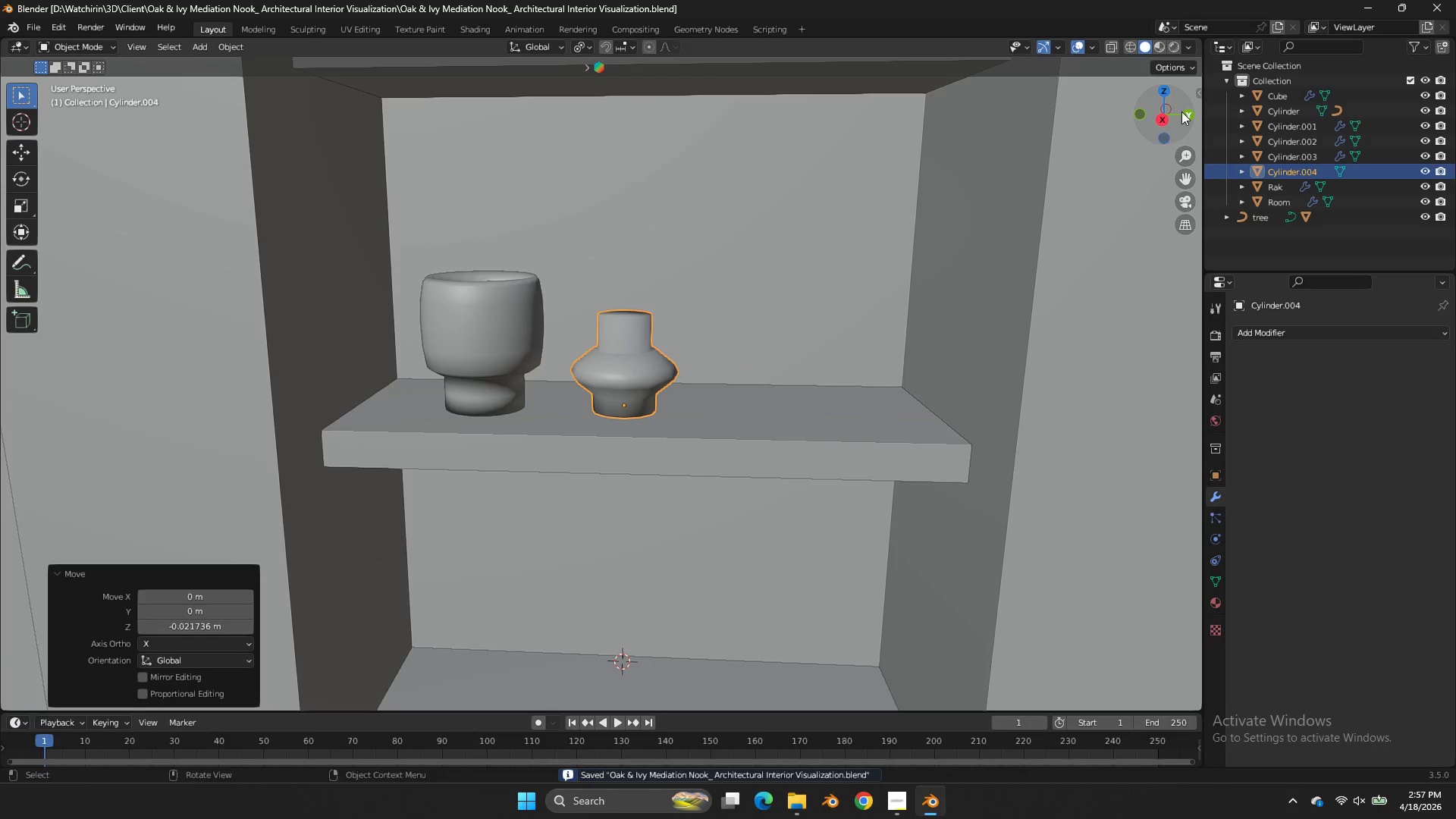 
scroll: coordinate [1109, 170], scroll_direction: down, amount: 2.0
 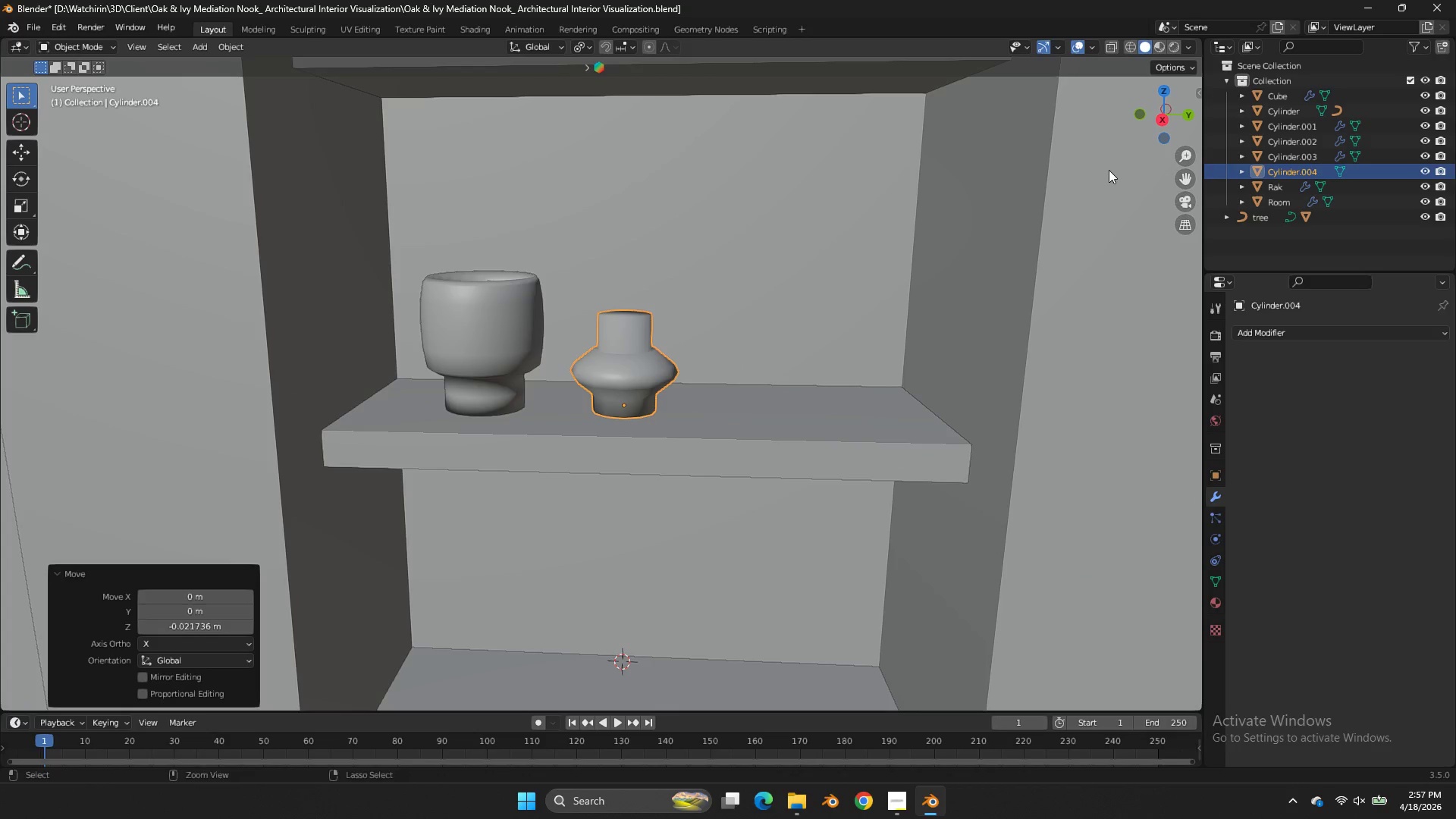 
key(Tab)
 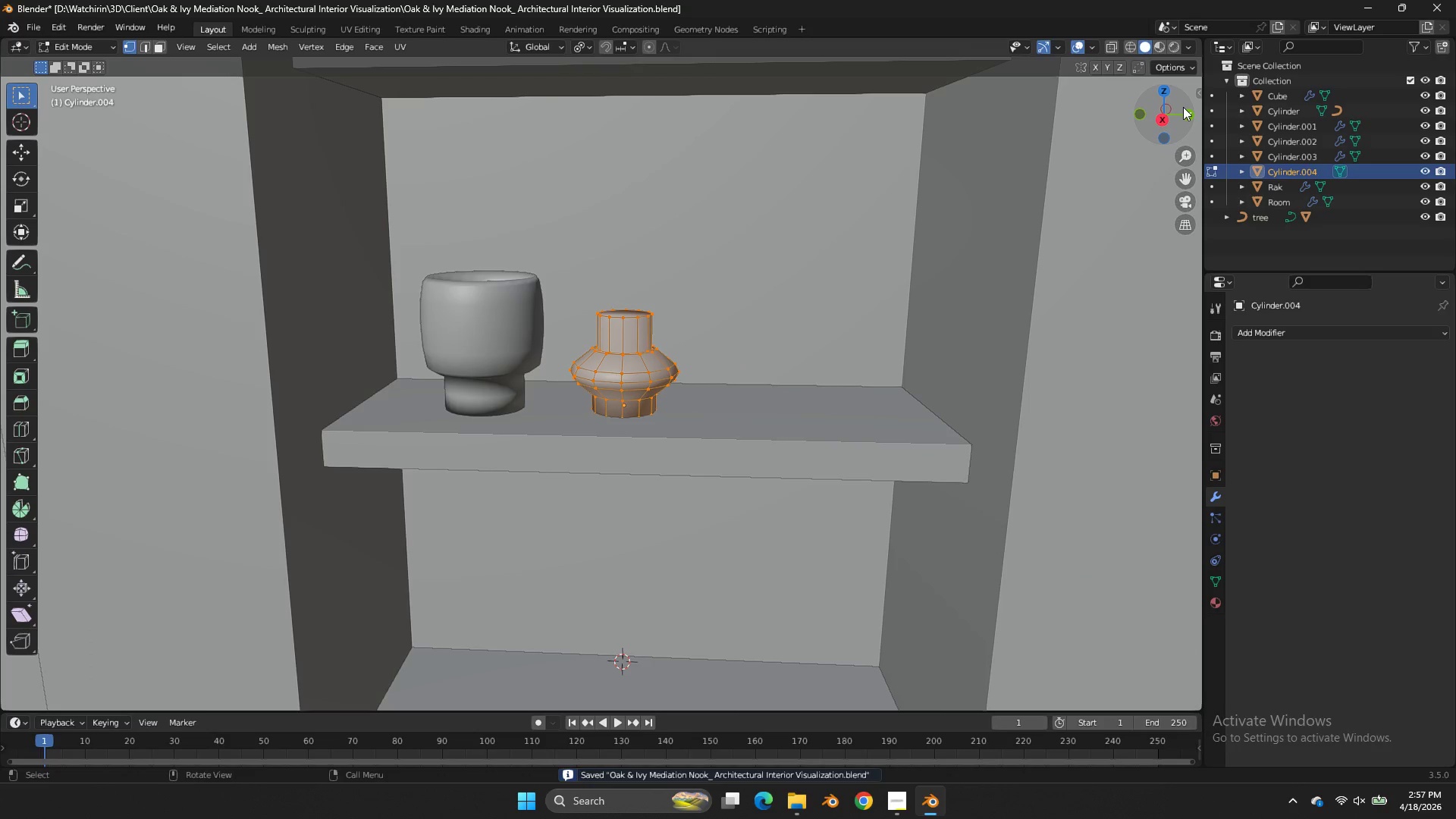 
left_click_drag(start_coordinate=[1190, 105], to_coordinate=[5, 94])
 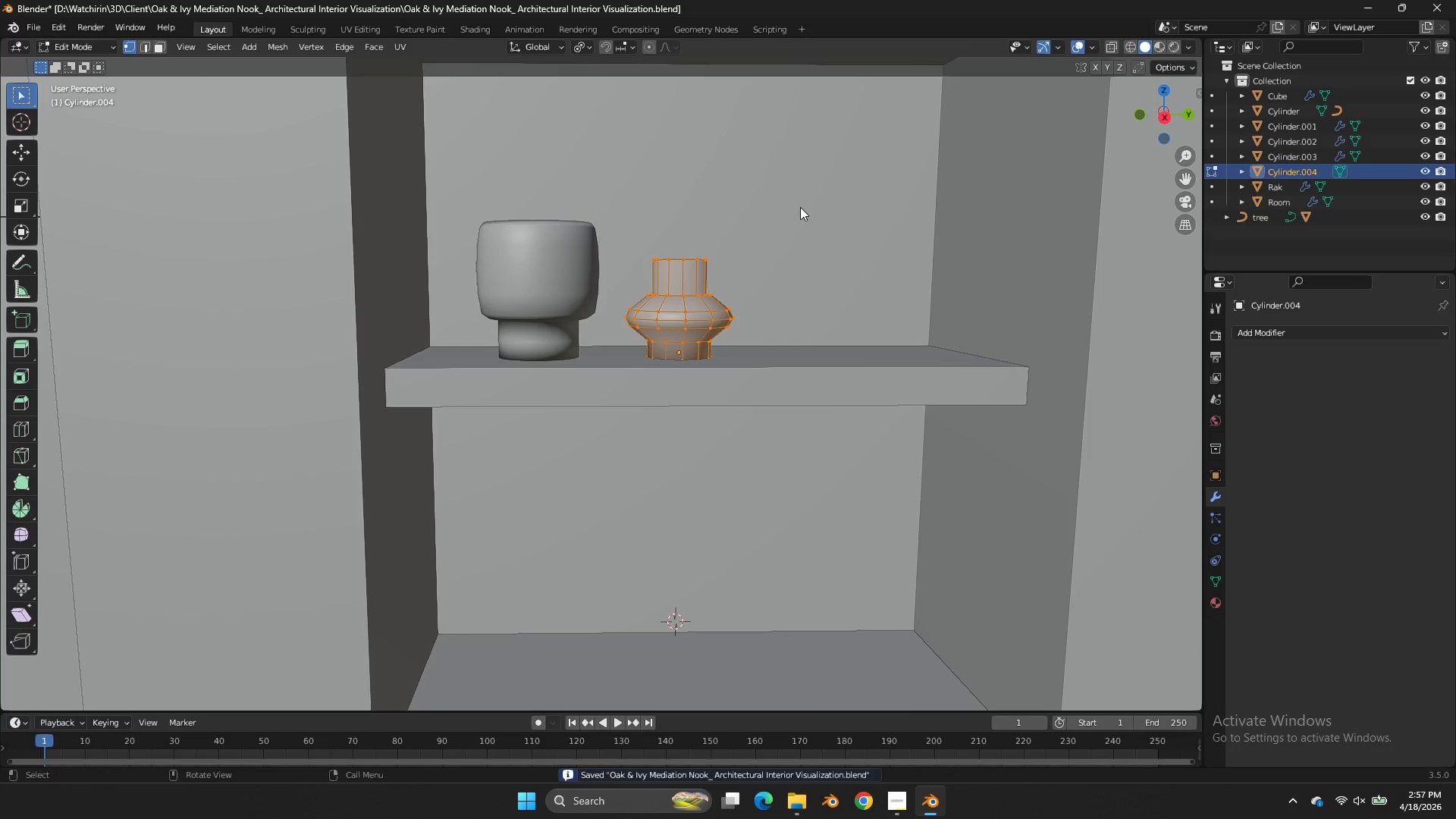 
key(Tab)
type(sz)
 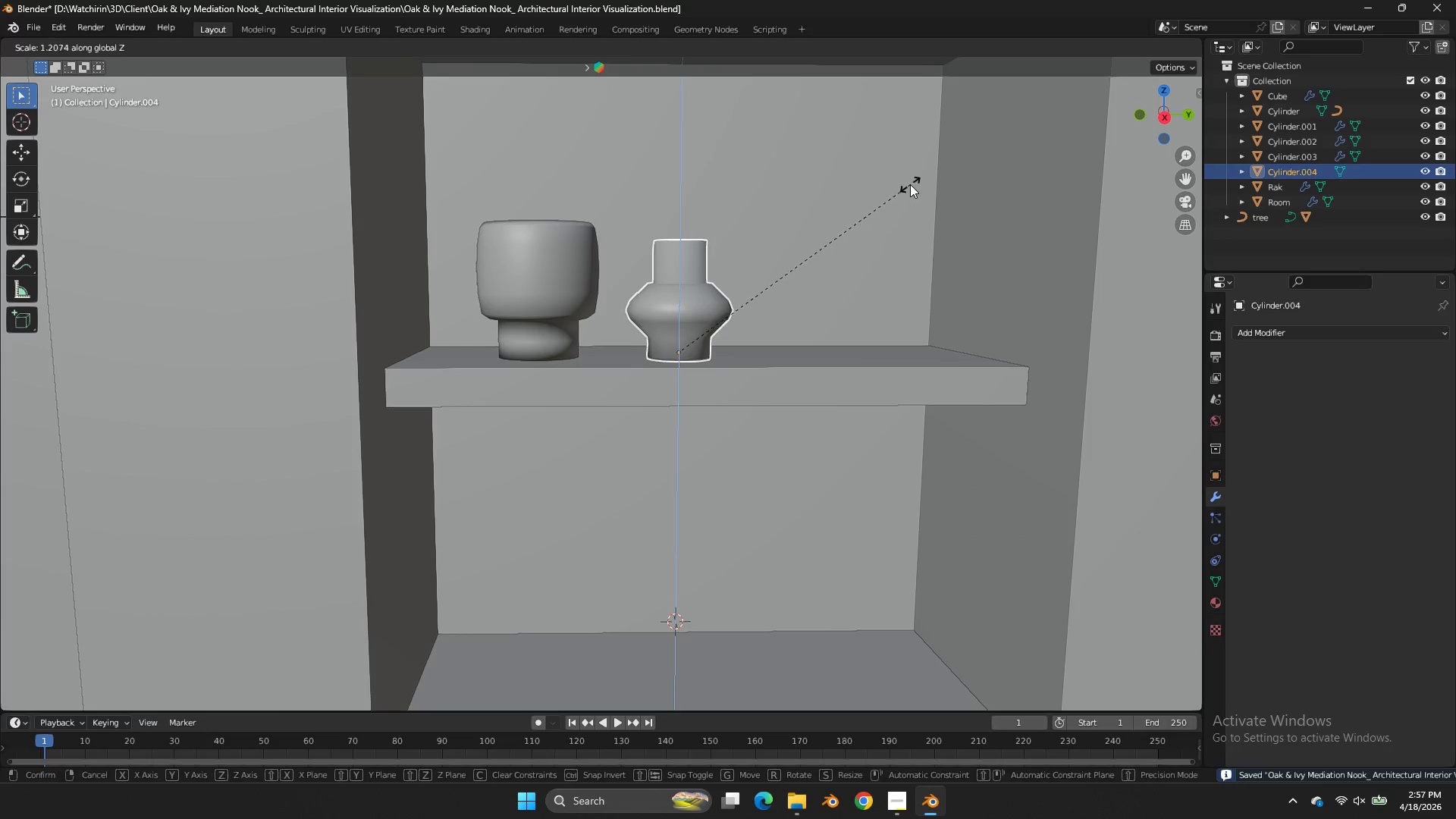 
left_click([911, 184])
 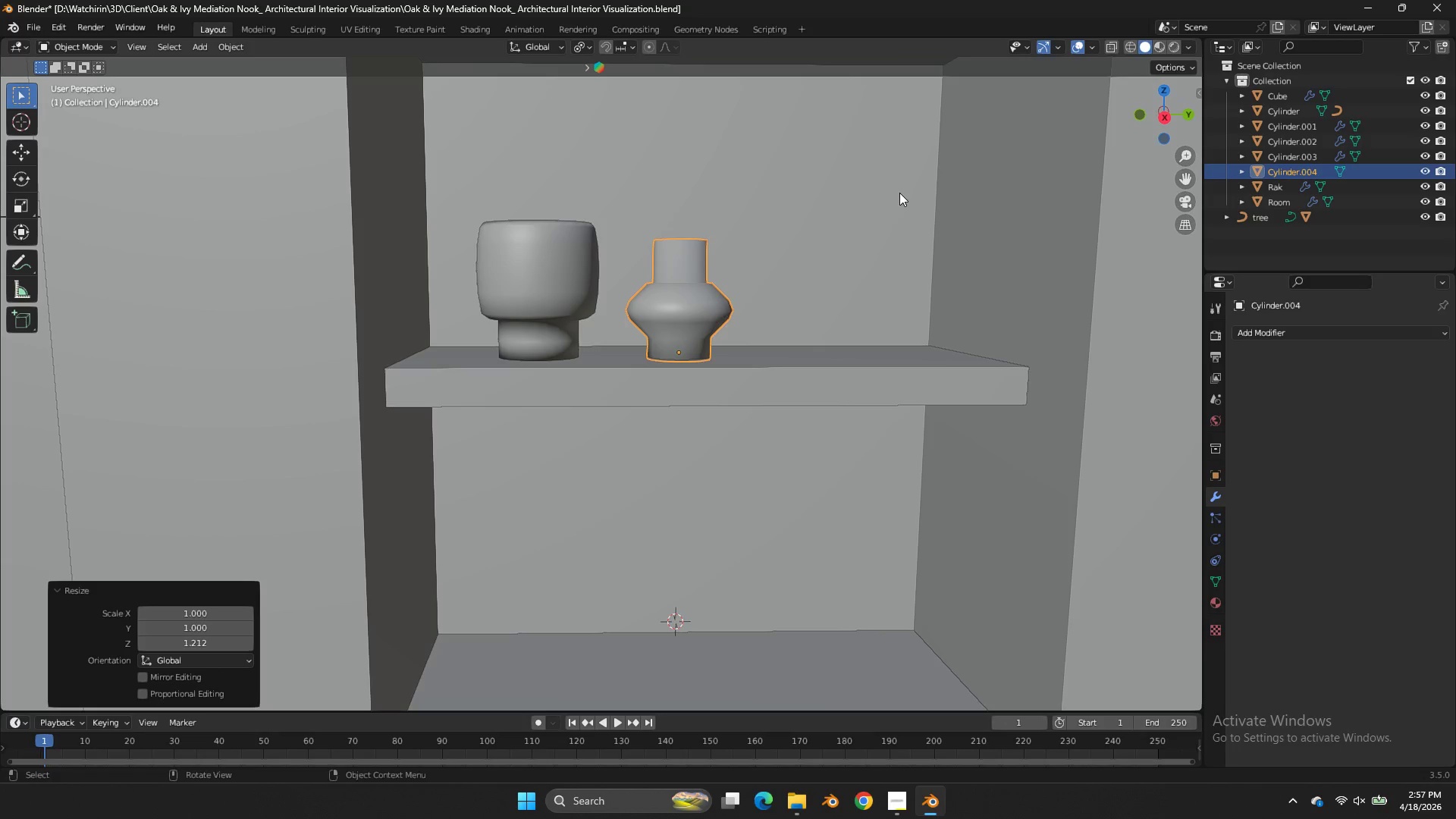 
type(gz)
 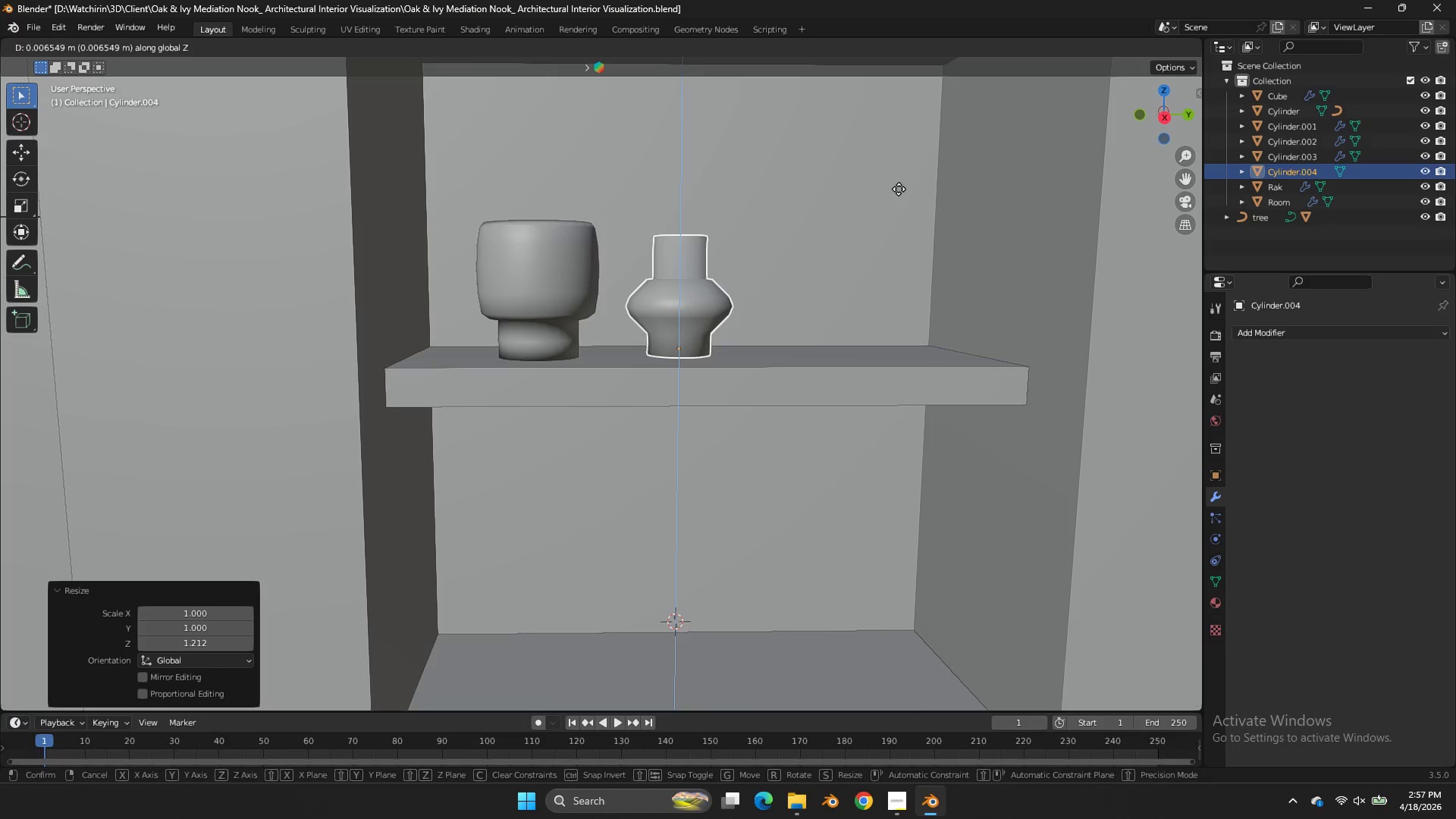 
hold_key(key=ShiftLeft, duration=1.61)
left_click([887, 230])
 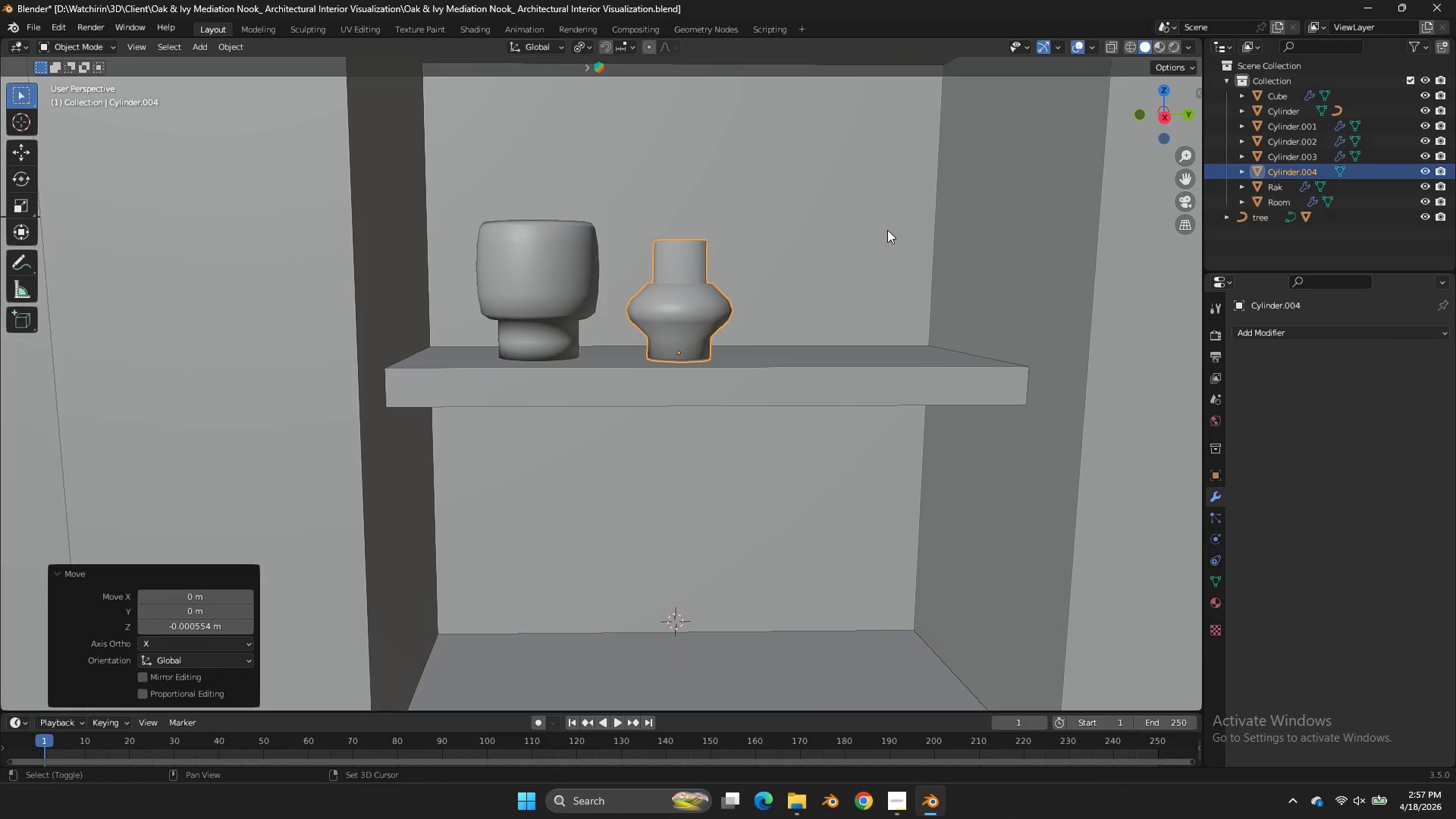 
double_click([887, 230])
 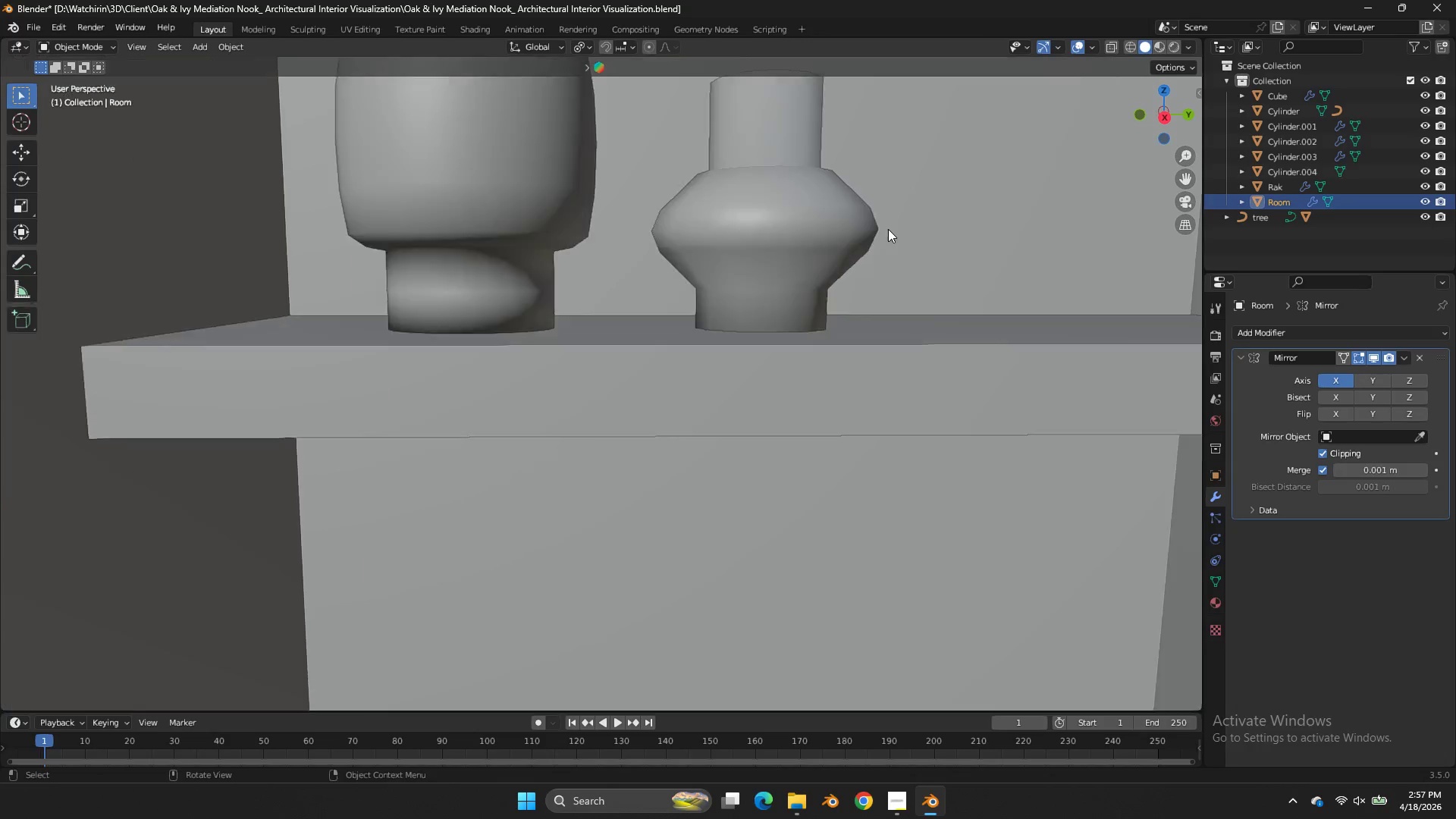 
key(Control+ControlLeft)
 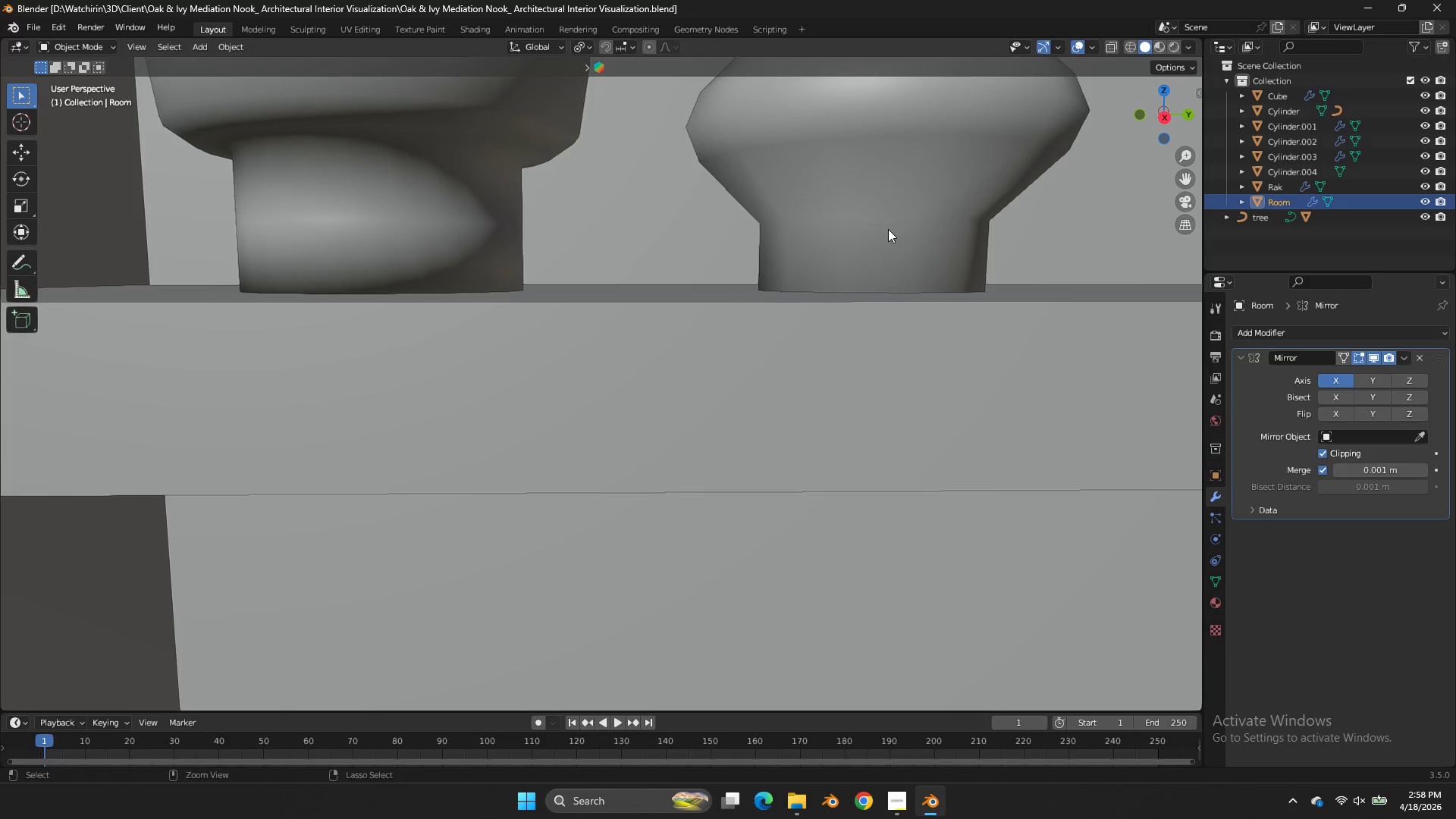 
key(Control+S)
 